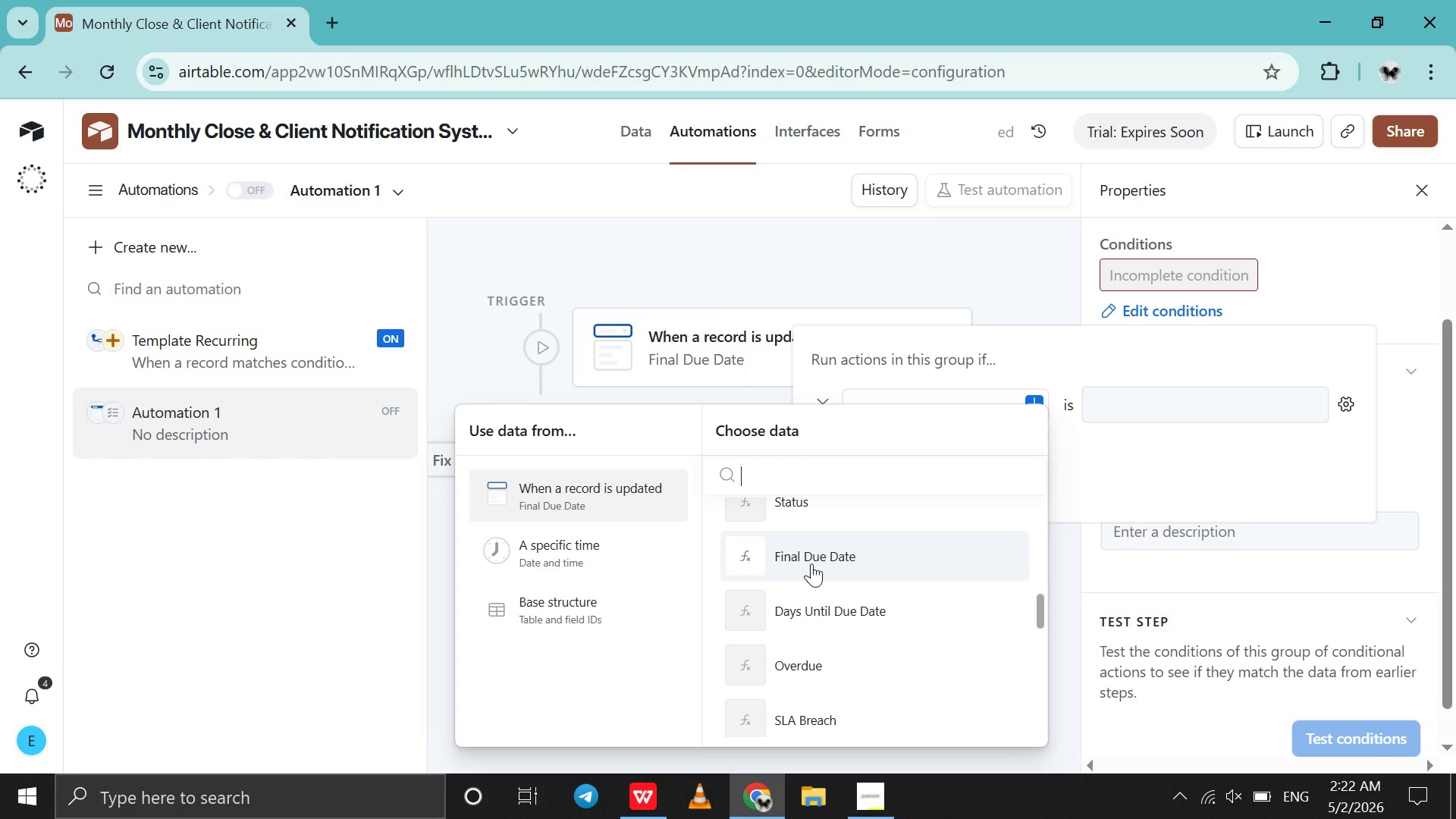 
left_click([811, 563])
 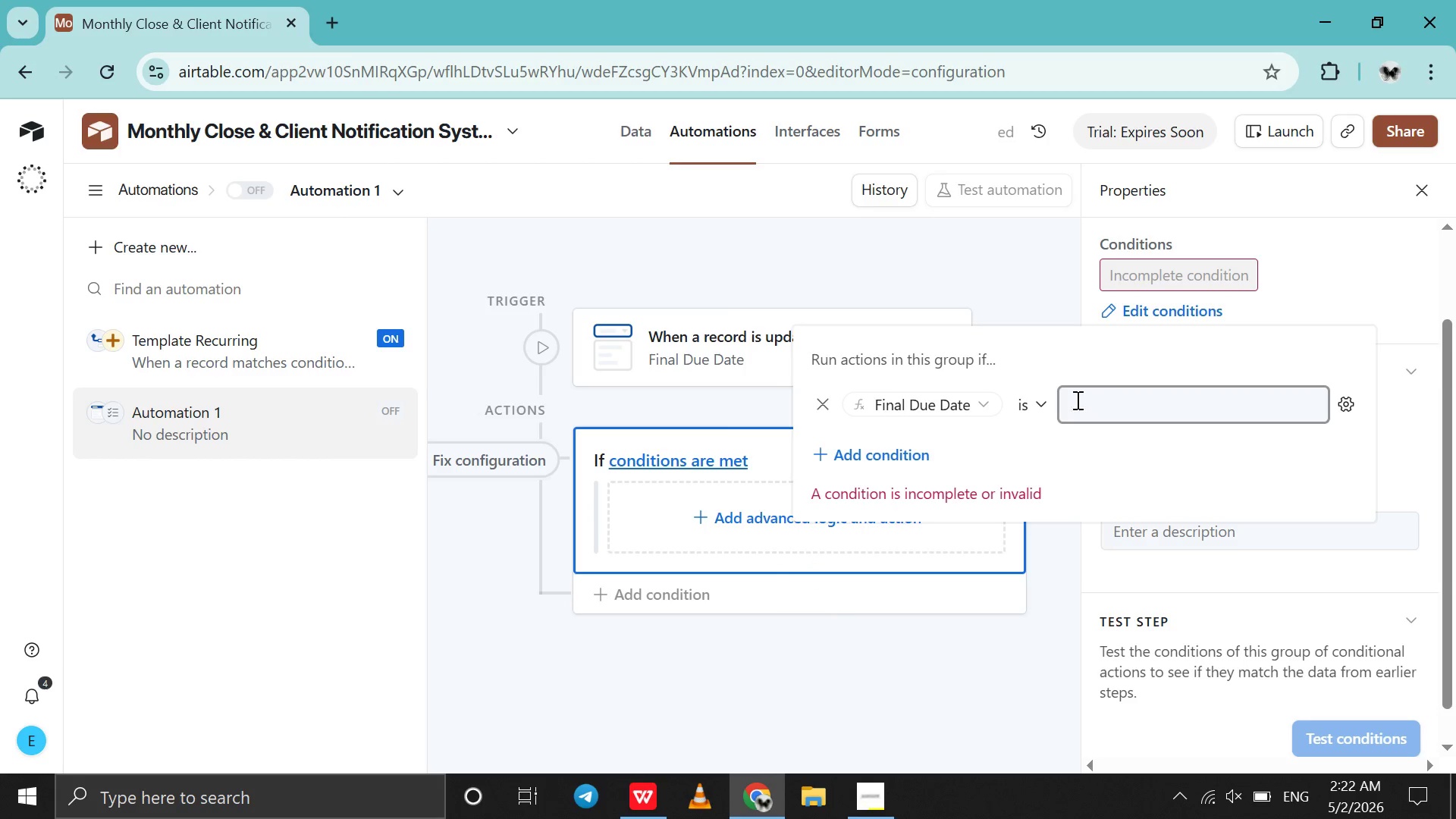 
left_click([1042, 405])
 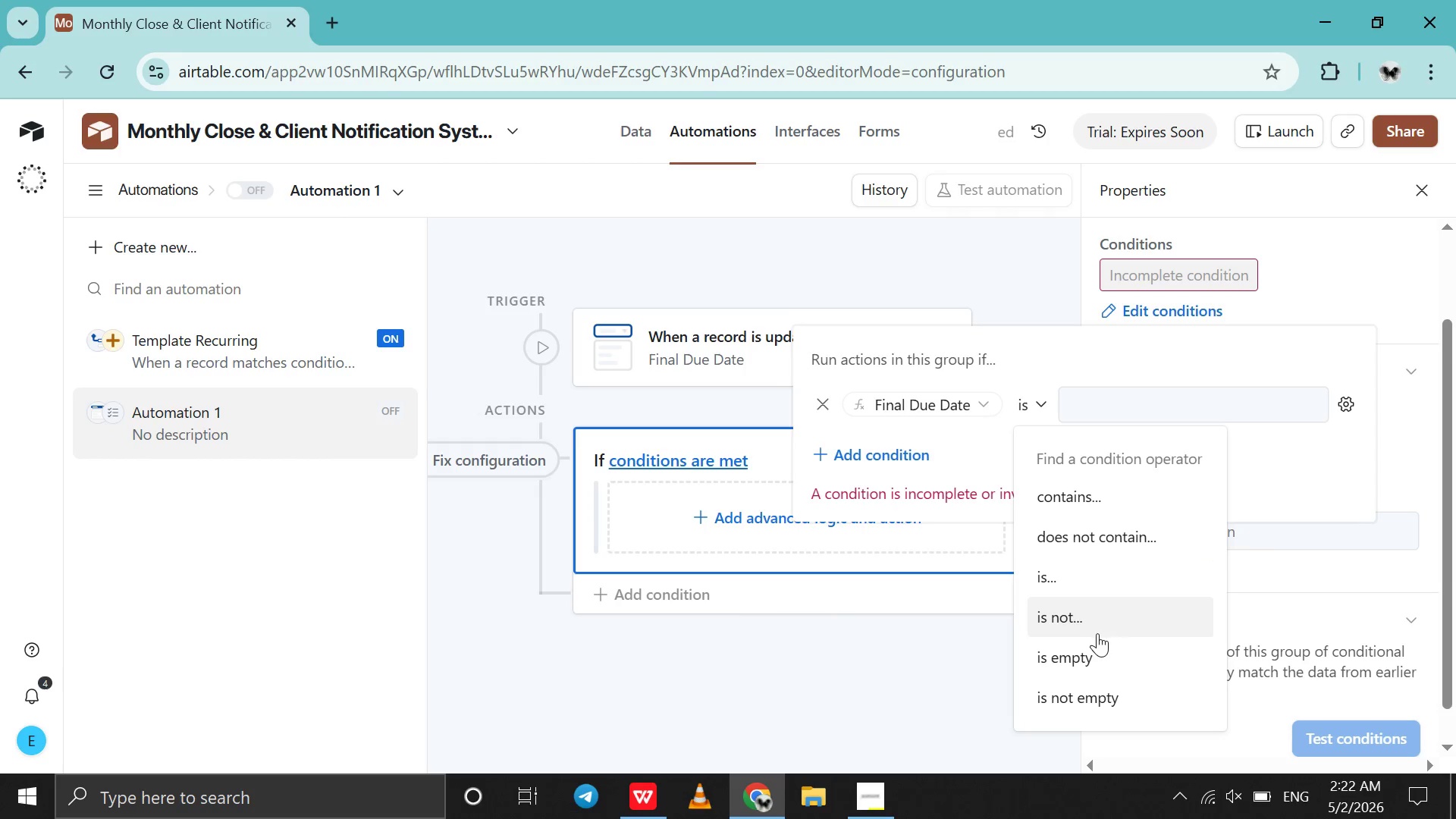 
left_click([1097, 633])
 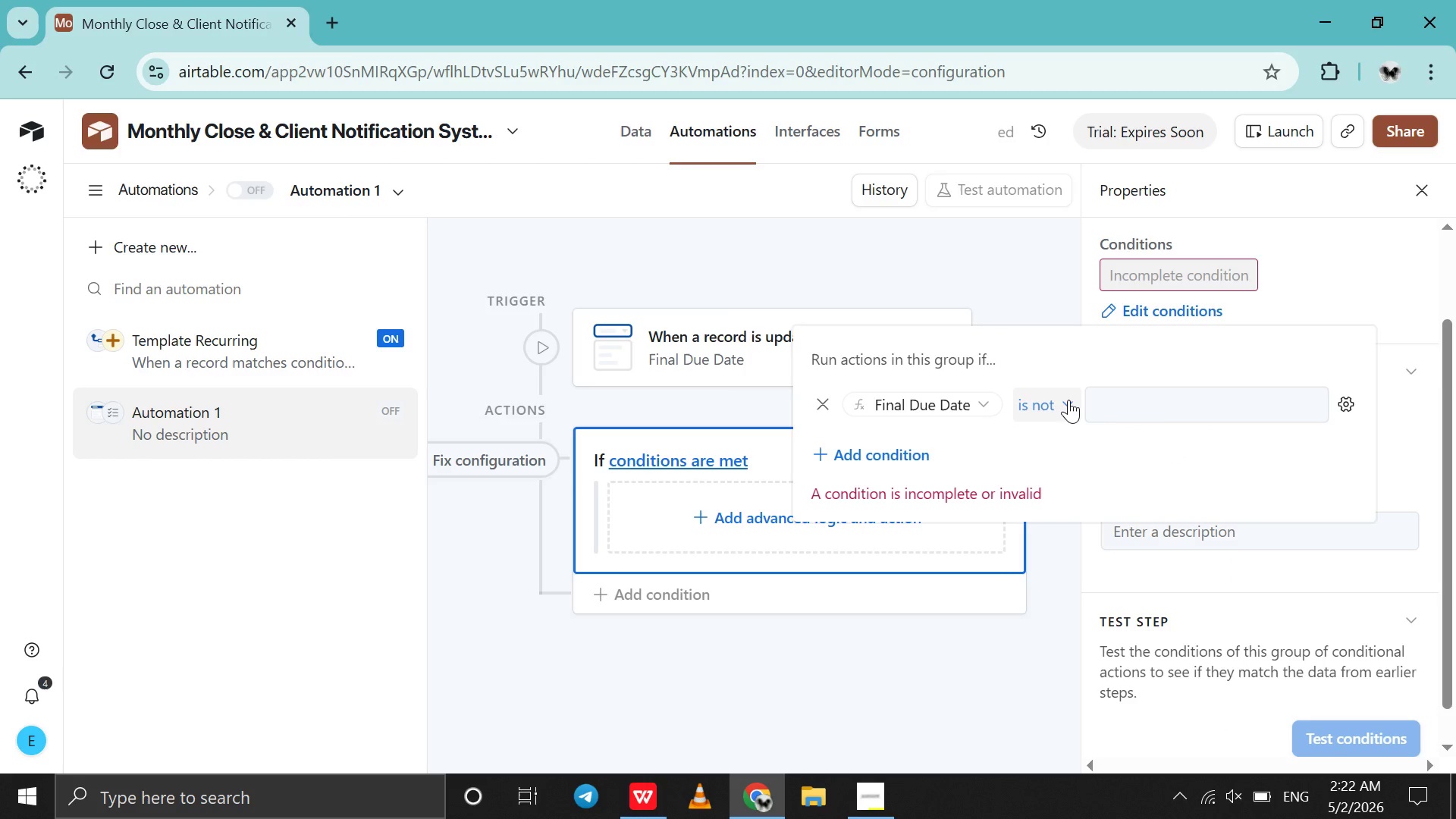 
left_click([1068, 399])
 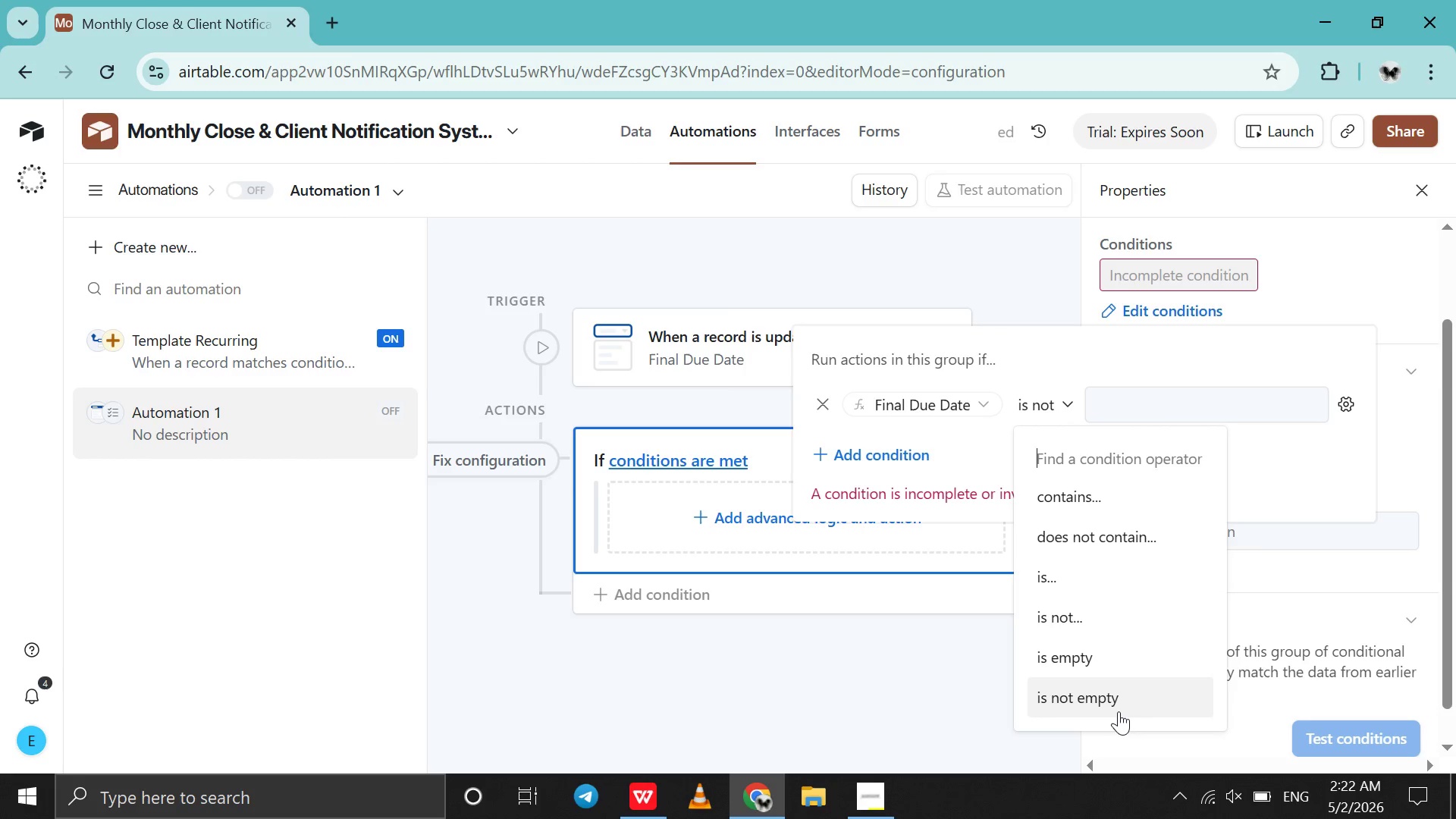 
left_click([1119, 711])
 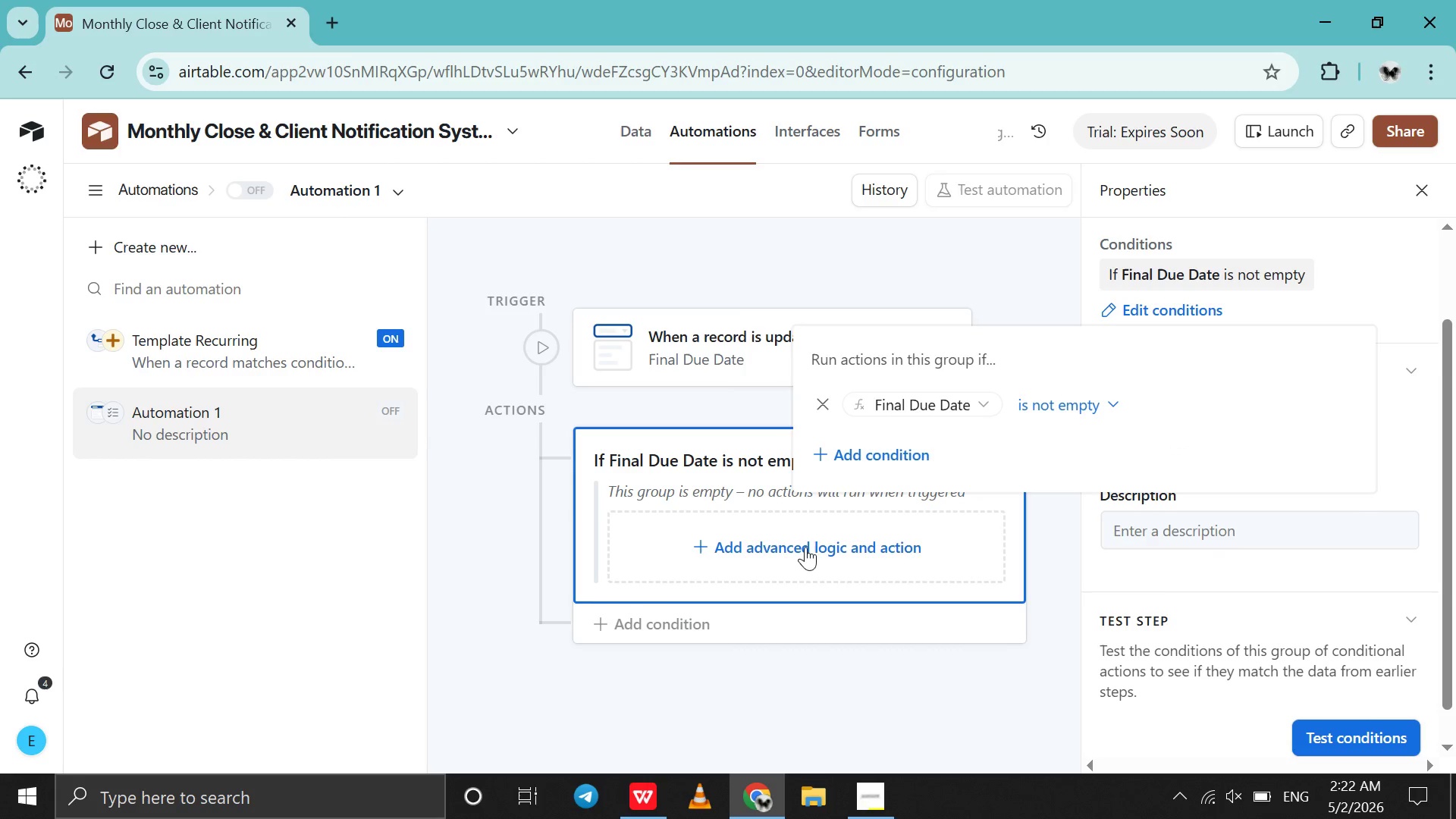 
double_click([805, 551])
 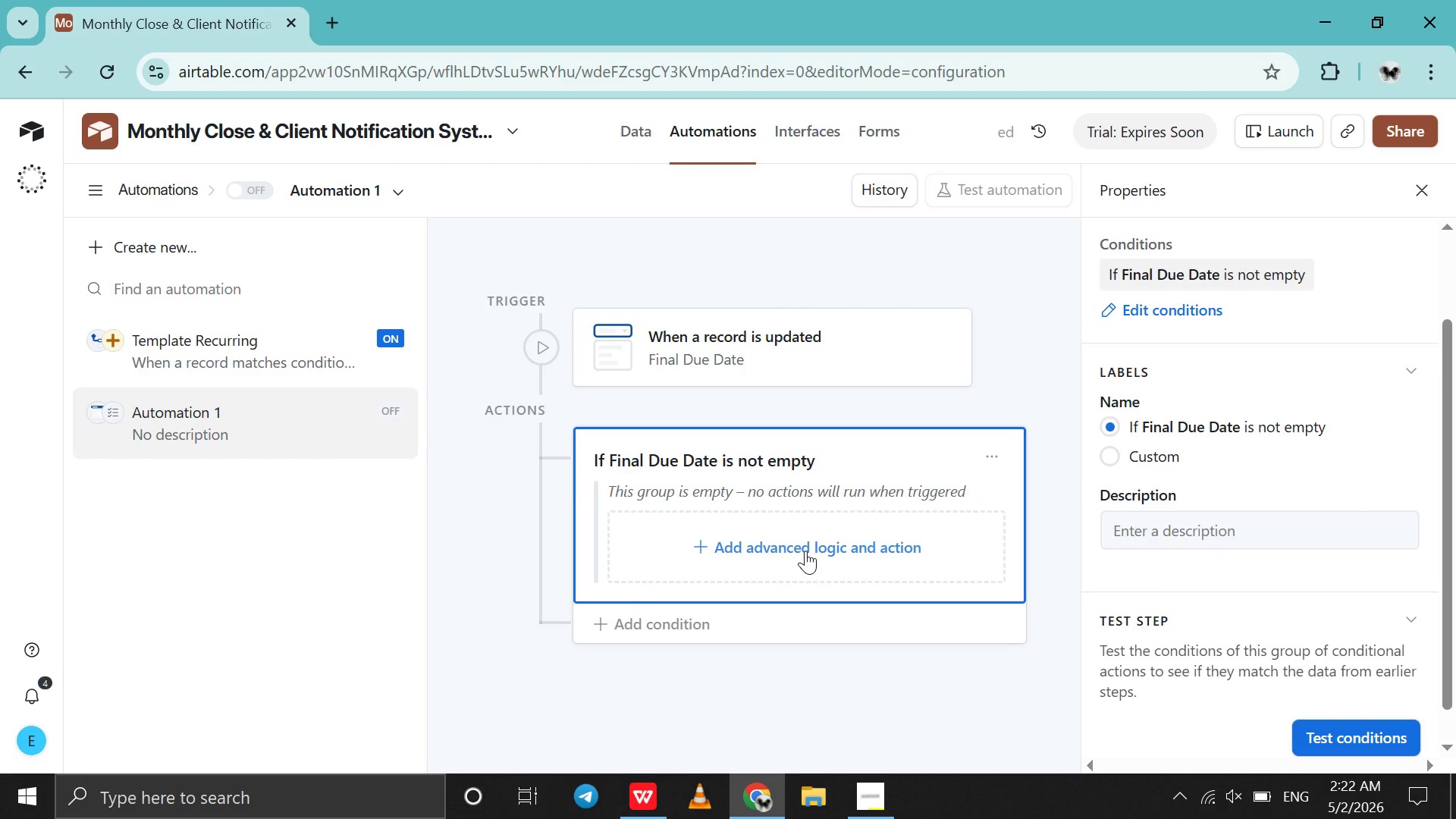 
left_click([805, 551])
 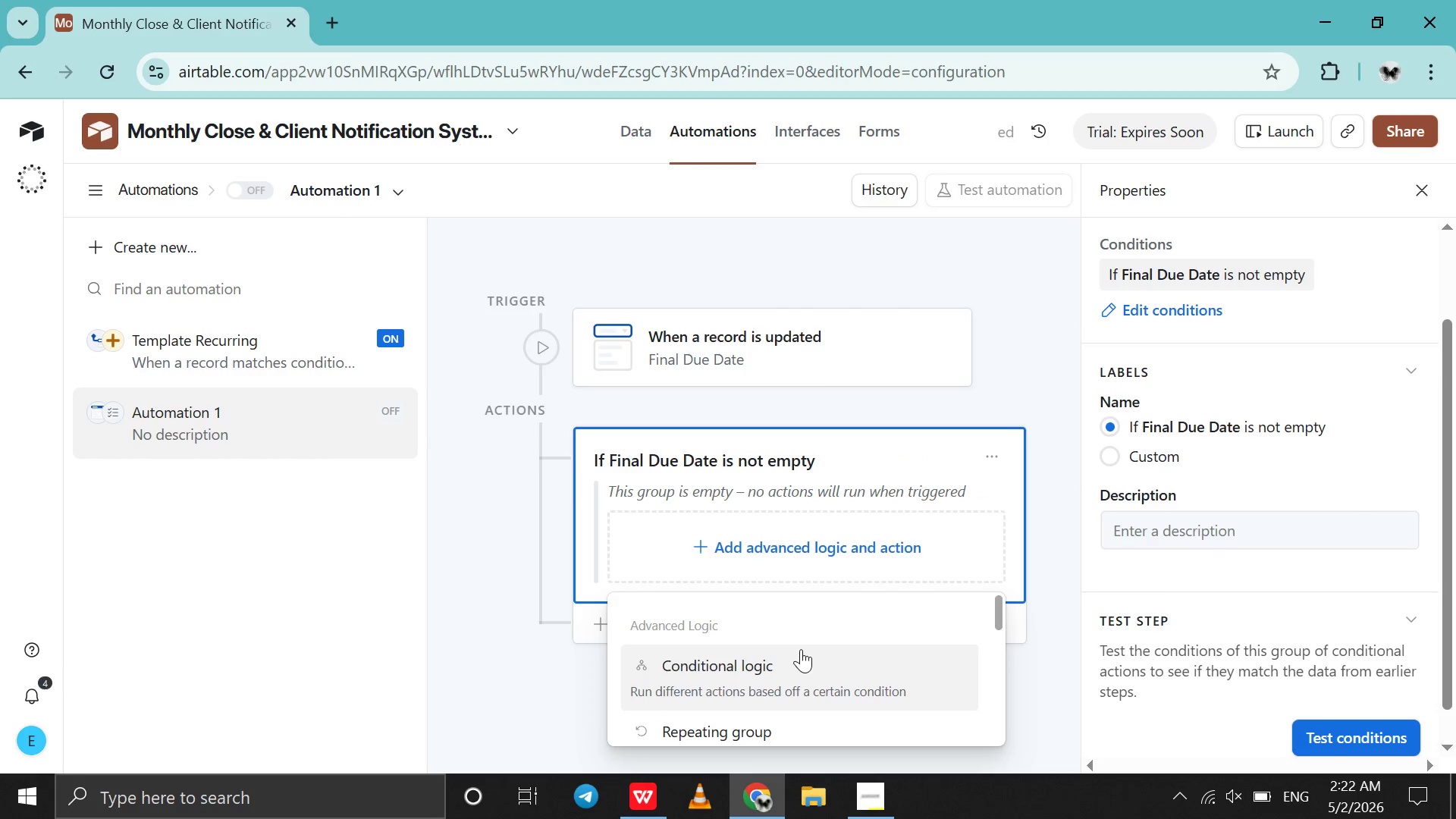 
scroll: coordinate [801, 649], scroll_direction: down, amount: 7.0
 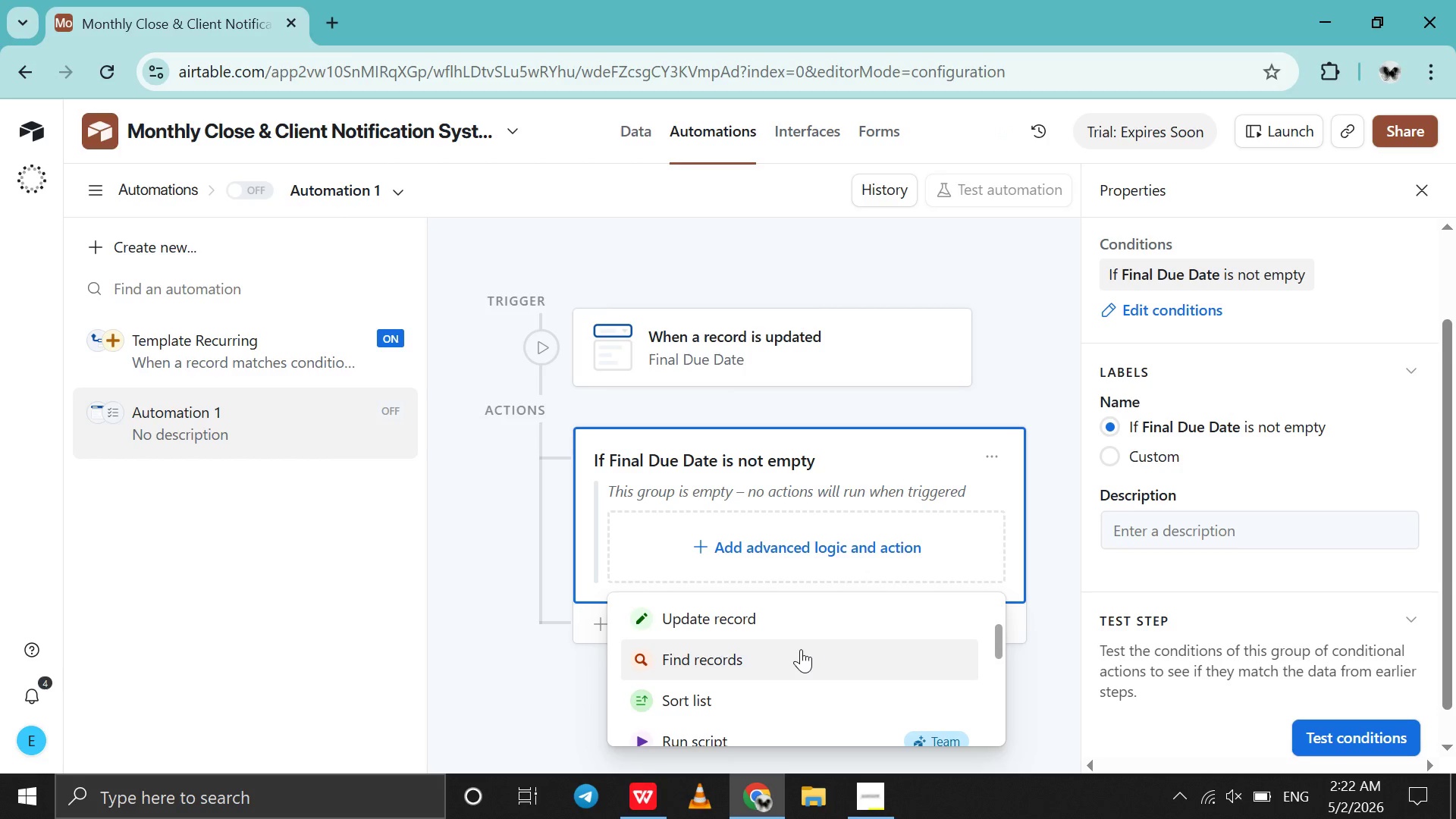 
scroll: coordinate [801, 649], scroll_direction: none, amount: 0.0
 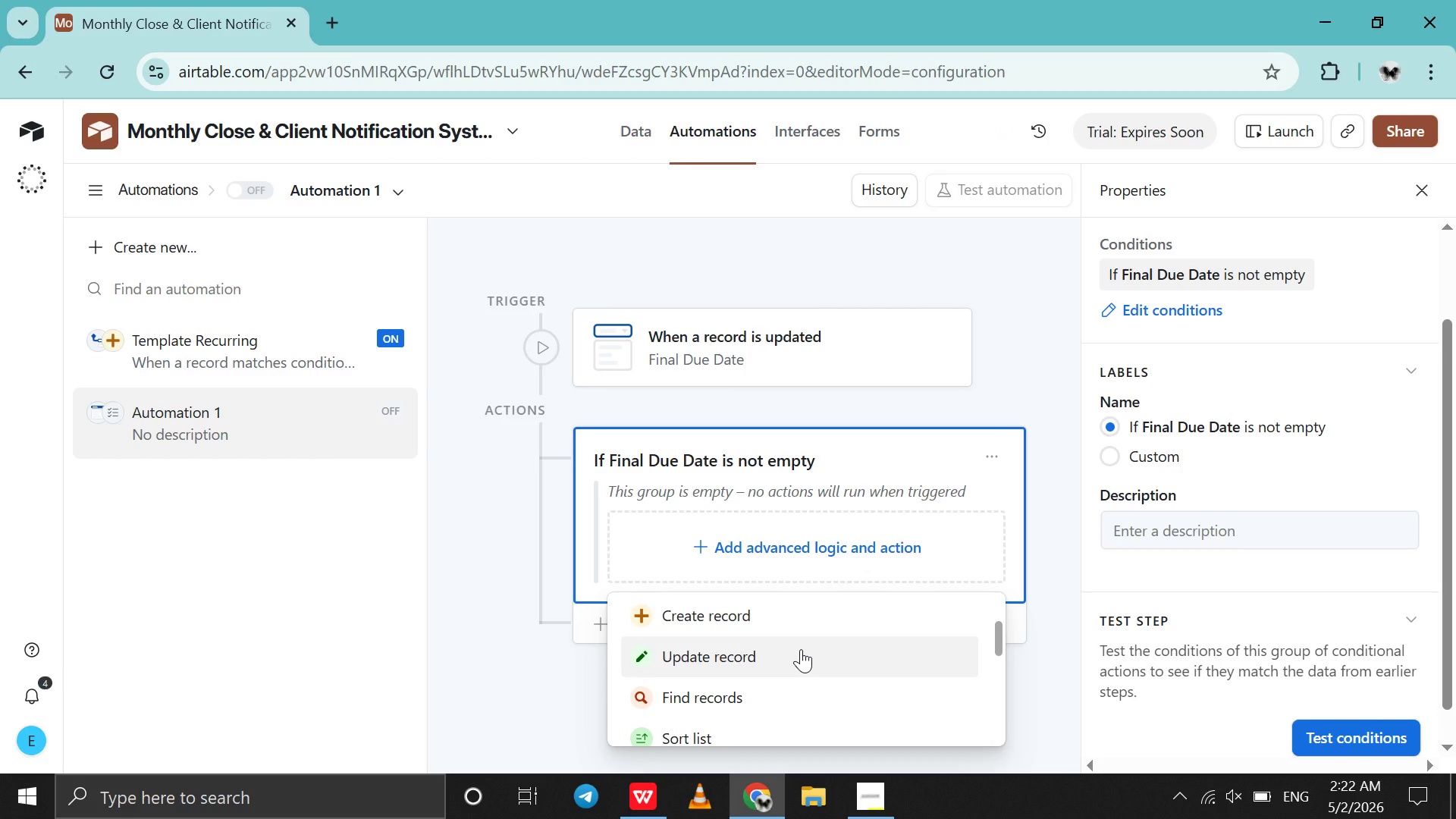 
left_click([801, 649])
 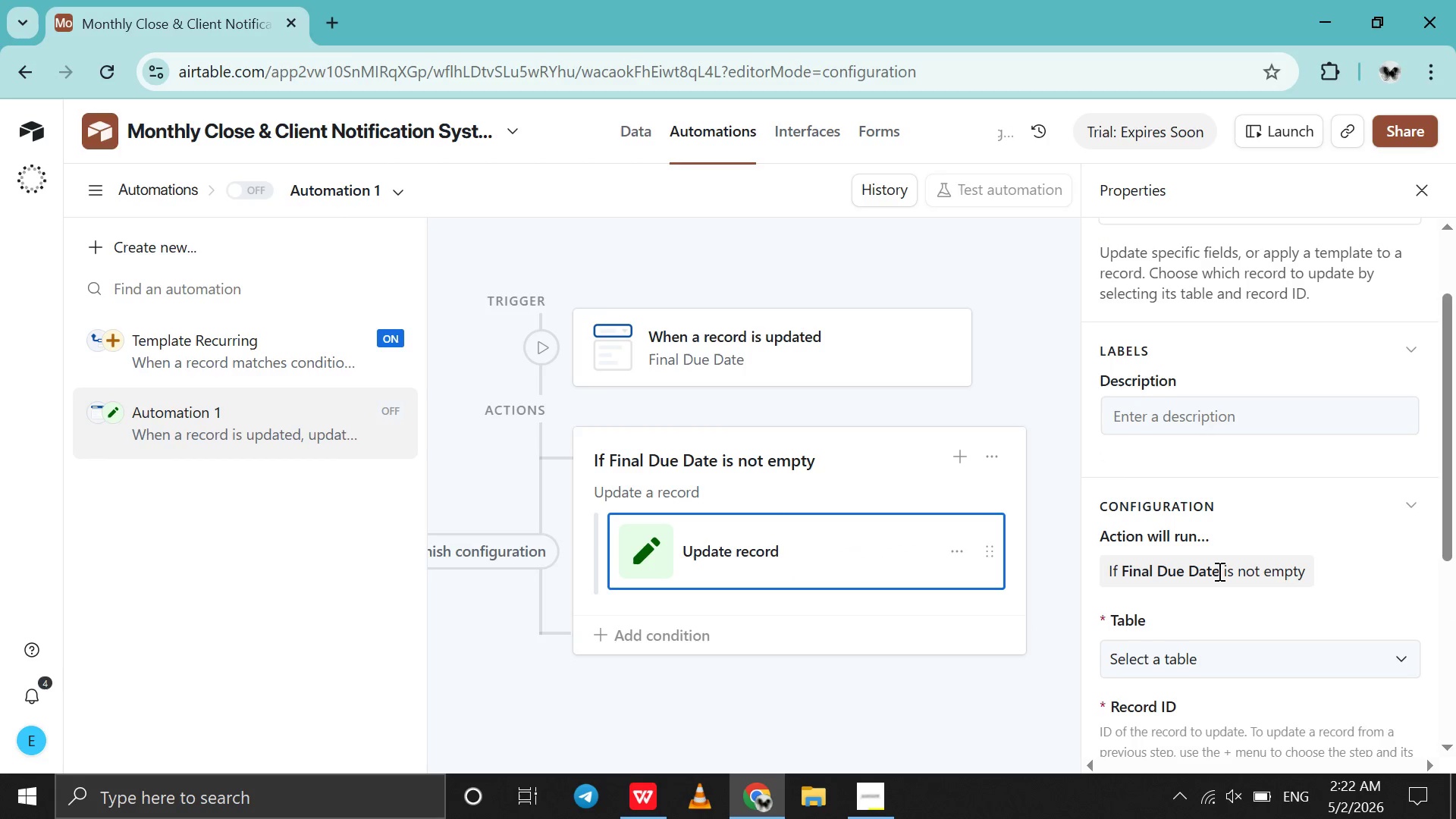 
scroll: coordinate [1218, 571], scroll_direction: down, amount: 3.0
 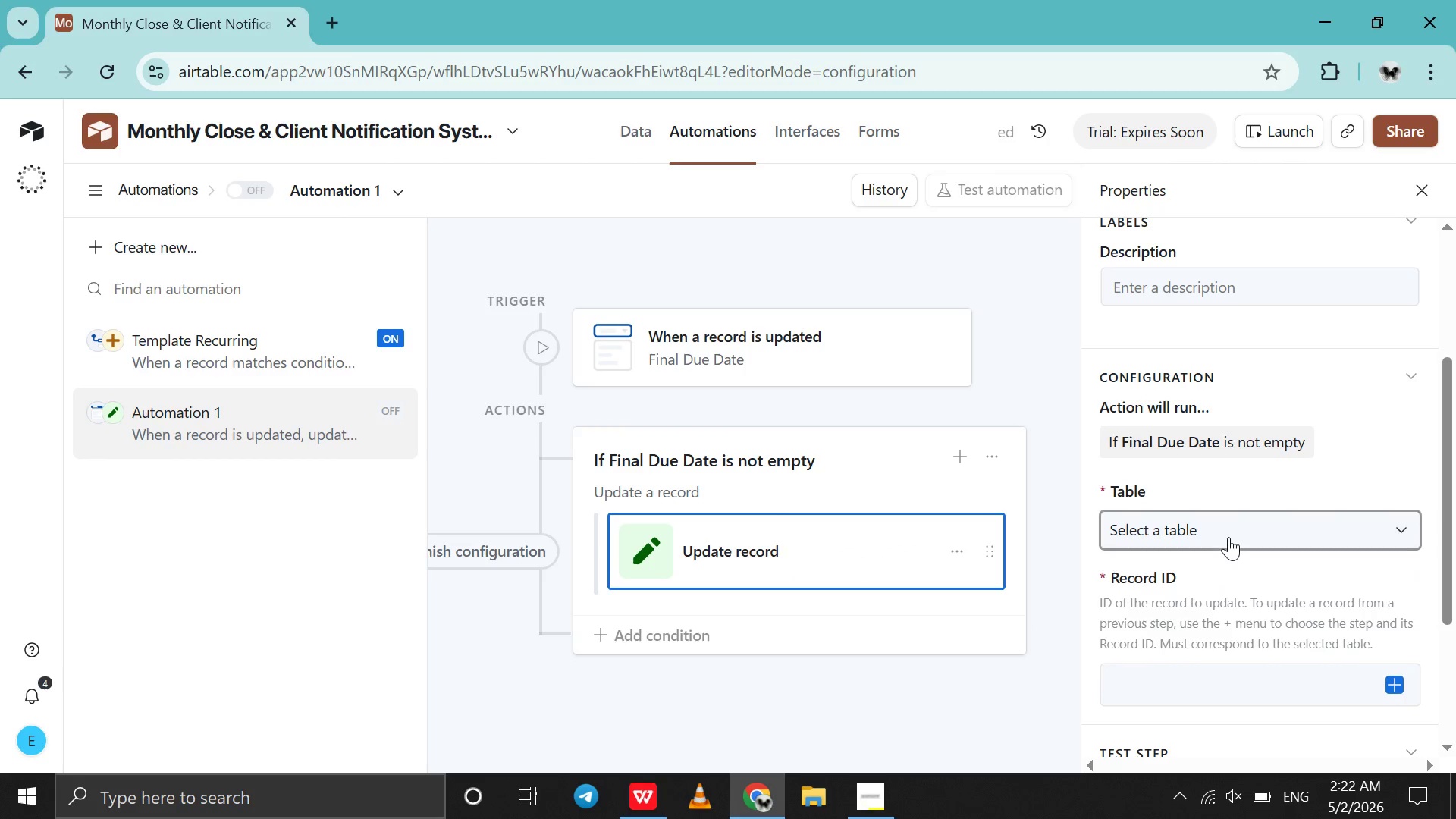 
left_click([1228, 537])
 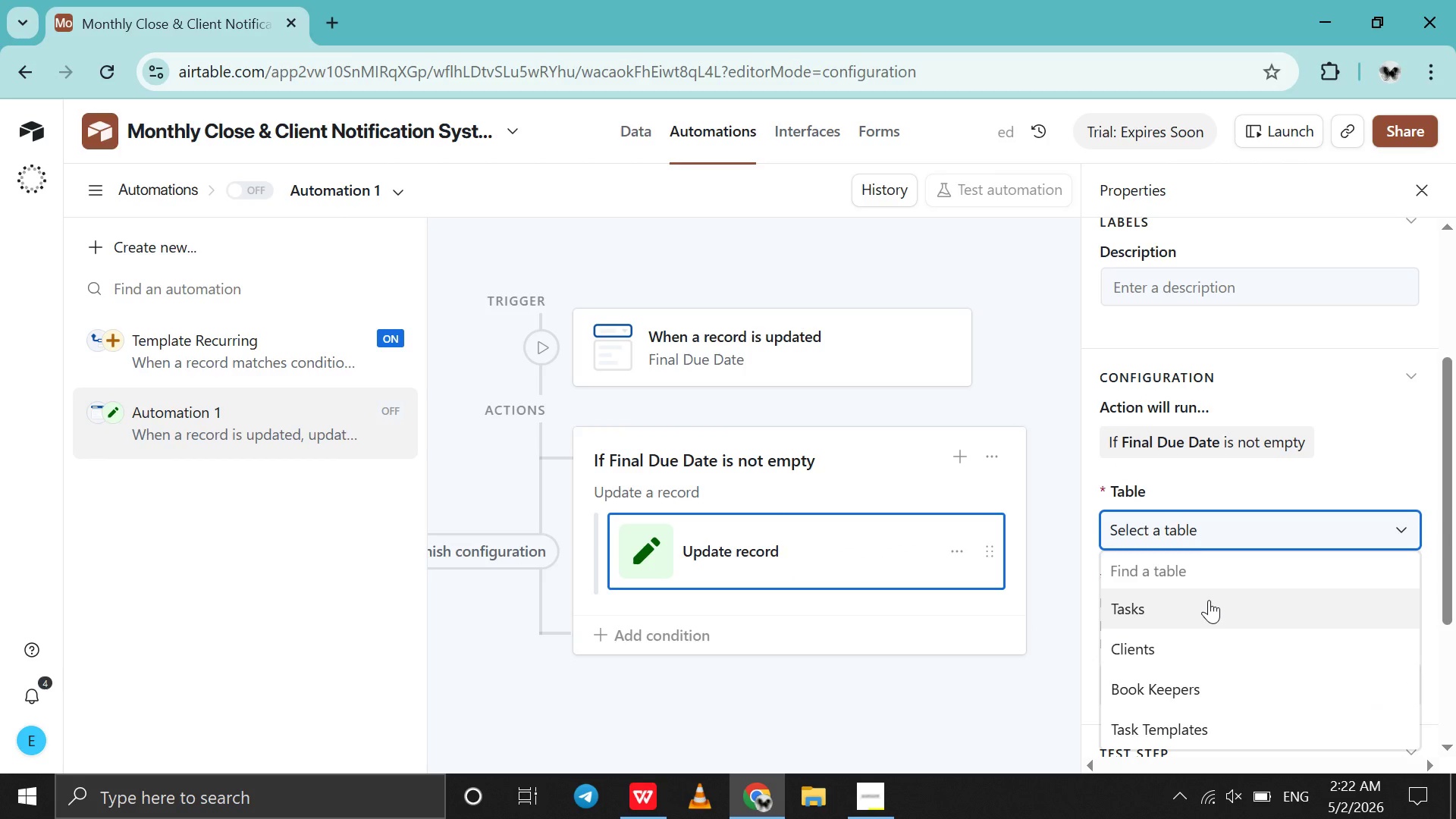 
left_click([1209, 600])
 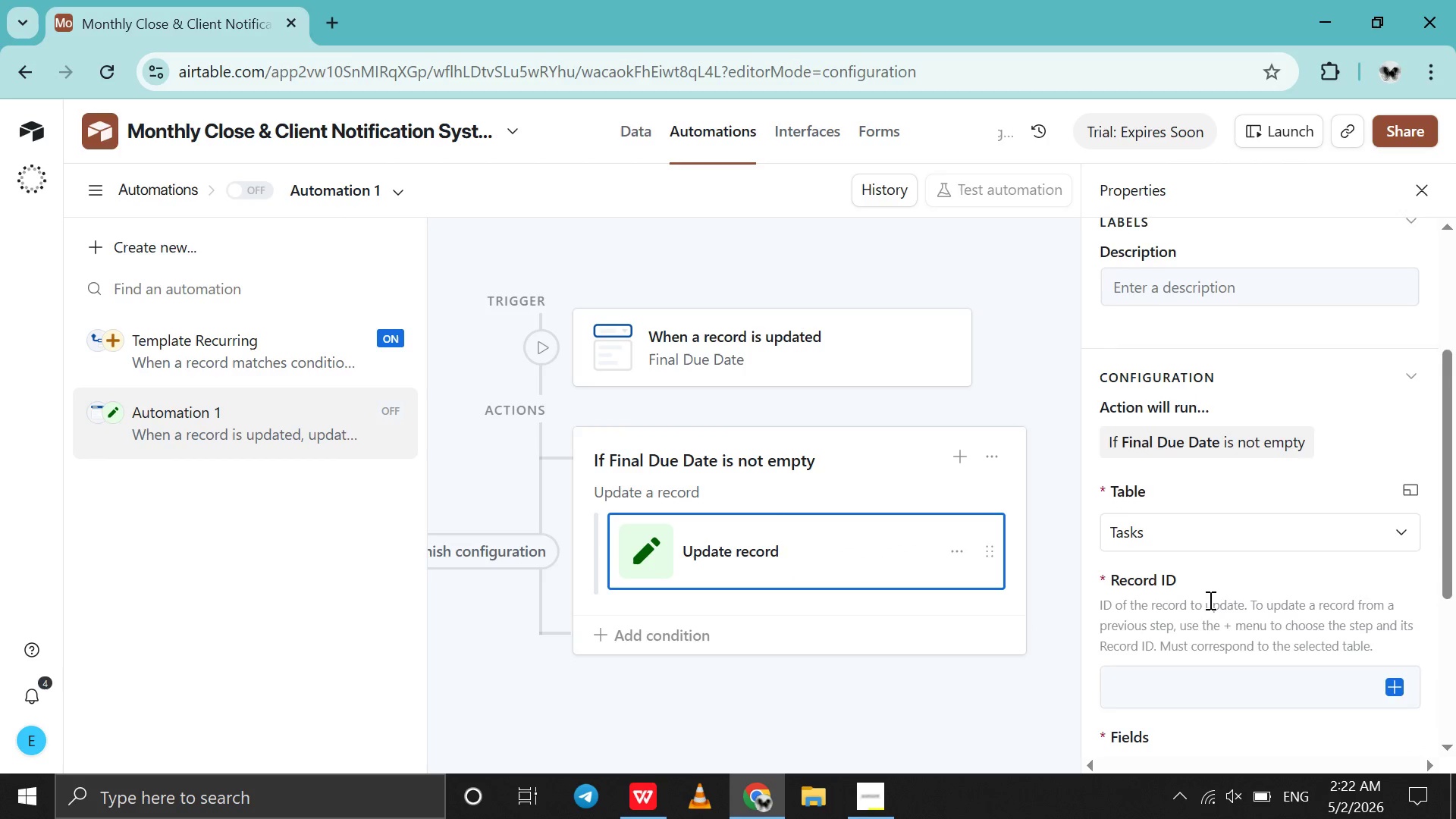 
scroll: coordinate [1209, 600], scroll_direction: down, amount: 2.0
 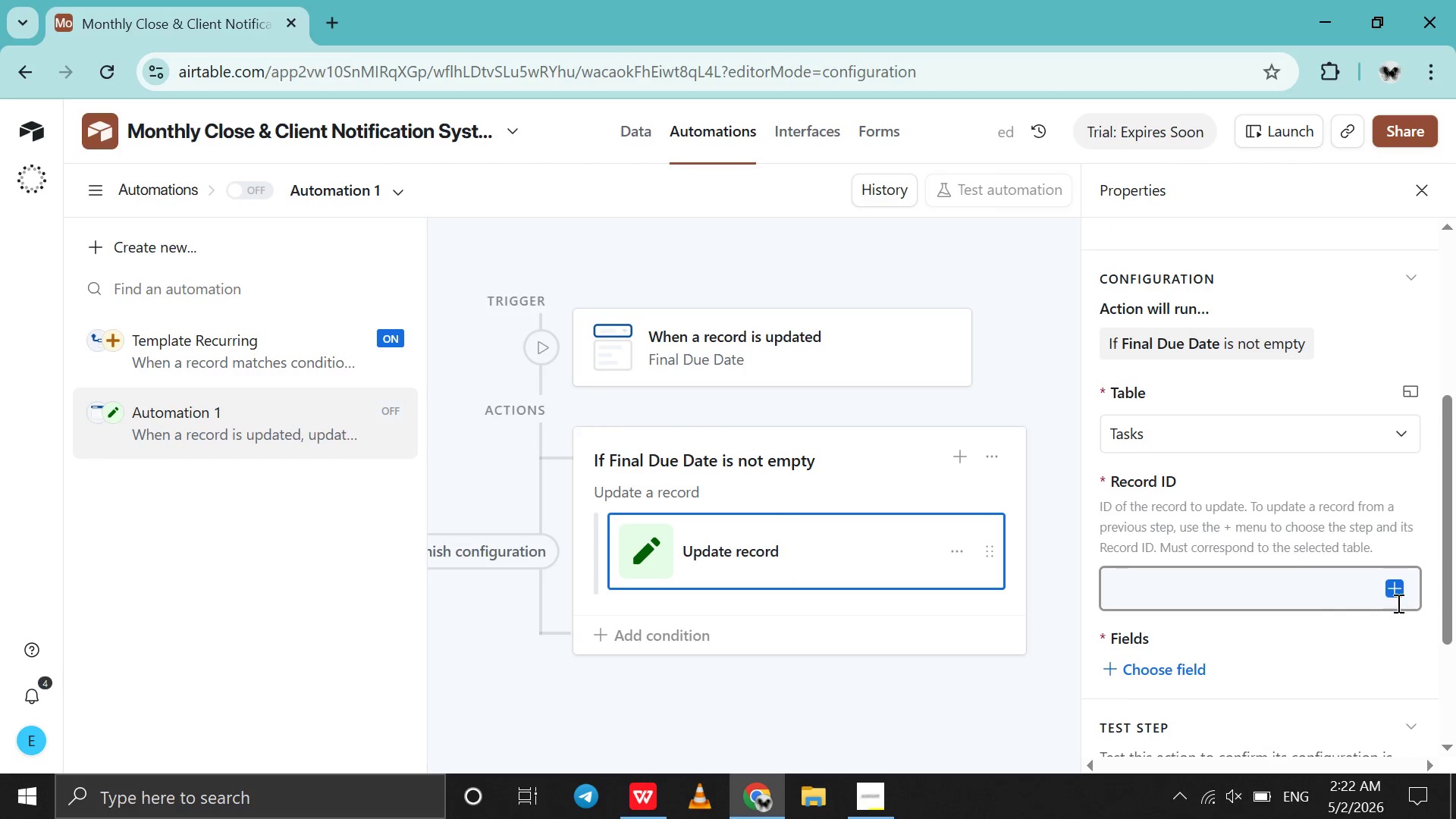 
left_click([1397, 601])
 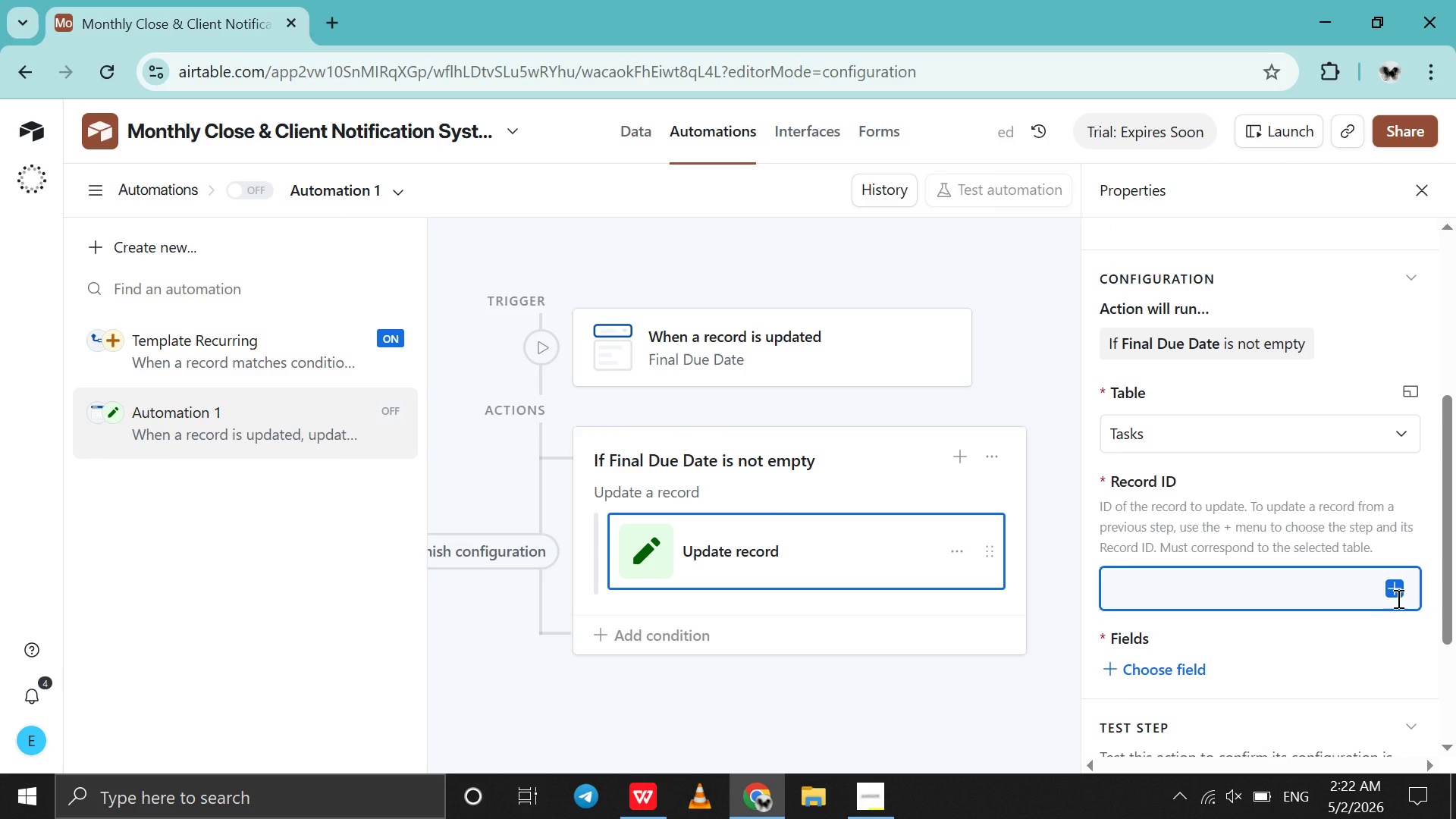 
left_click([1397, 598])
 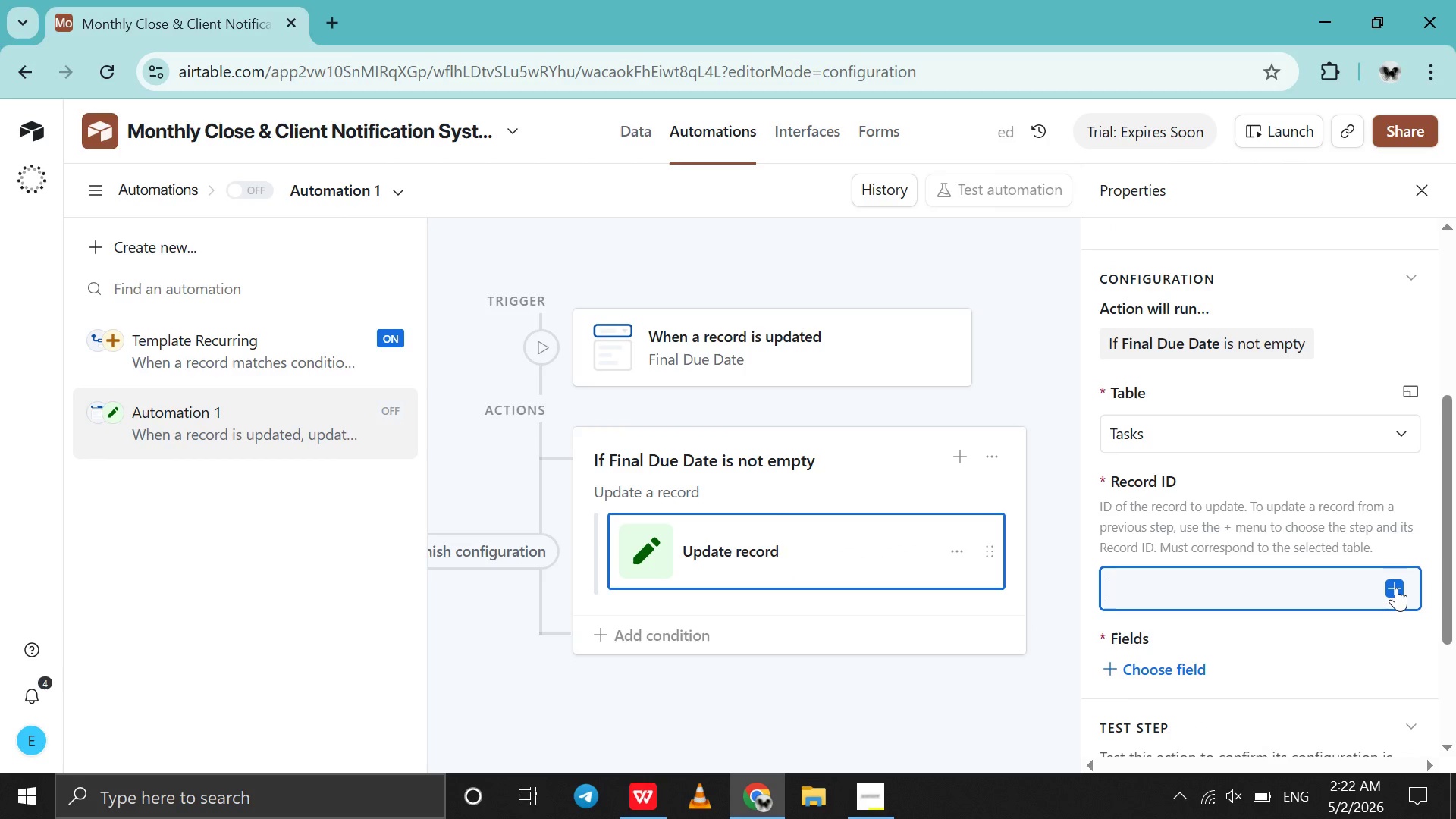 
left_click([1396, 588])
 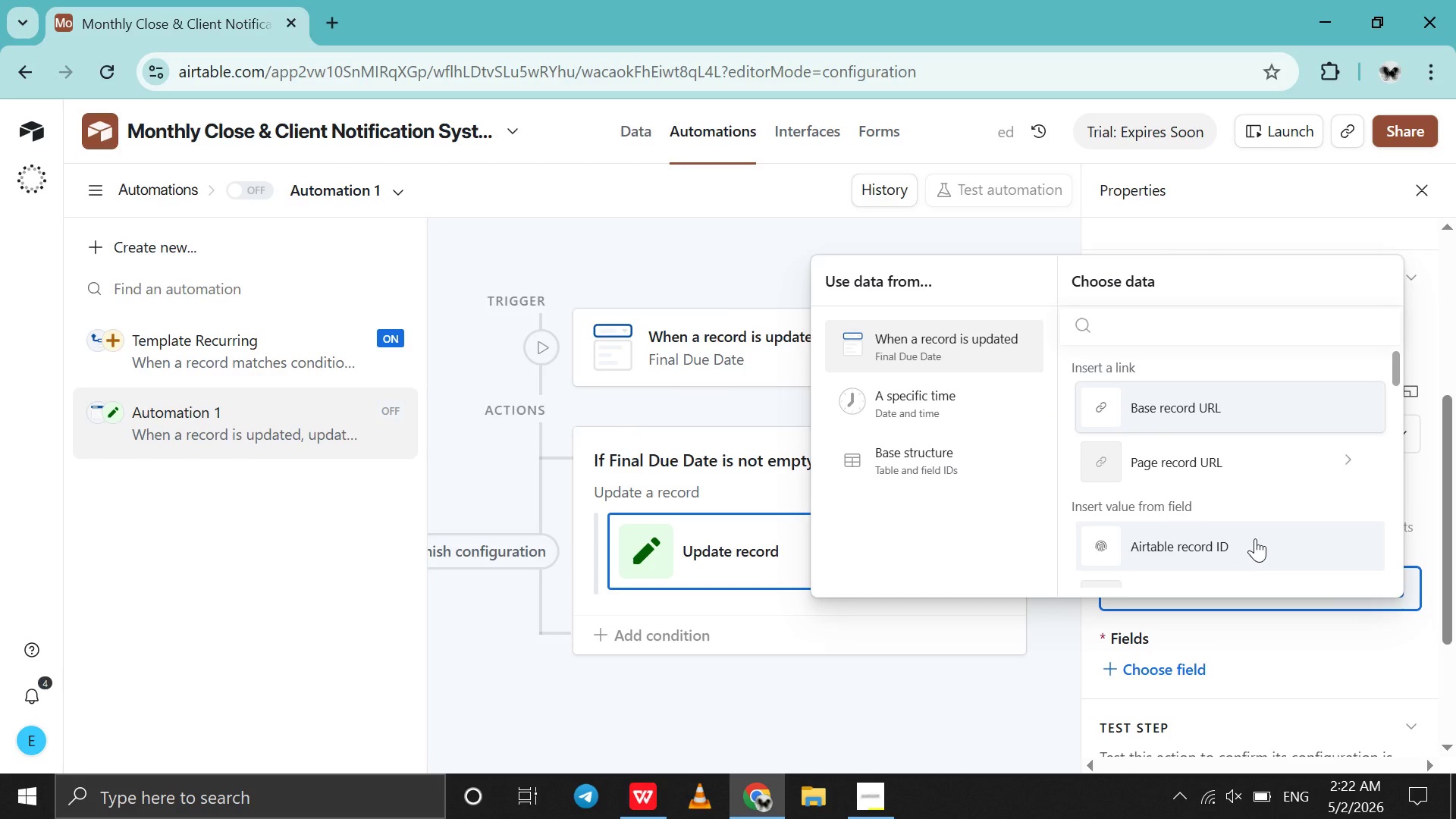 
left_click([1255, 538])
 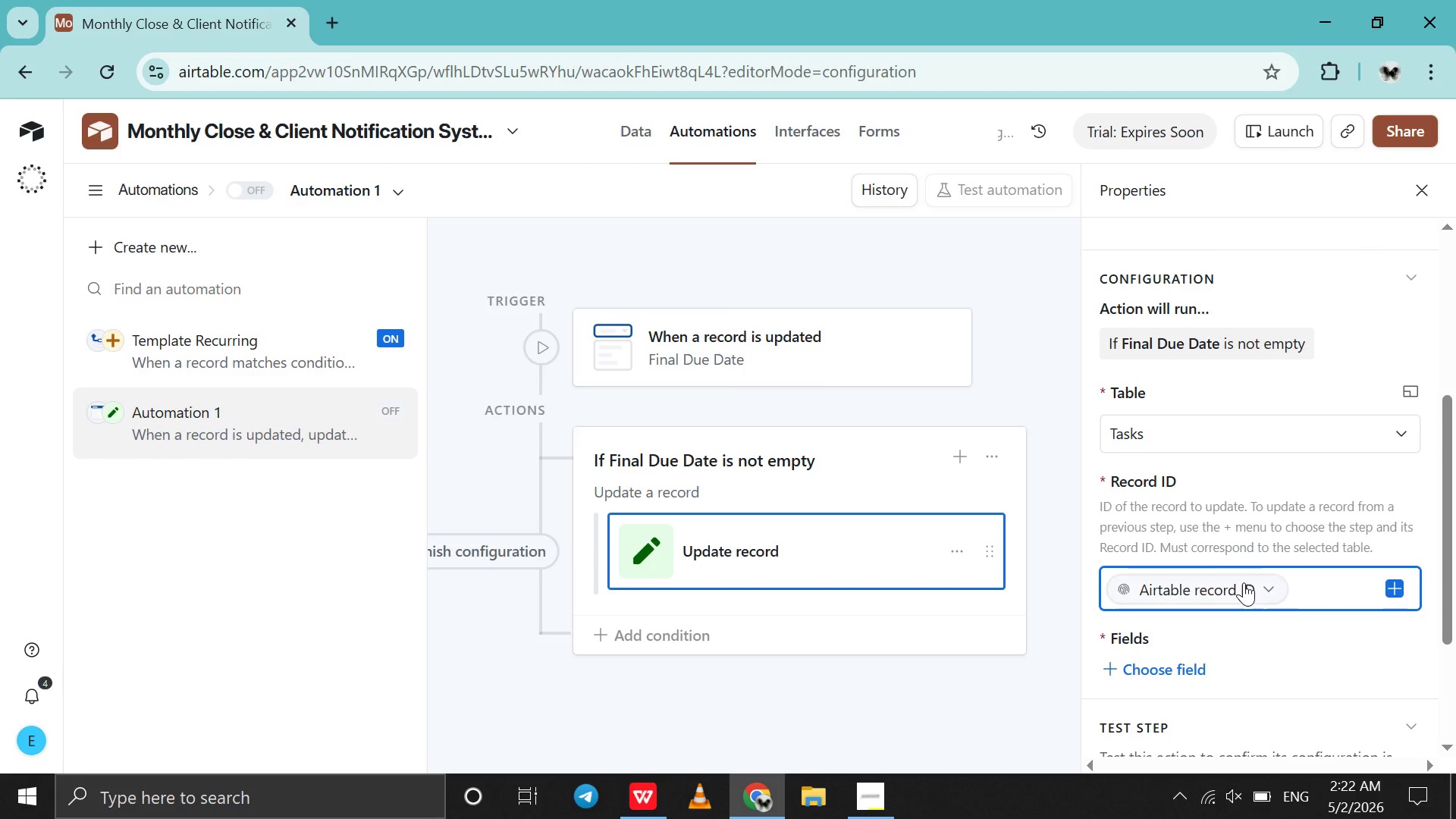 
scroll: coordinate [1244, 582], scroll_direction: down, amount: 2.0
 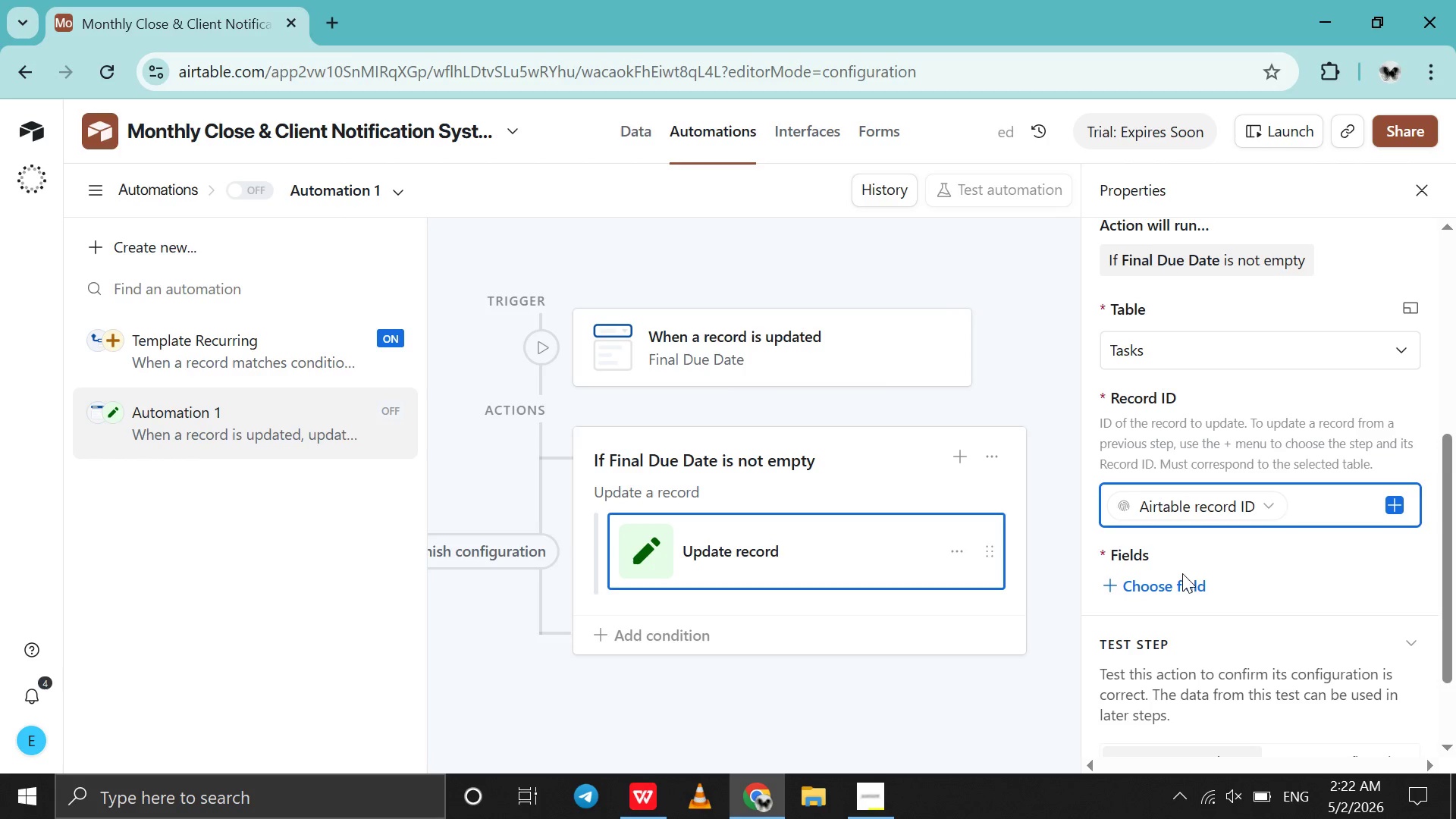 
left_click([1182, 573])
 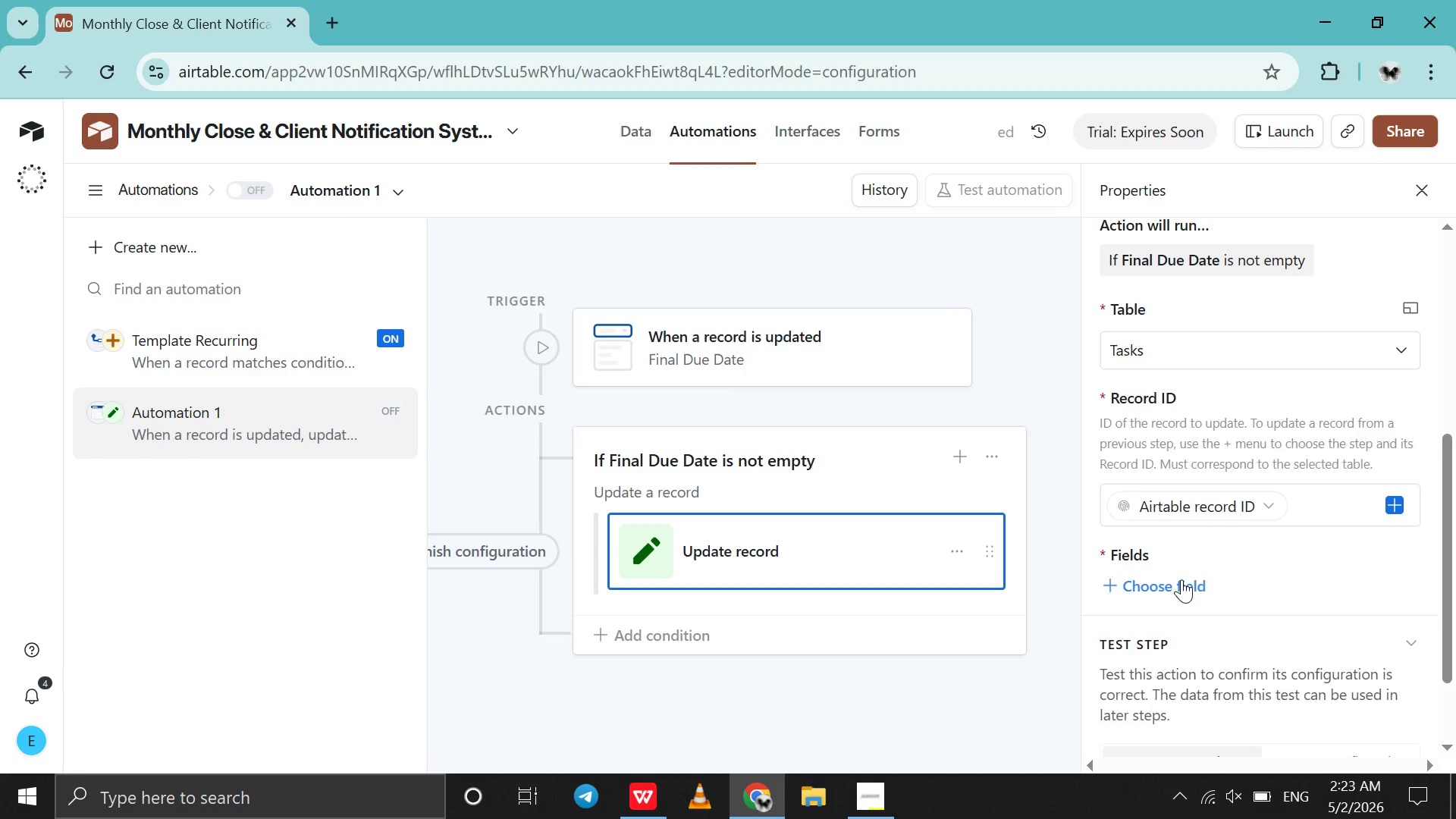 
left_click([1181, 579])
 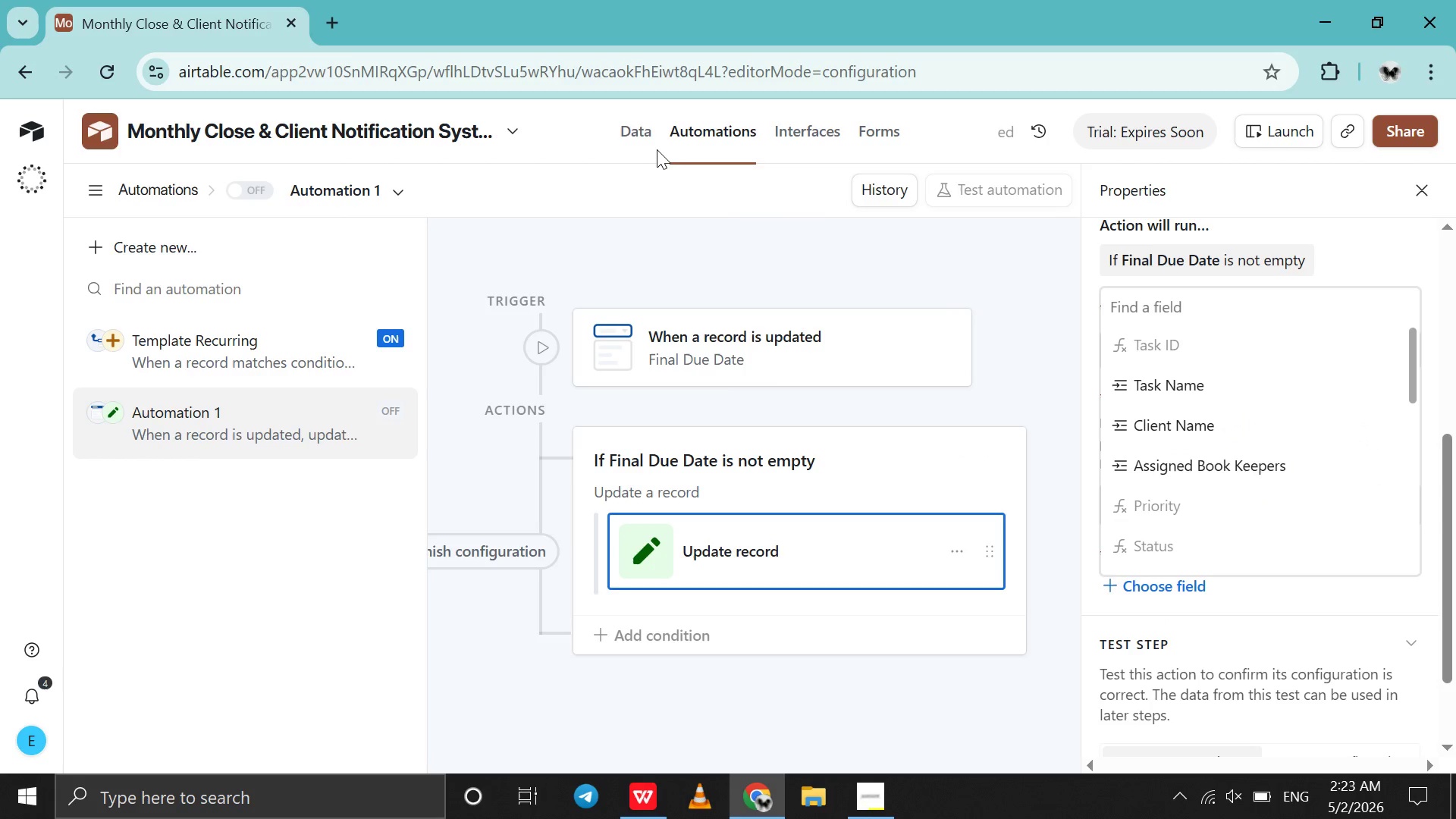 
left_click([638, 136])
 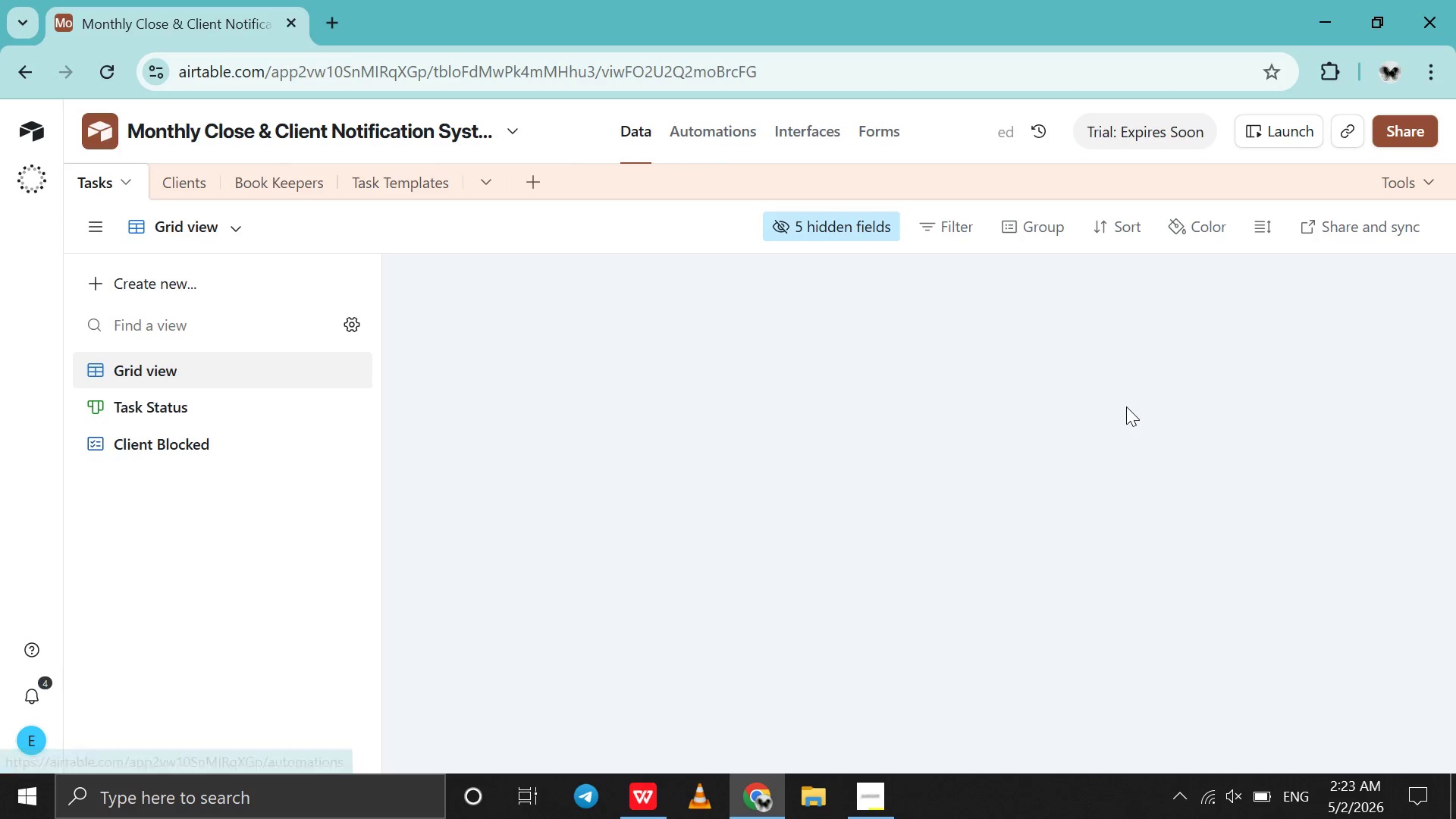 
scroll: coordinate [1126, 406], scroll_direction: down, amount: 85.0
 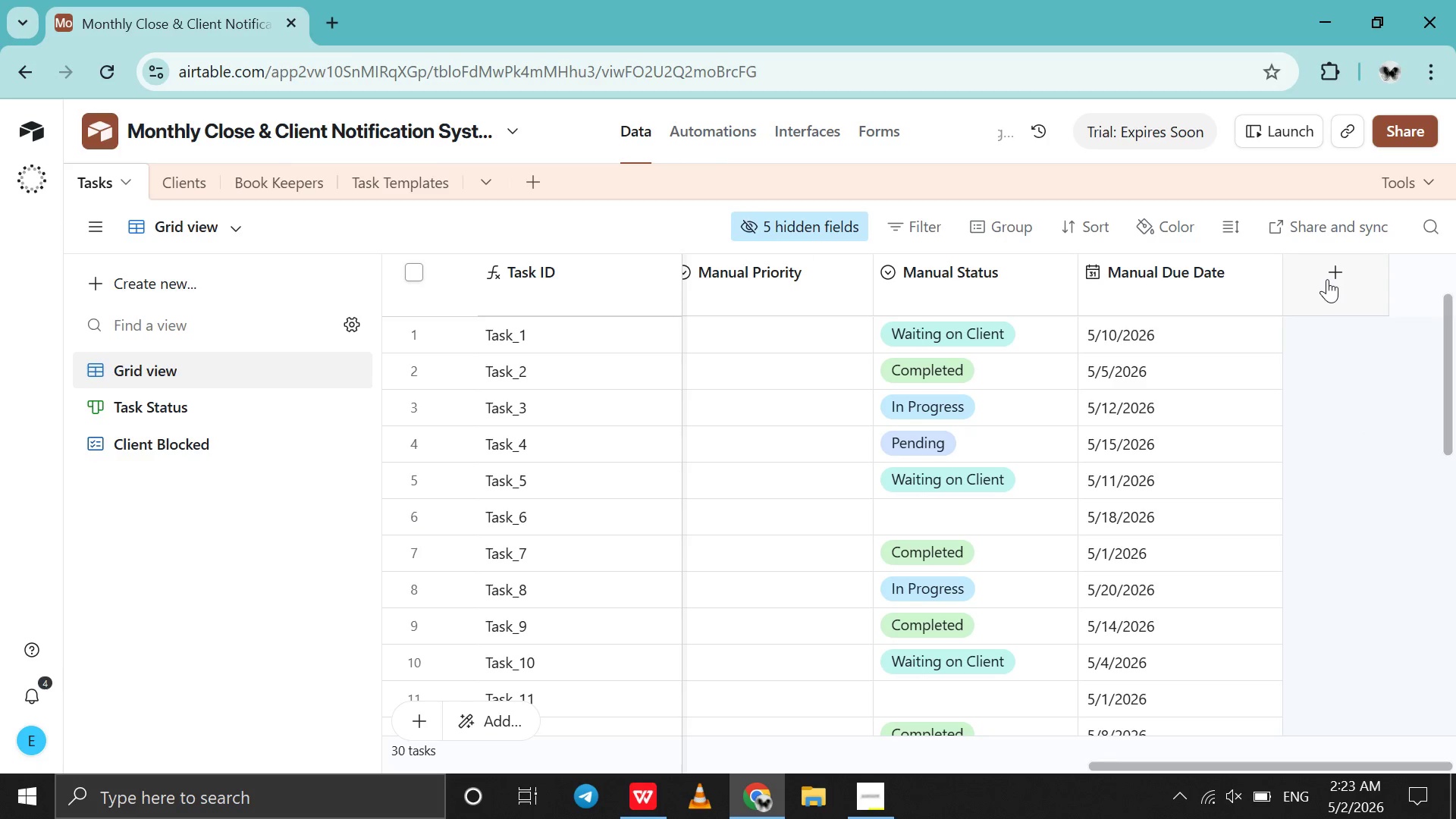 
left_click([1327, 279])
 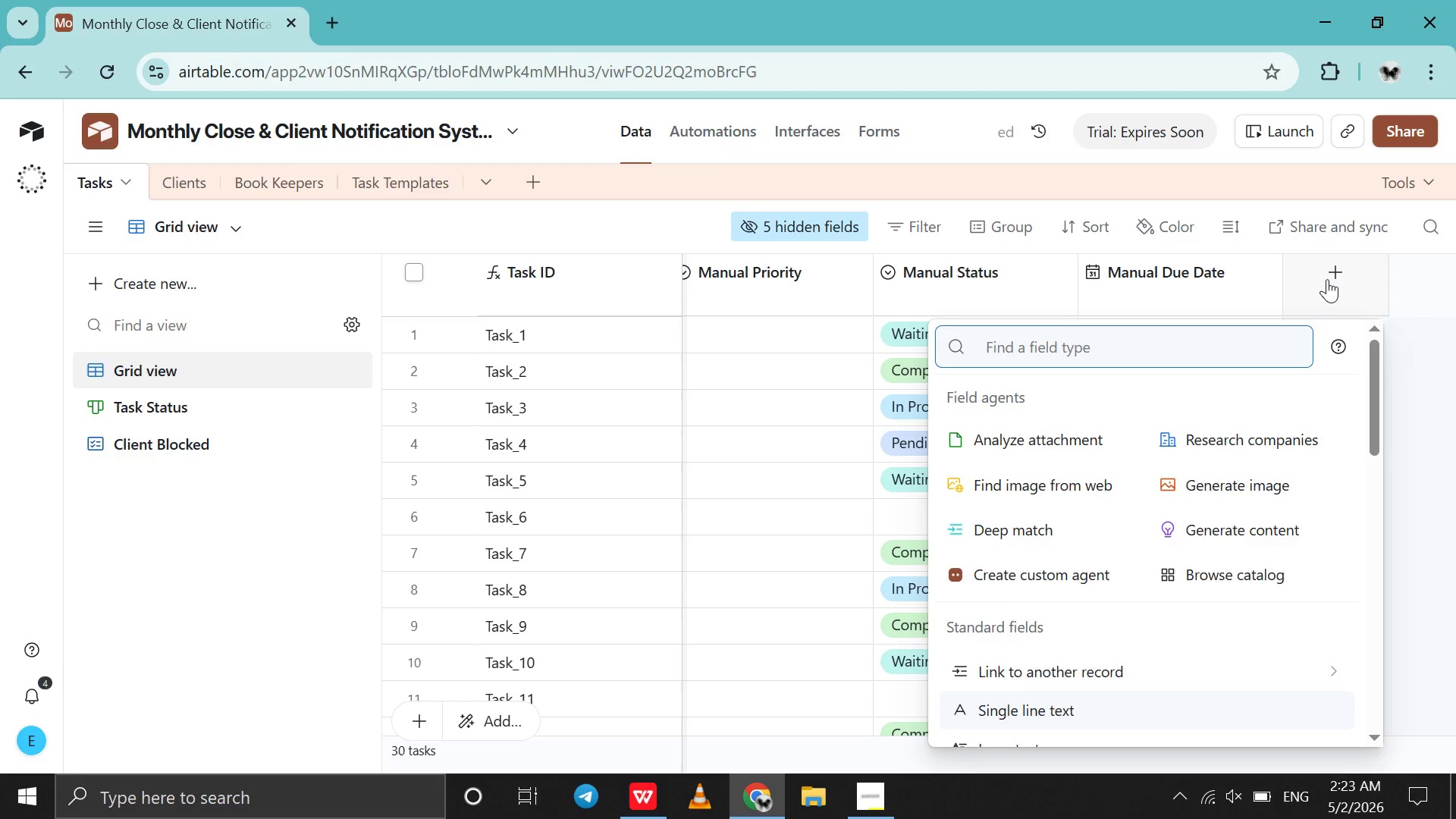 
type(dat)
 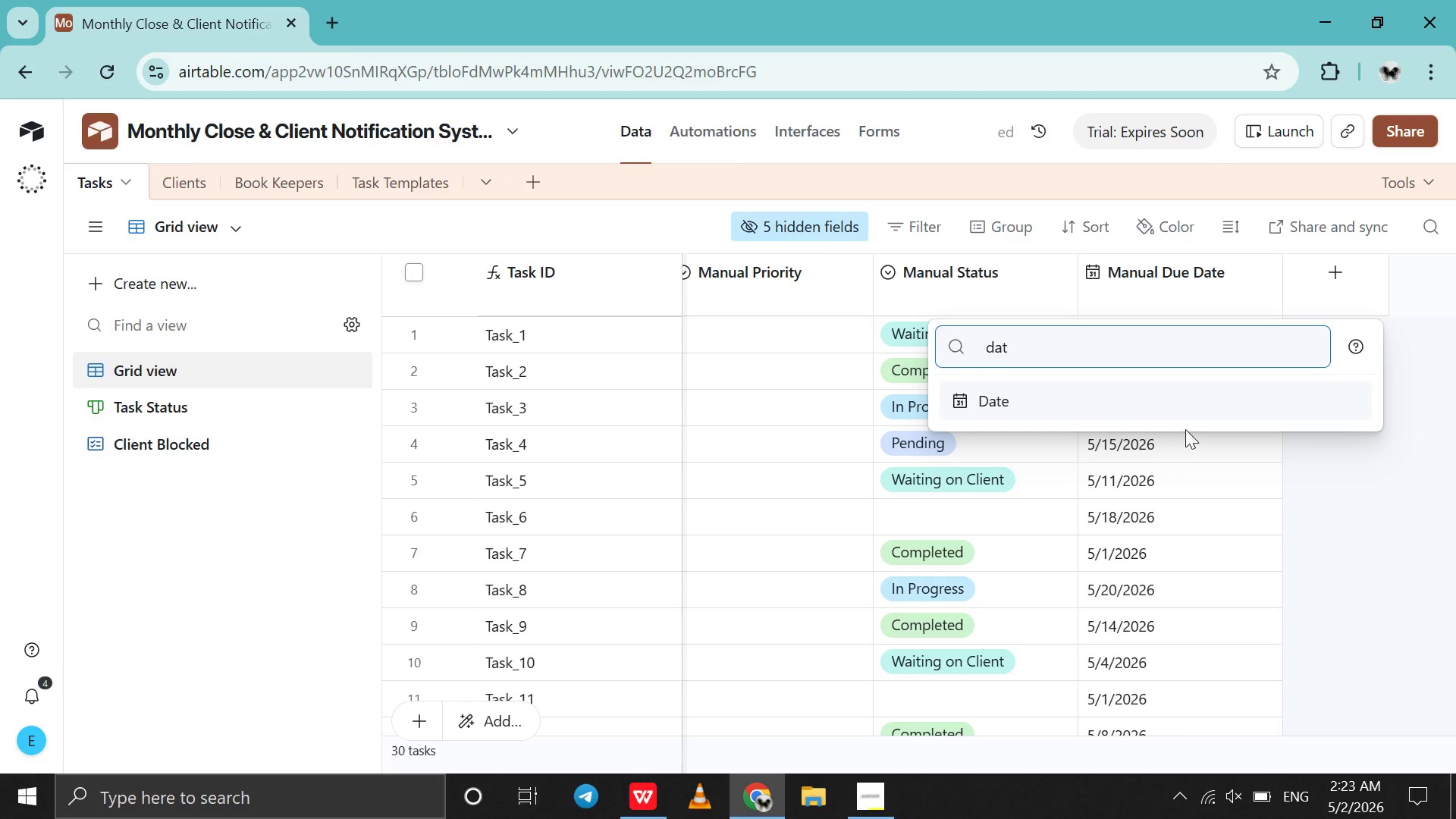 
left_click([1204, 409])
 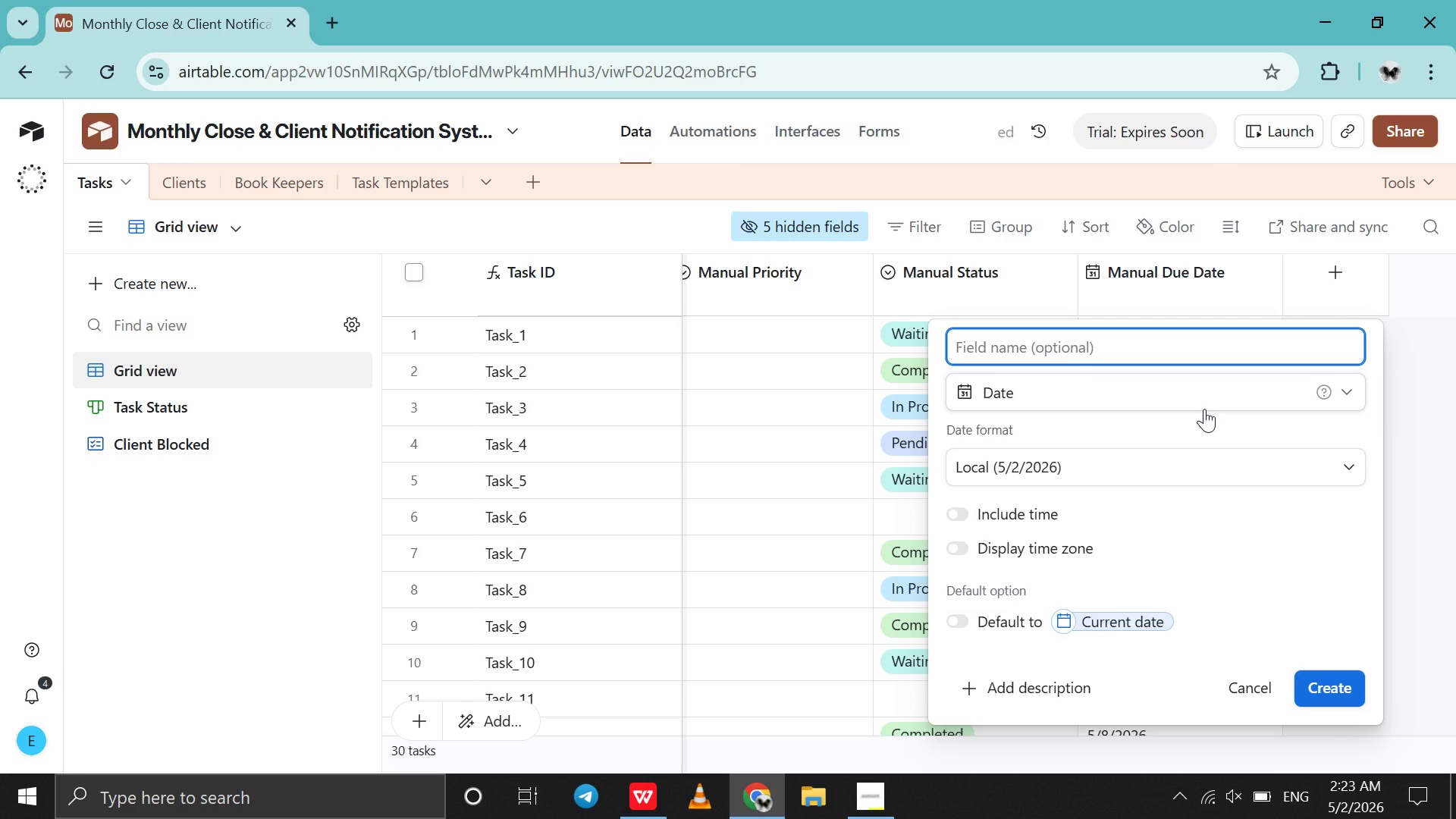 
type(Due Date)
 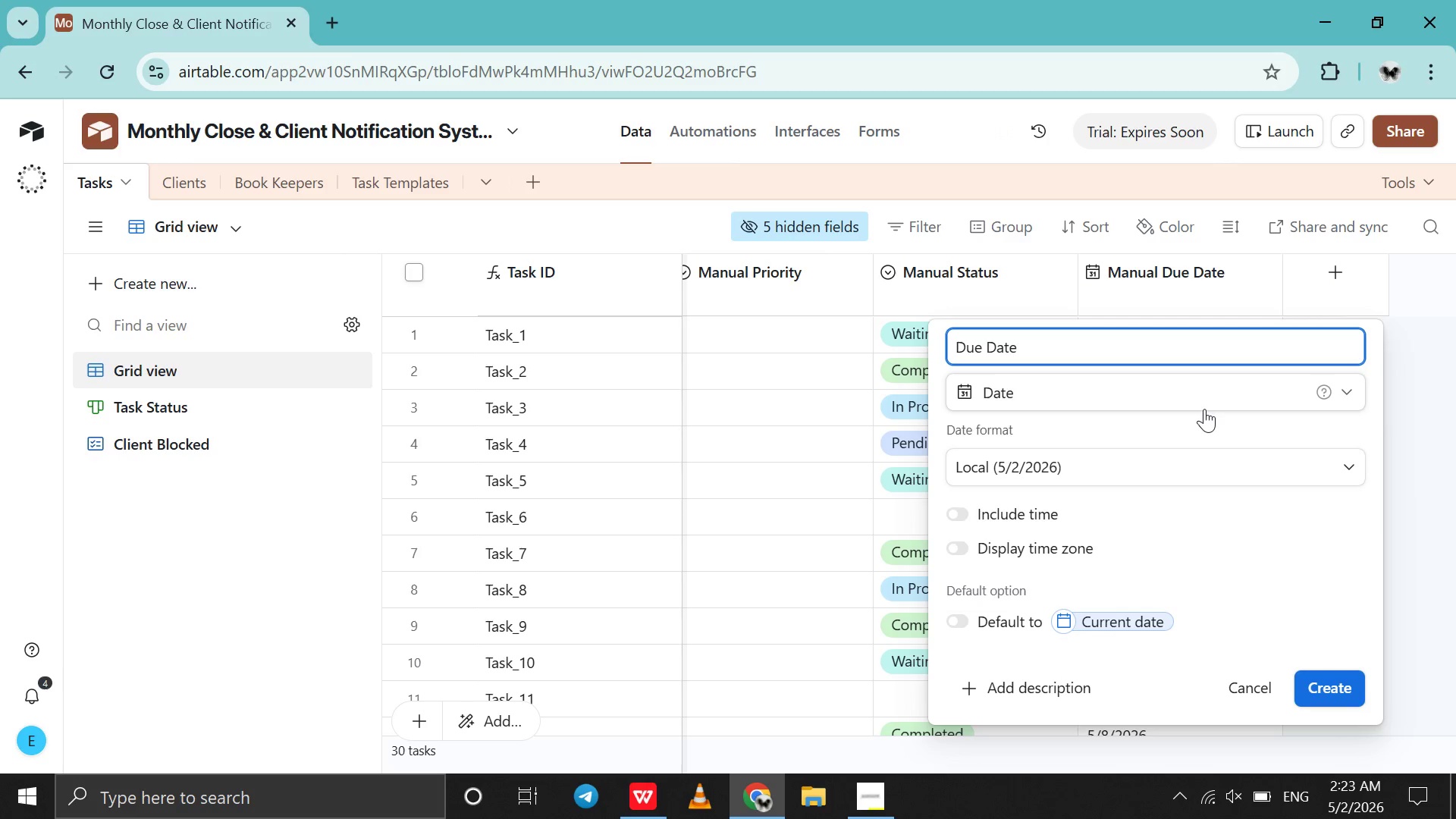 
key(Enter)
 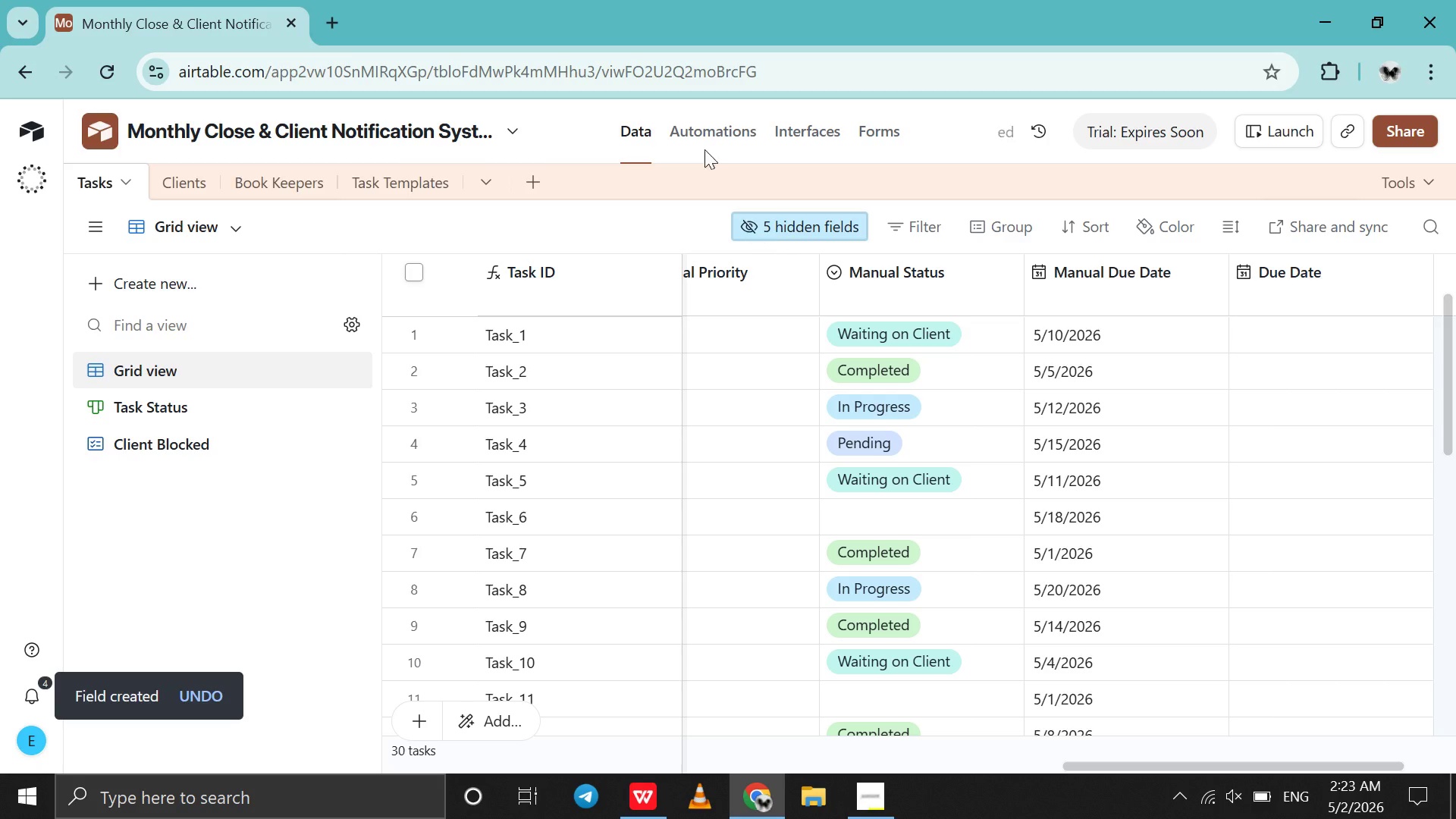 
left_click([686, 124])
 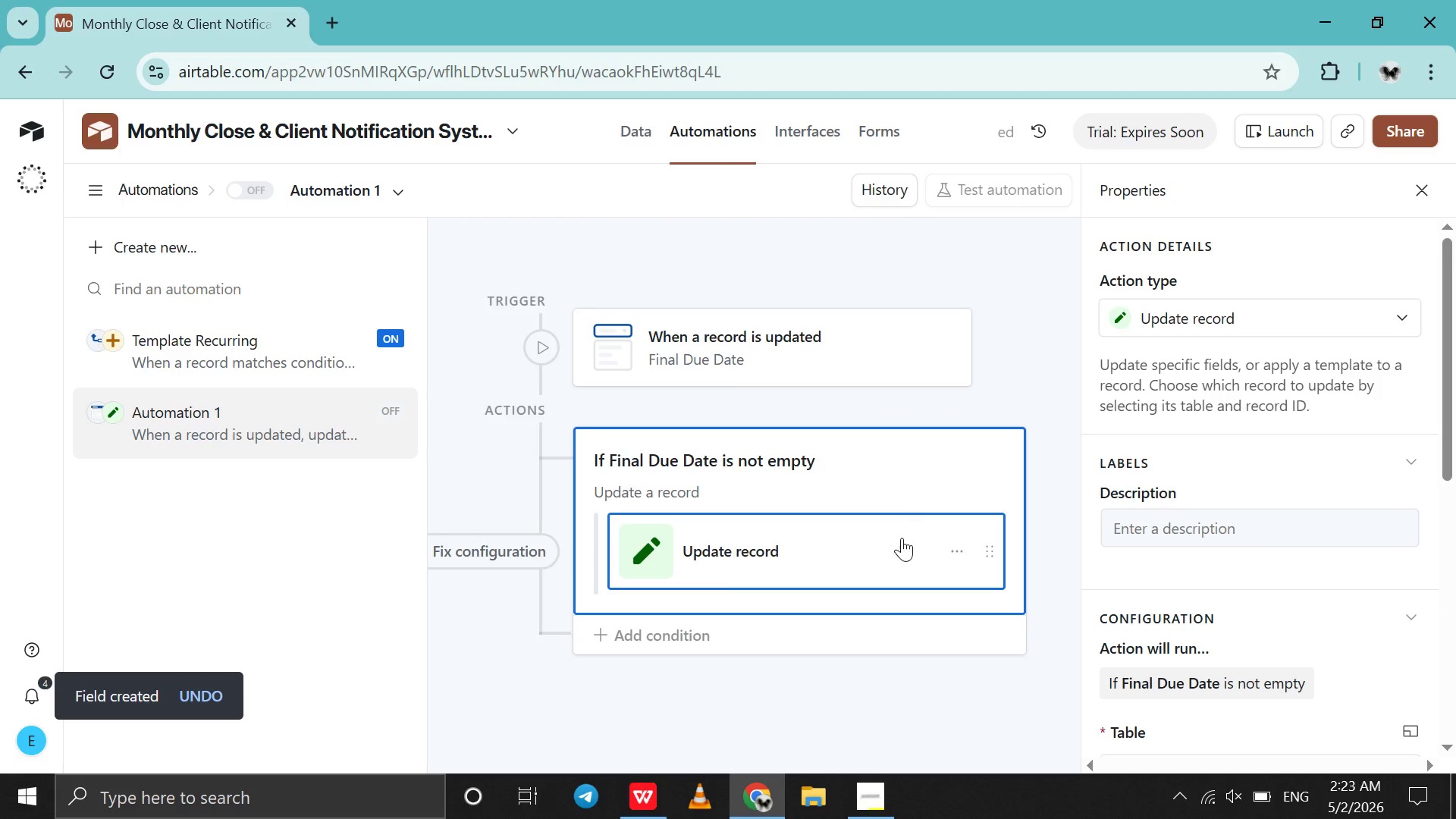 
scroll: coordinate [1203, 642], scroll_direction: down, amount: 12.0
 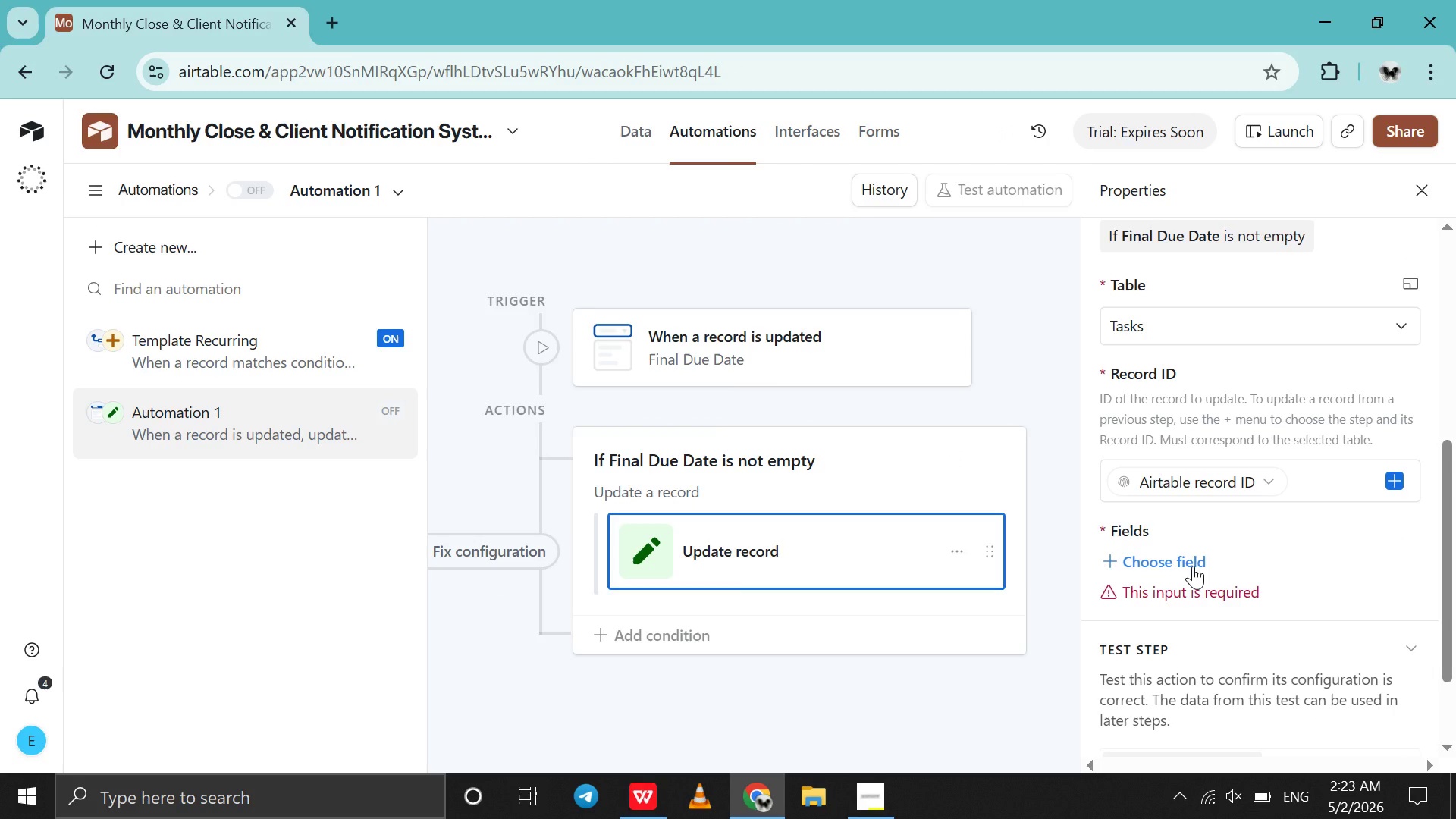 
left_click([1193, 566])
 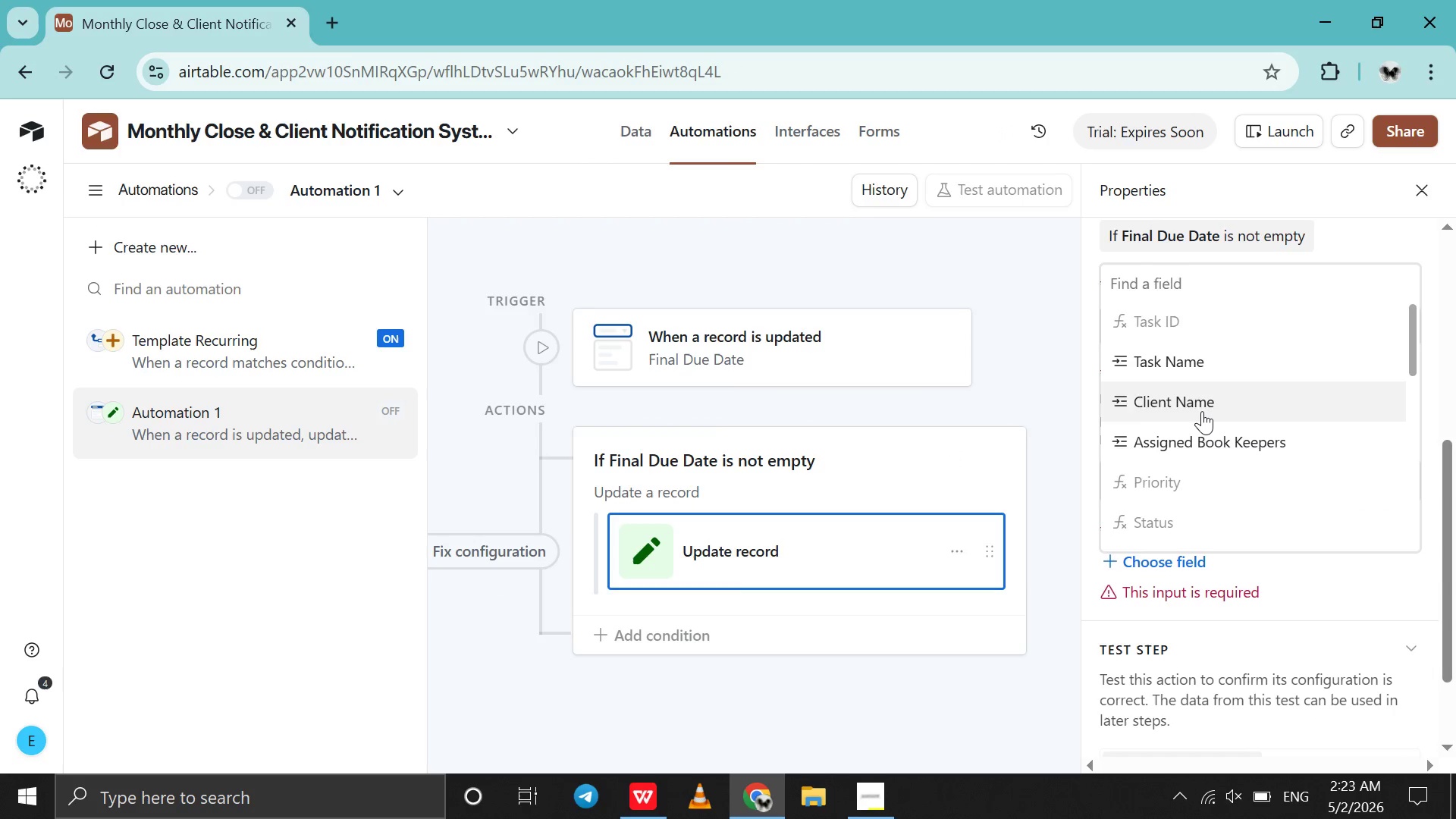 
scroll: coordinate [1202, 411], scroll_direction: down, amount: 94.0
 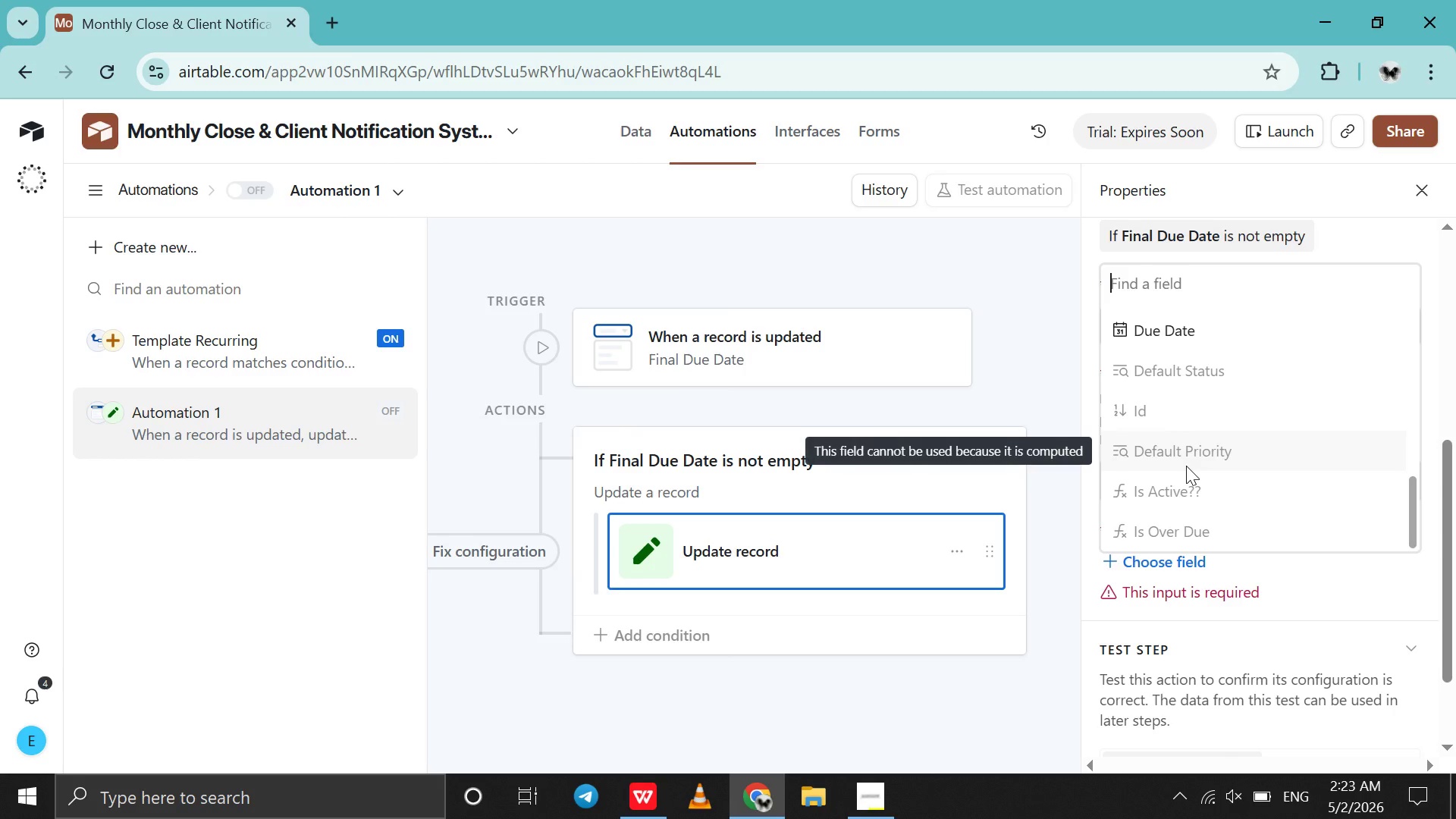 
scroll: coordinate [1186, 466], scroll_direction: none, amount: 0.0
 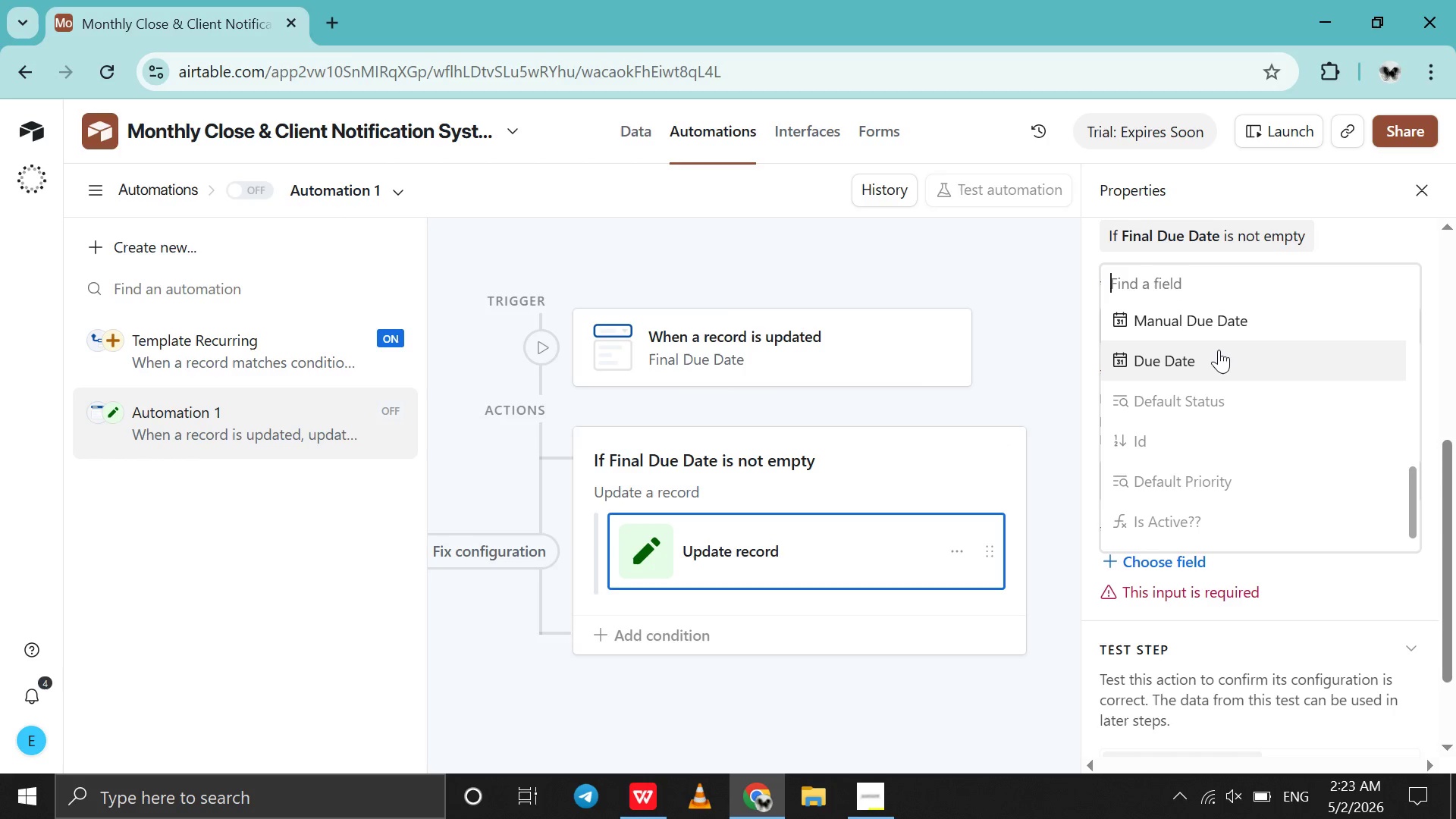 
left_click([1219, 350])
 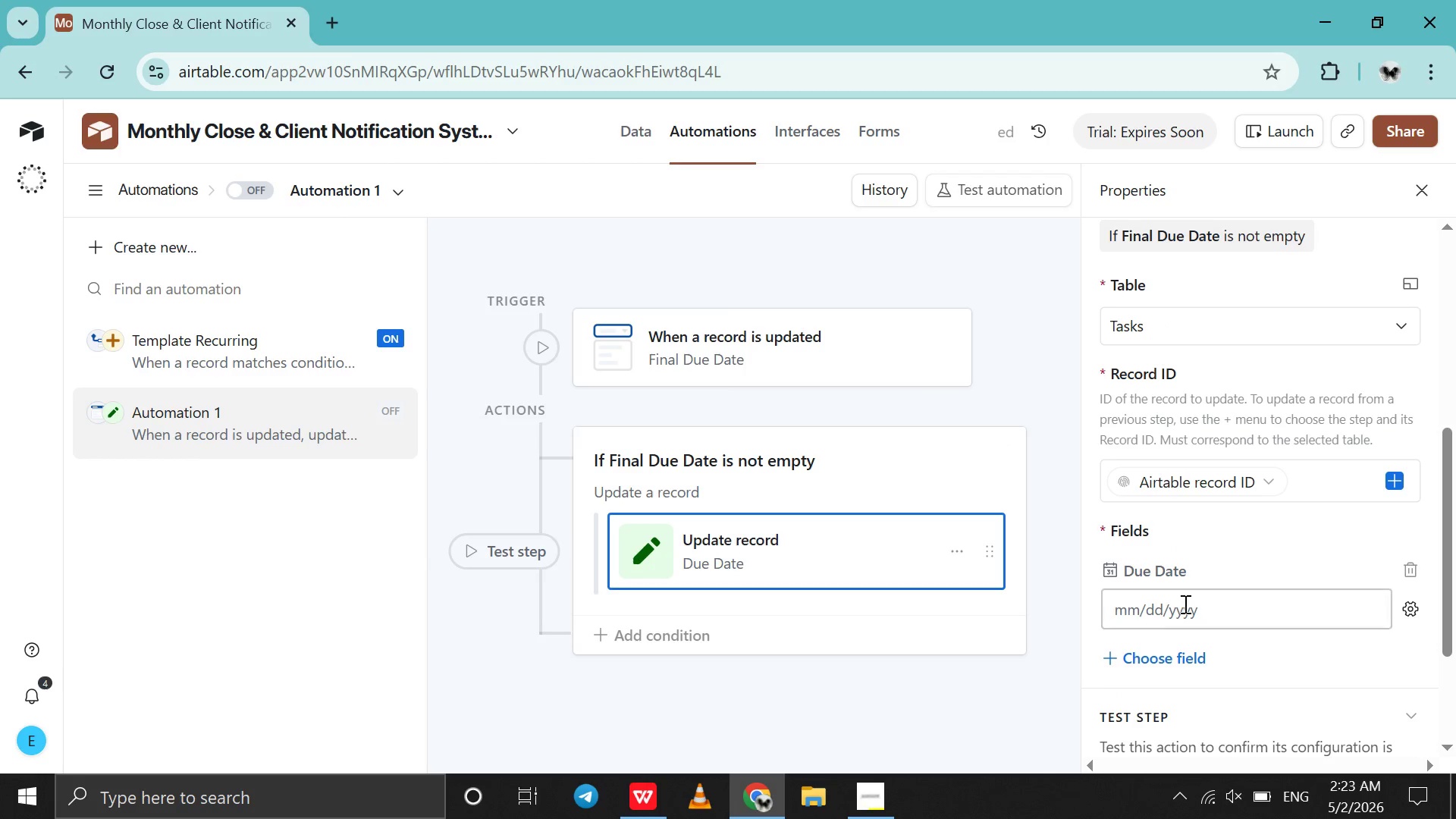 
left_click([1184, 604])
 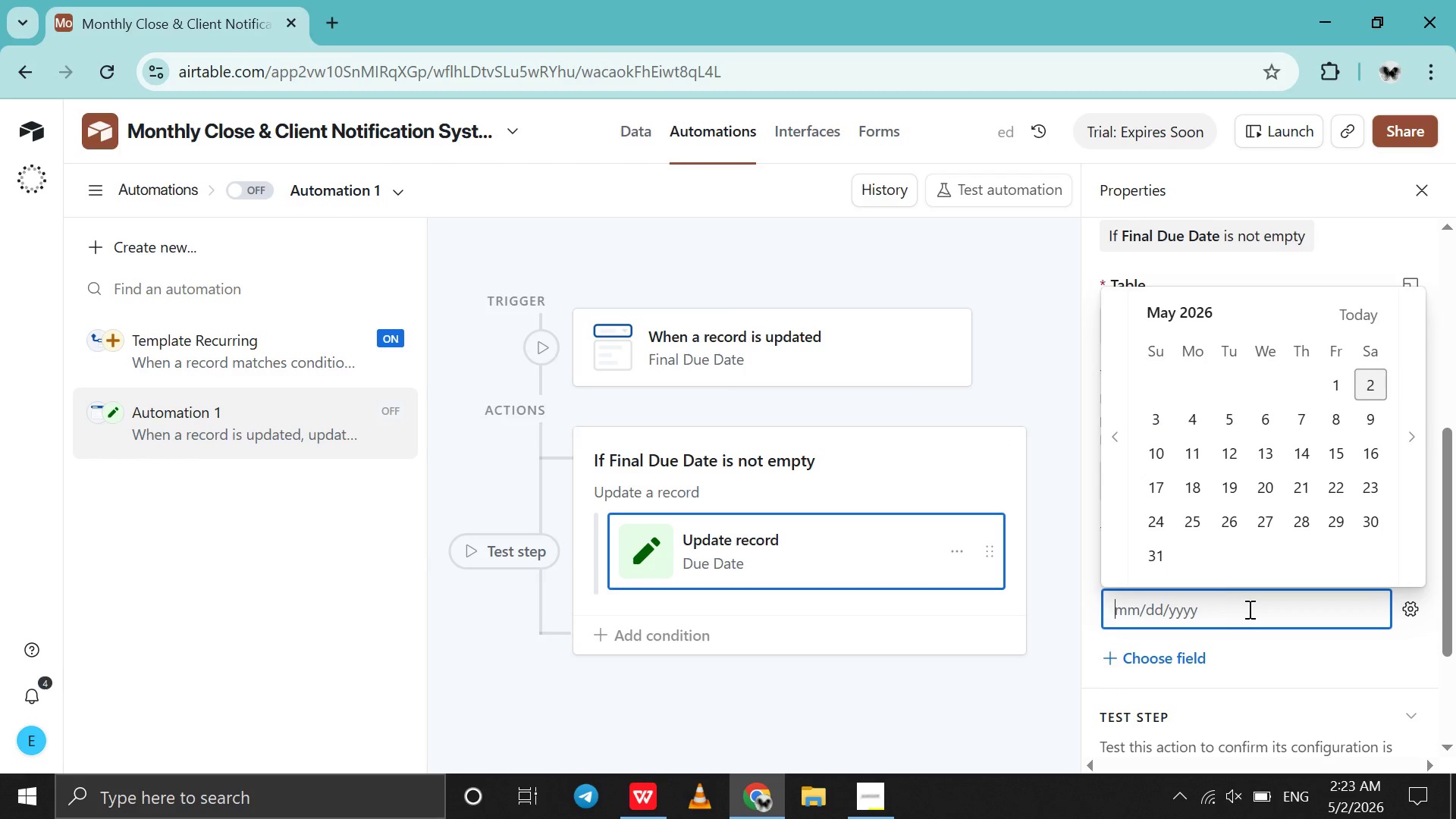 
left_click([1249, 609])
 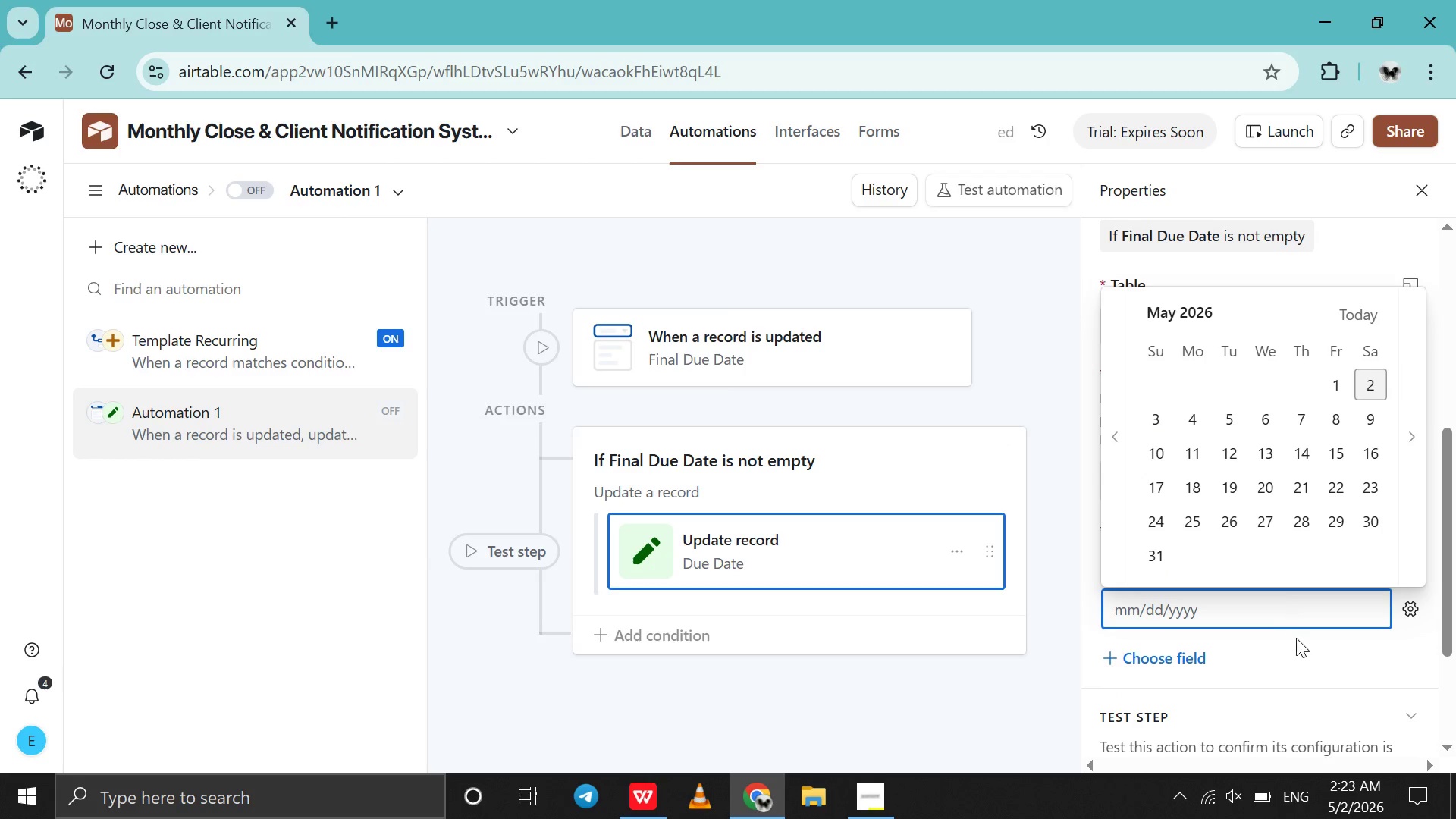 
left_click([1310, 656])
 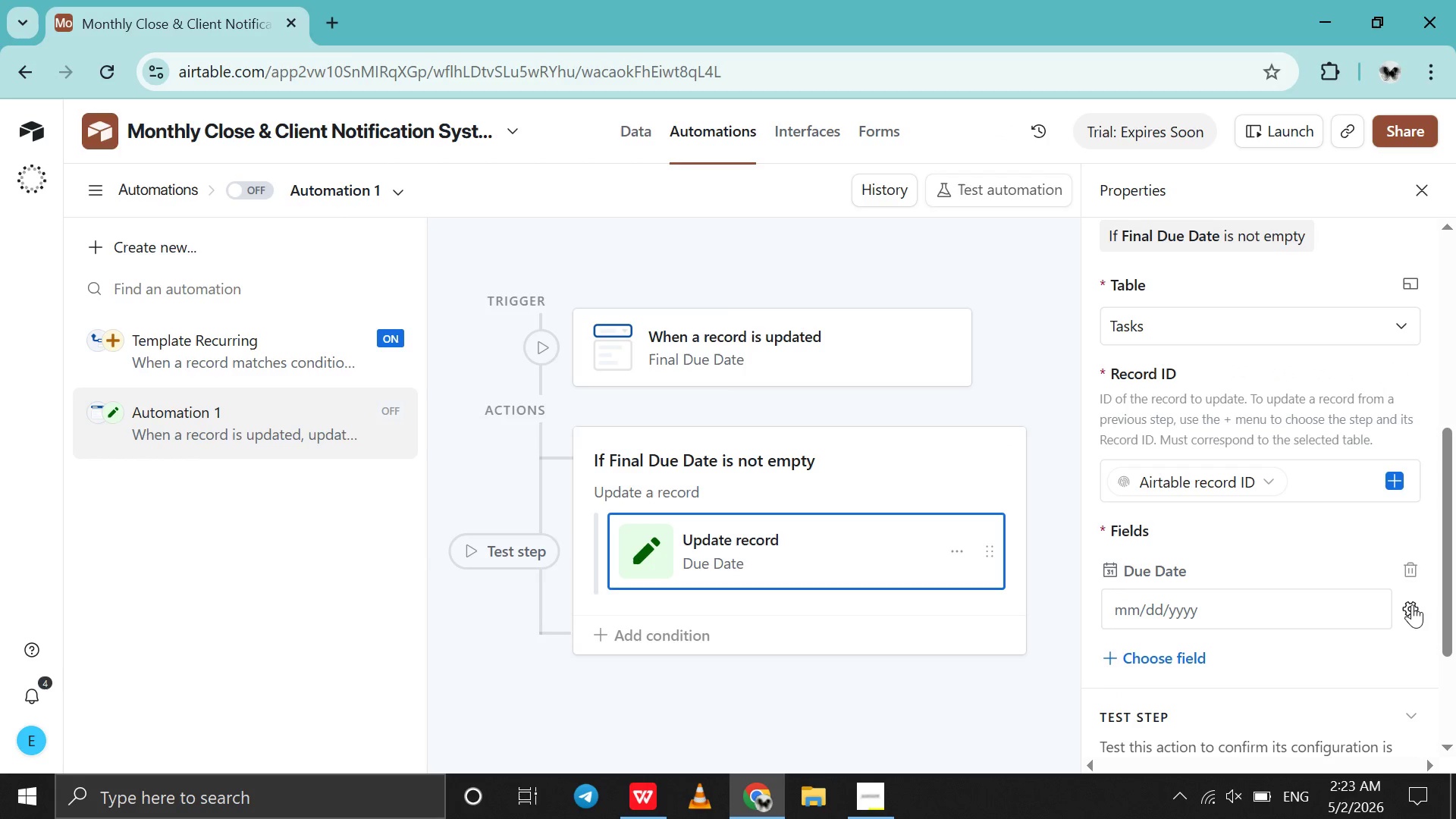 
left_click([1412, 604])
 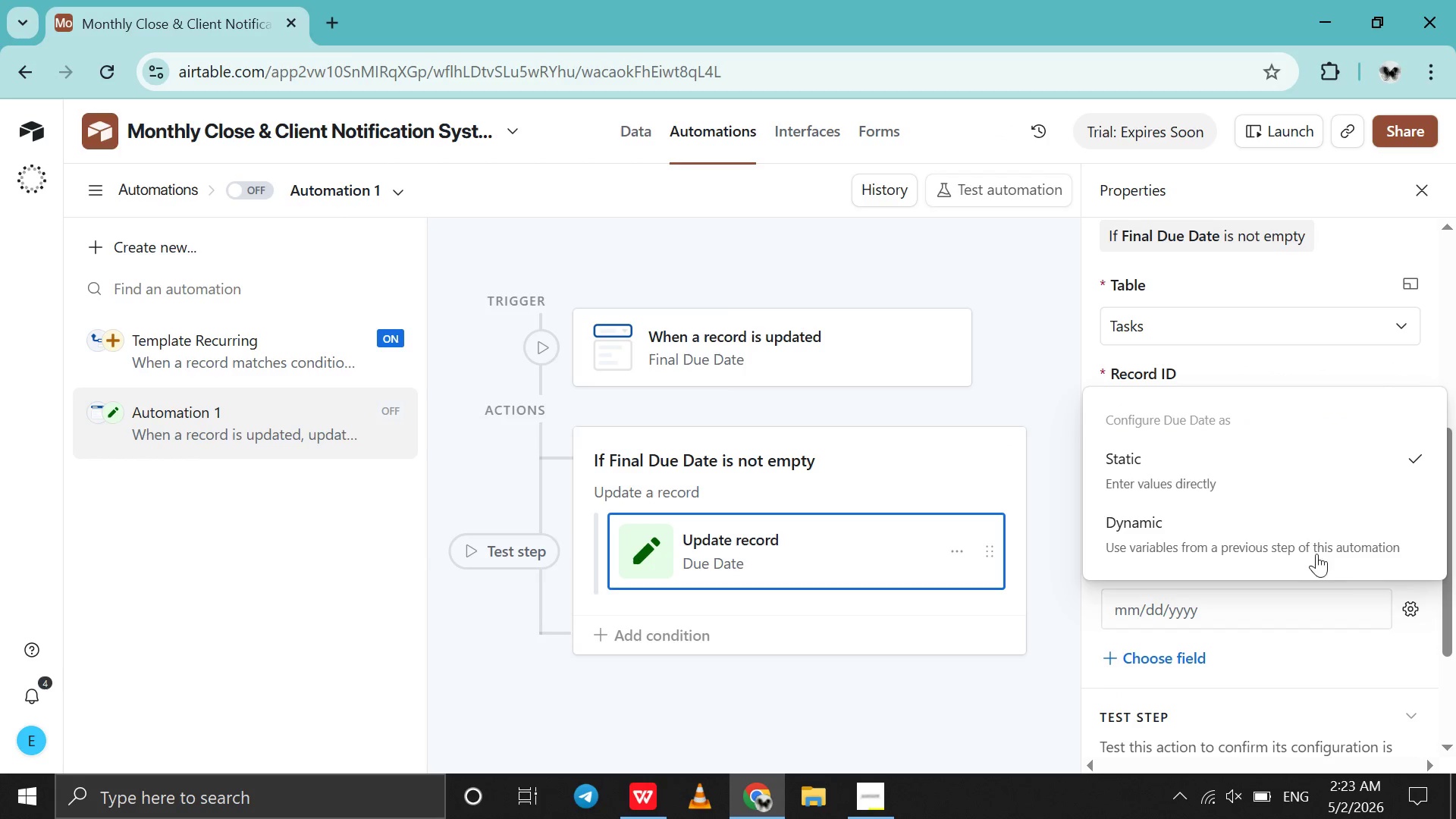 
left_click([1313, 548])
 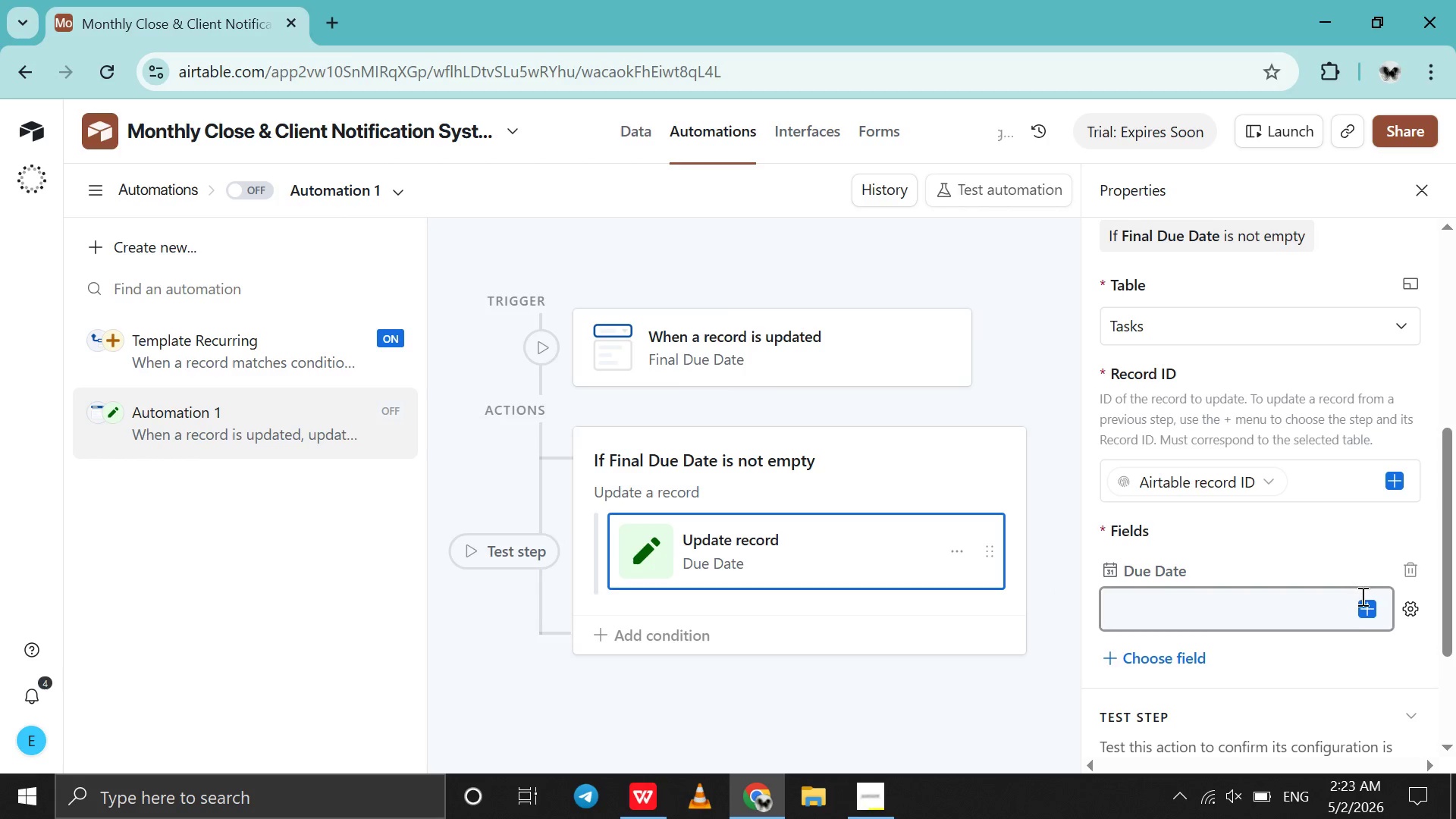 
left_click([1361, 609])
 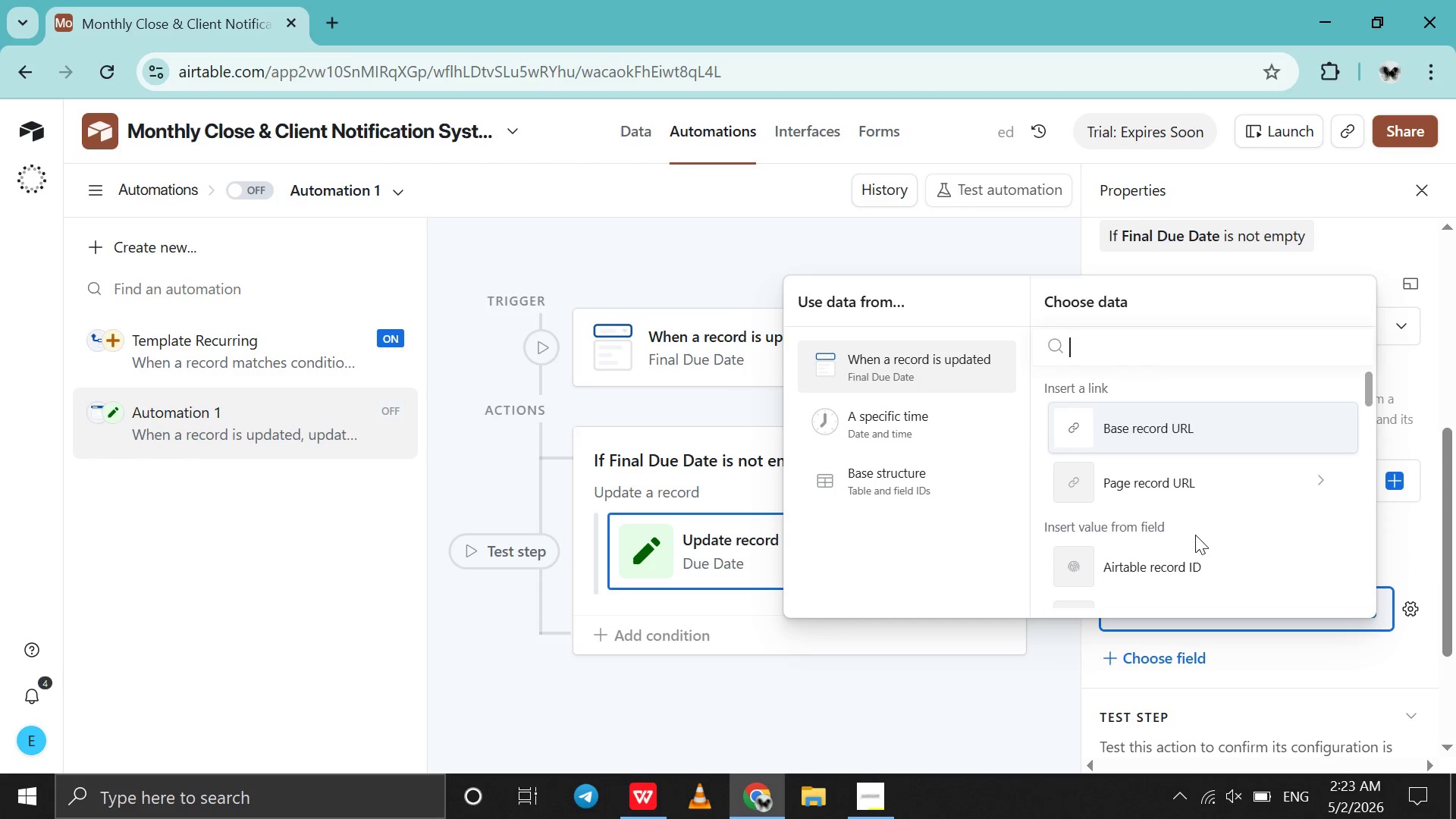 
scroll: coordinate [1195, 535], scroll_direction: down, amount: 14.0
 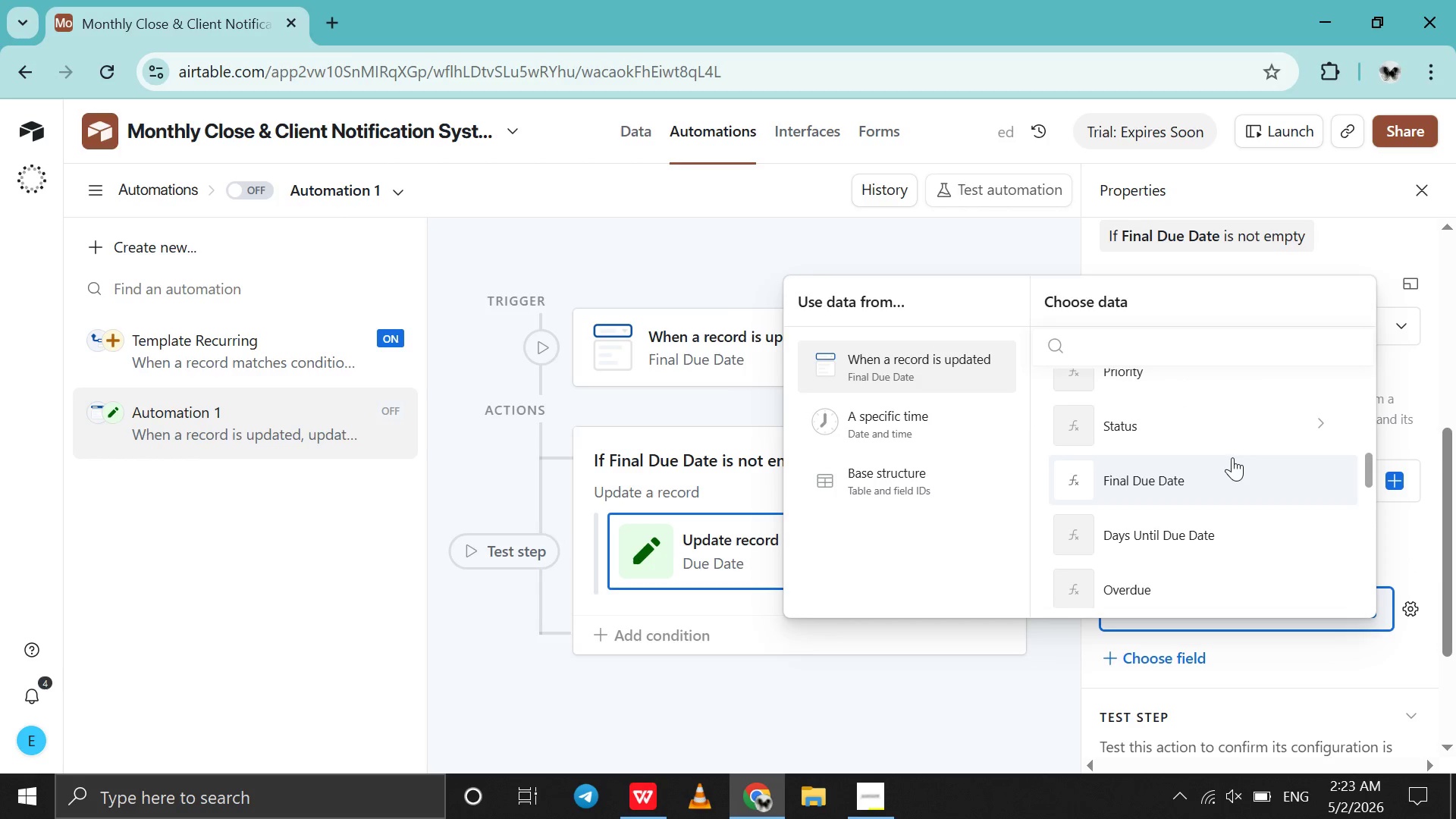 
left_click([1232, 457])
 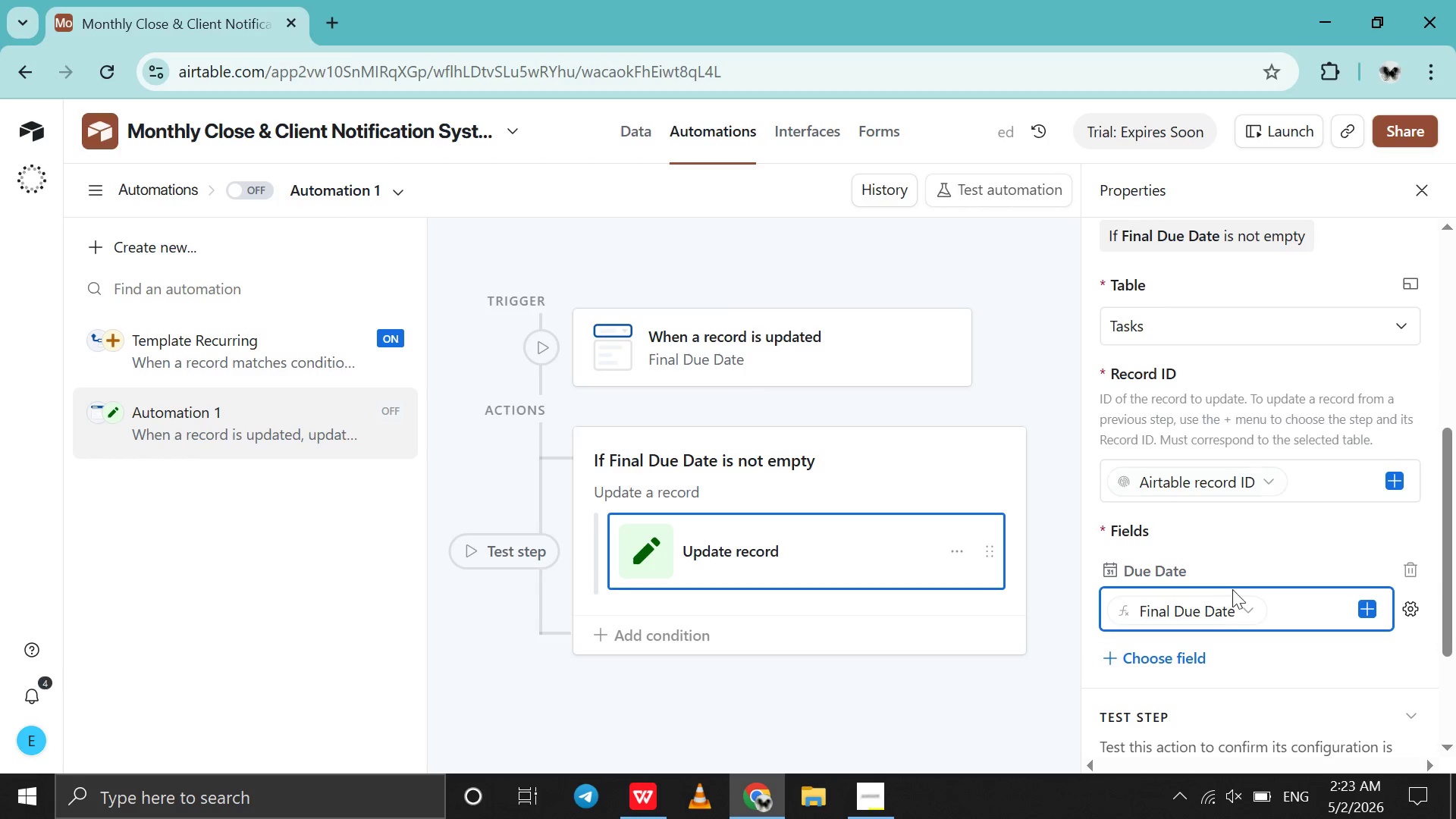 
scroll: coordinate [1232, 607], scroll_direction: down, amount: 8.0
 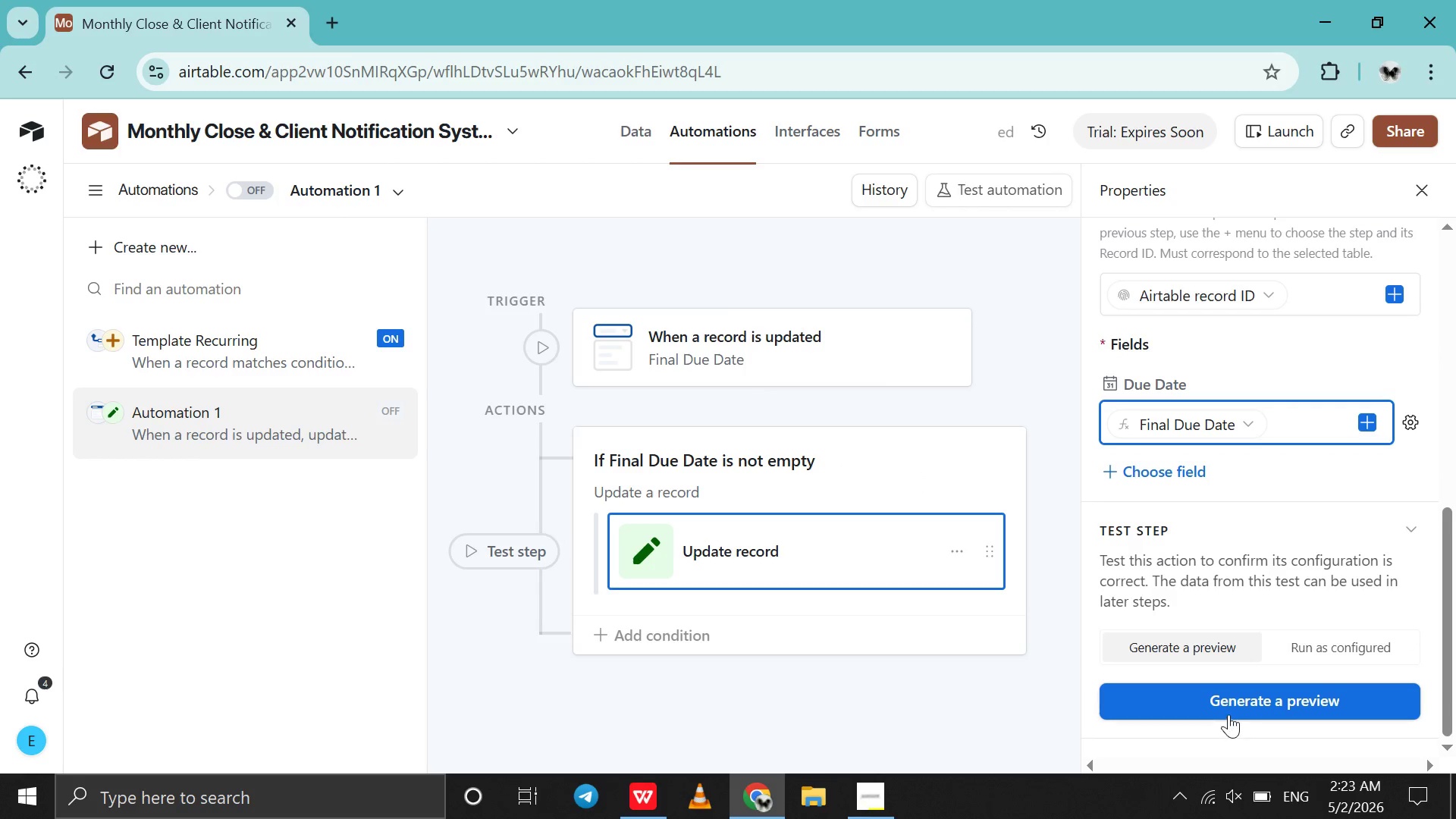 
left_click([1228, 714])
 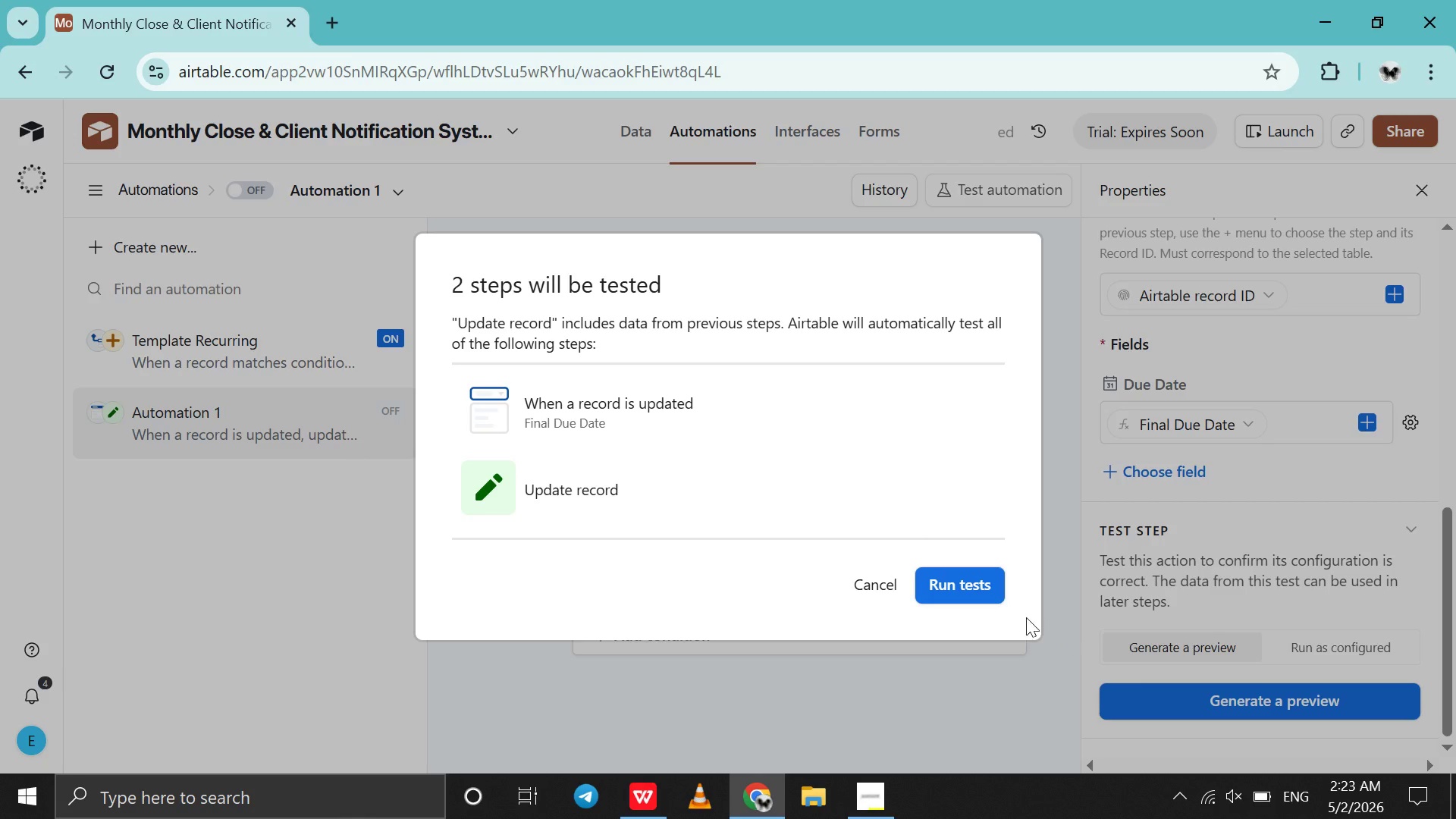 
left_click([977, 595])
 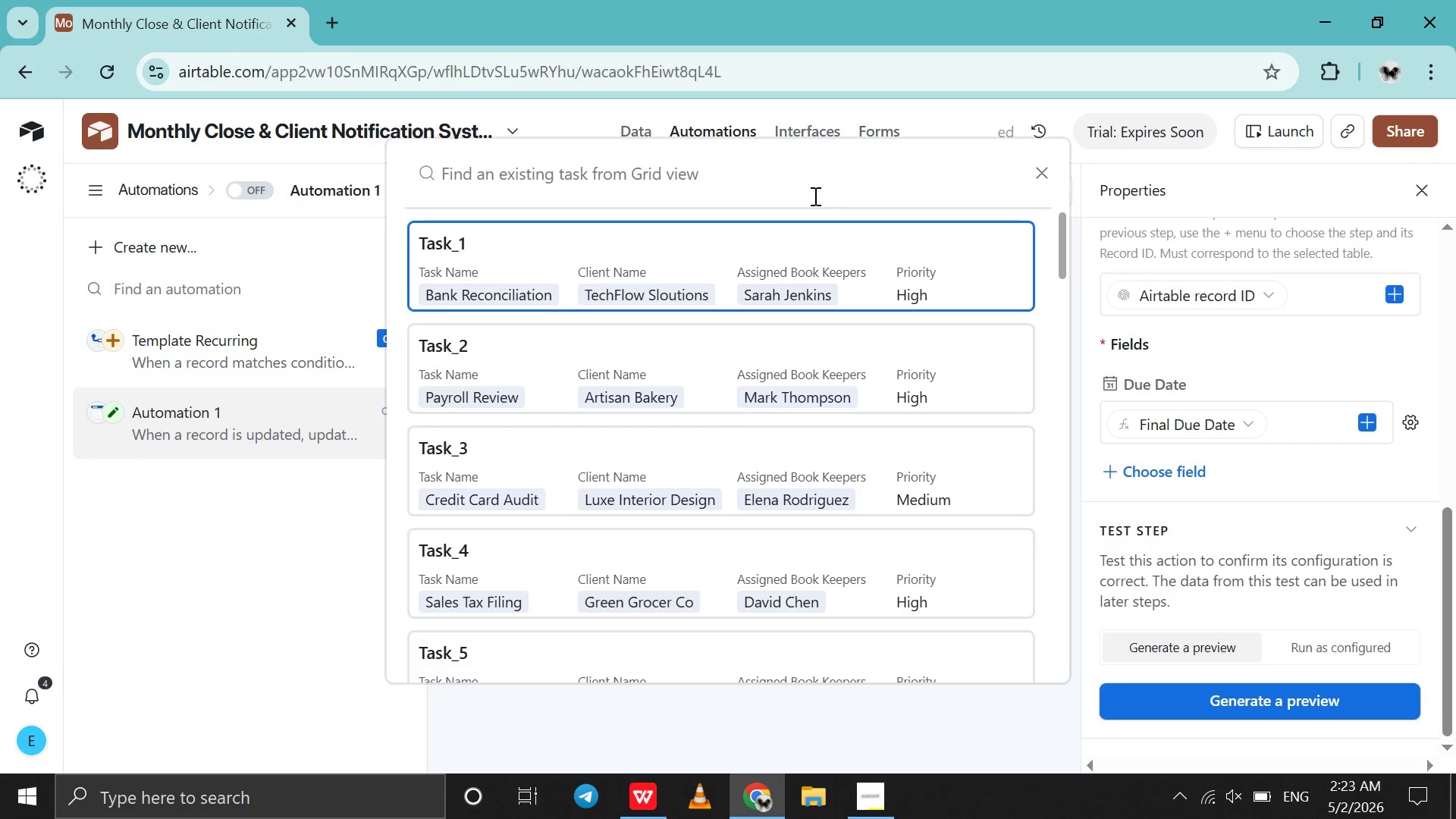 
left_click([807, 264])
 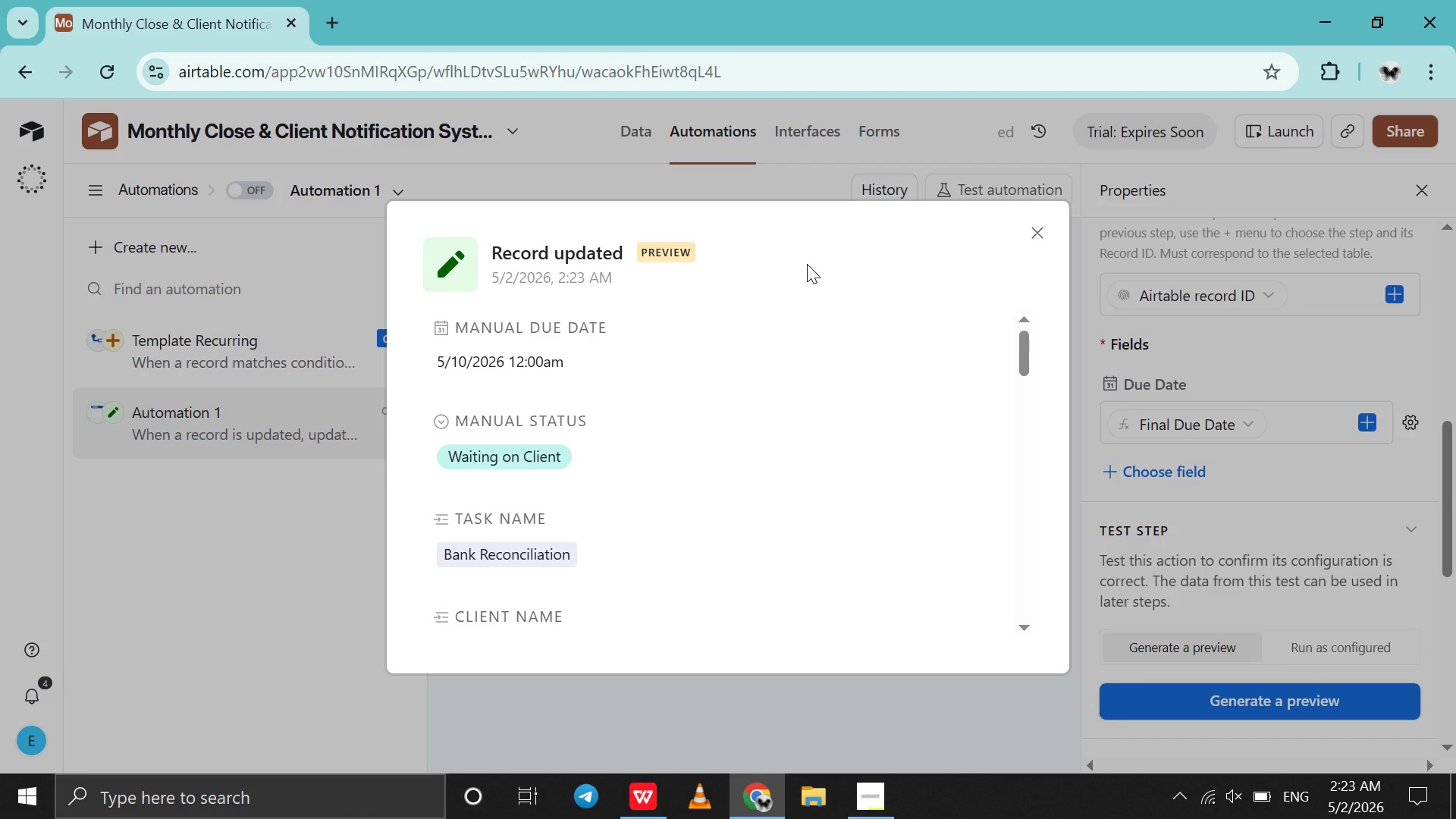 
scroll: coordinate [573, 460], scroll_direction: down, amount: 46.0
 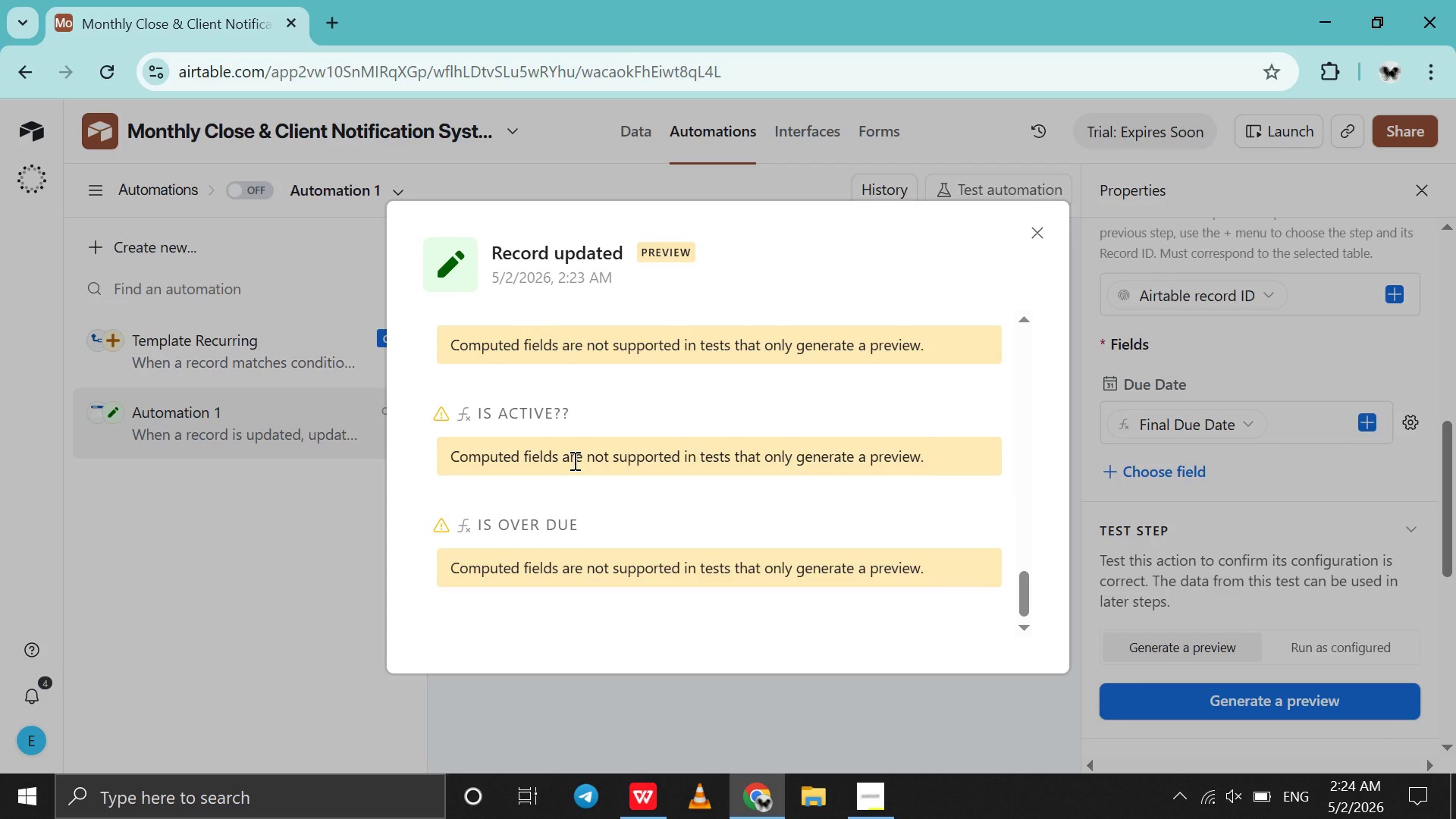 
scroll: coordinate [573, 460], scroll_direction: up, amount: 32.0
 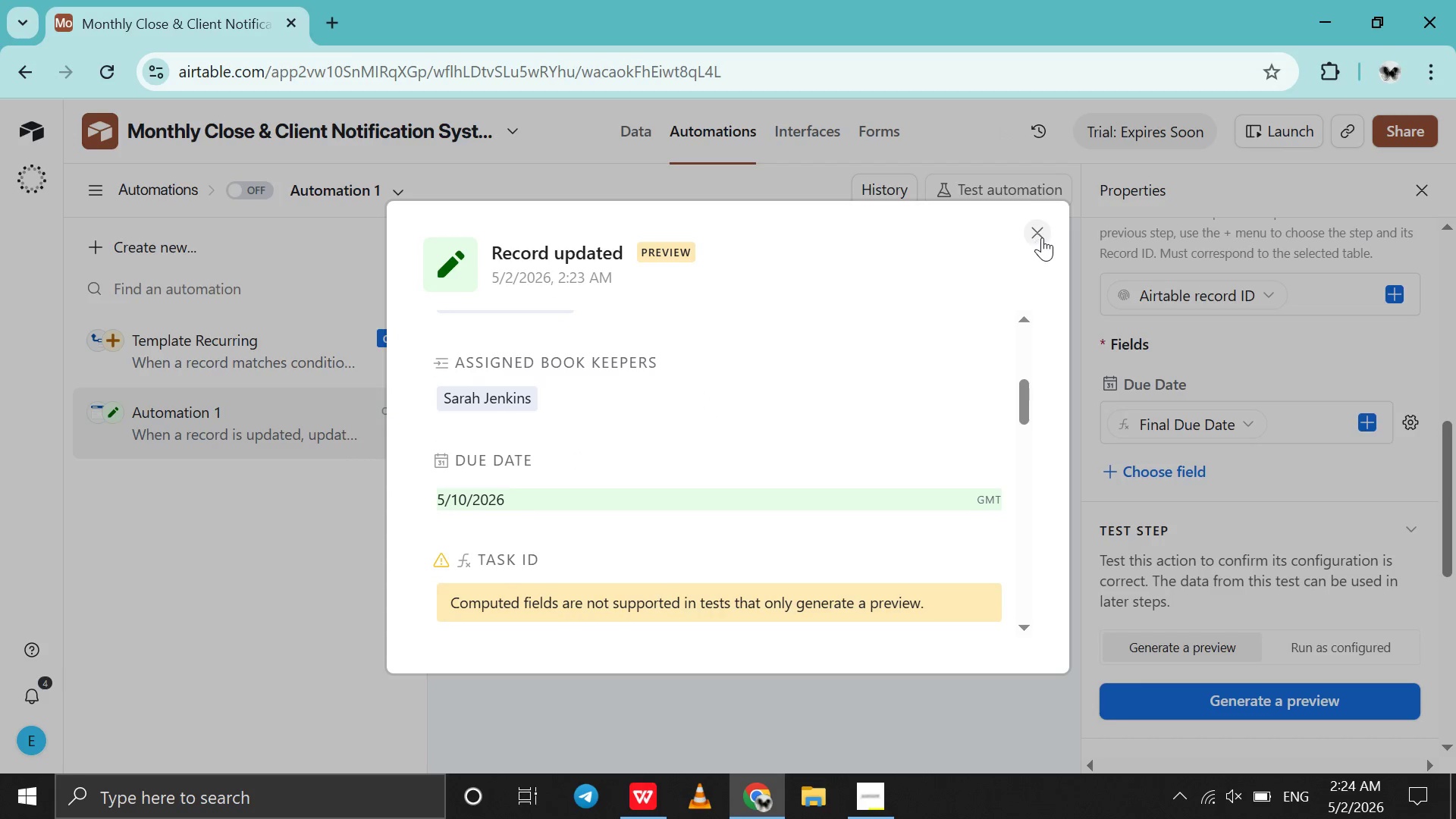 
left_click([1043, 237])
 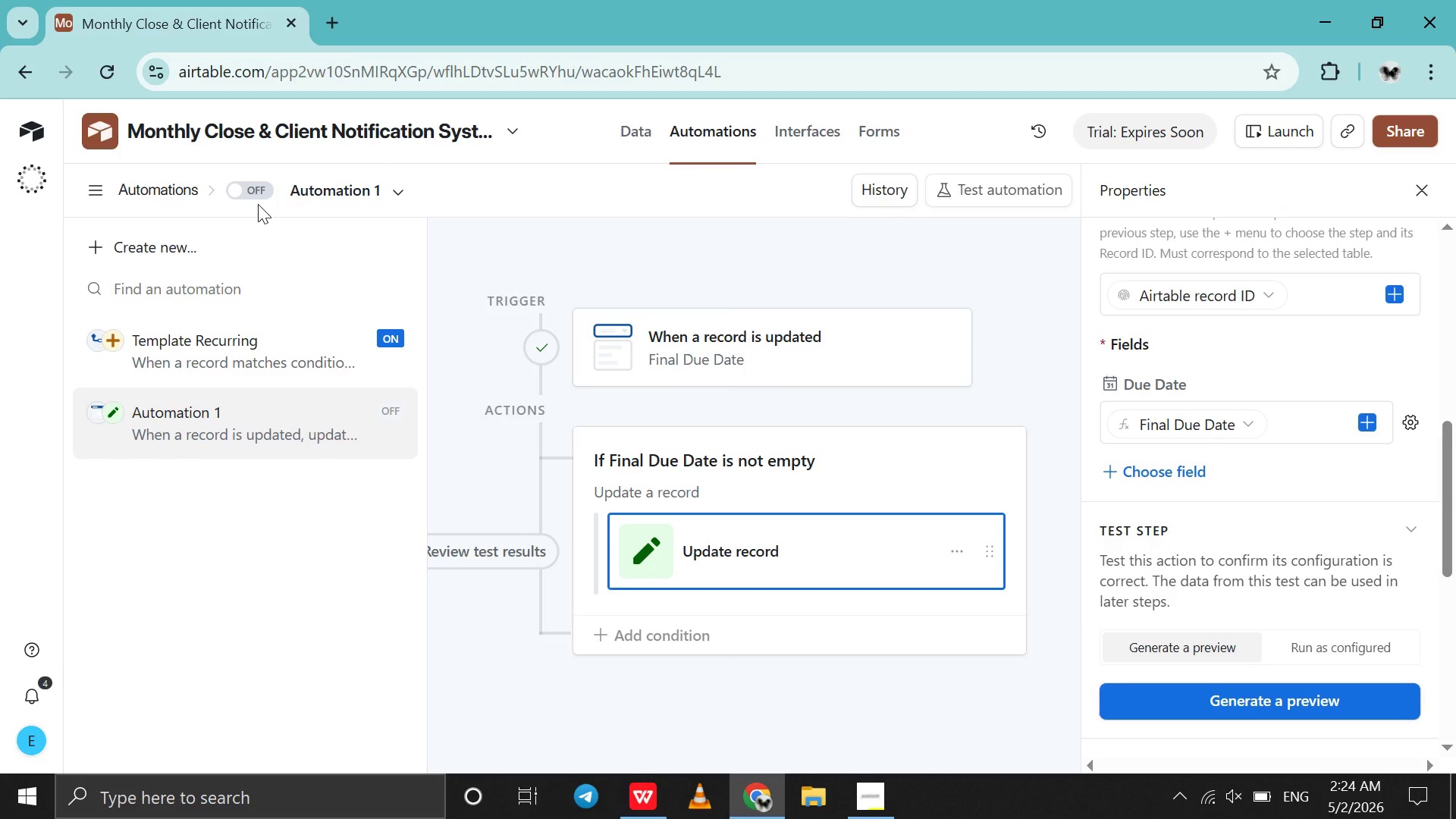 
left_click([250, 193])
 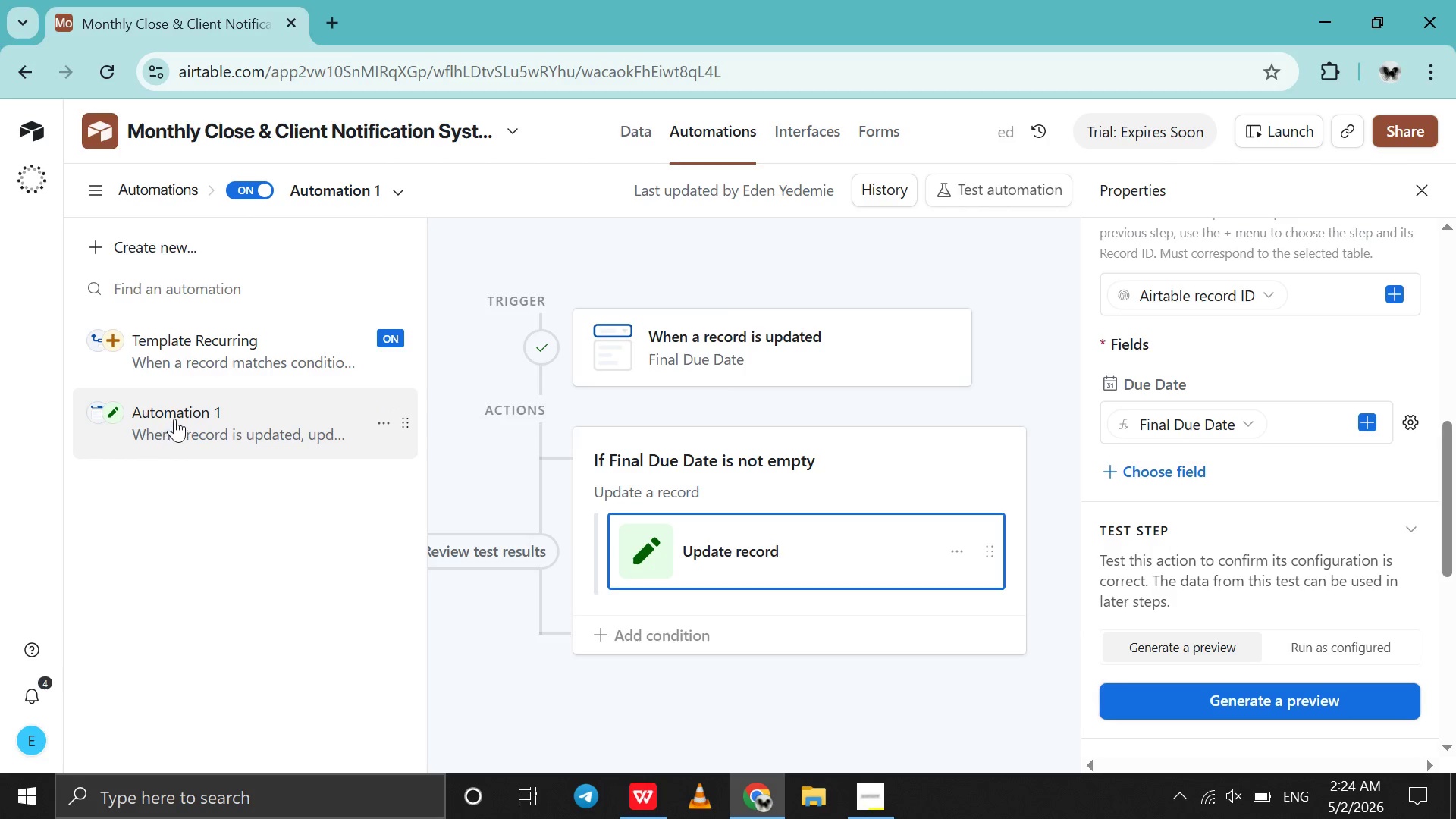 
double_click([174, 419])
 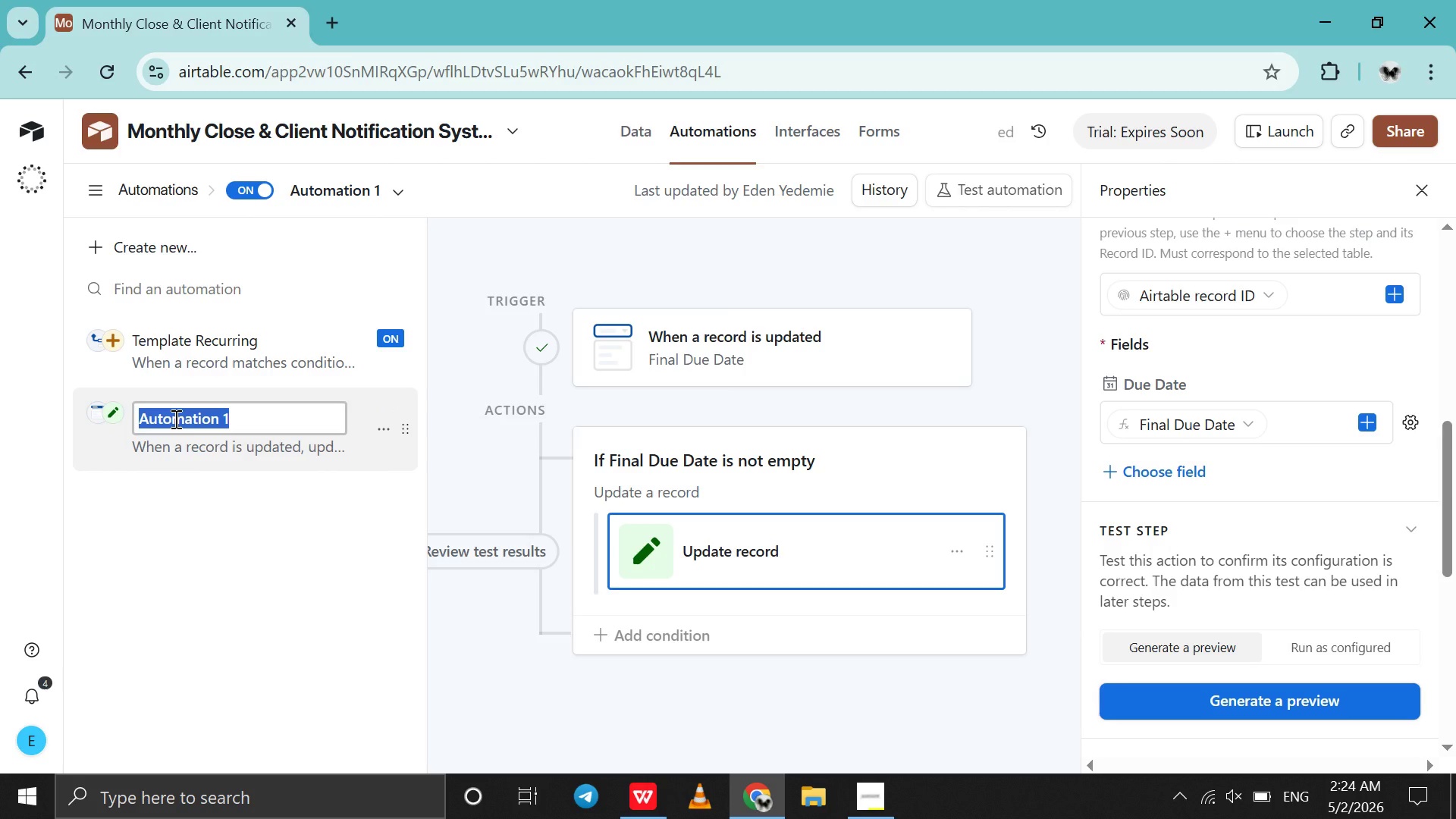 
type(Due Date Automation)
 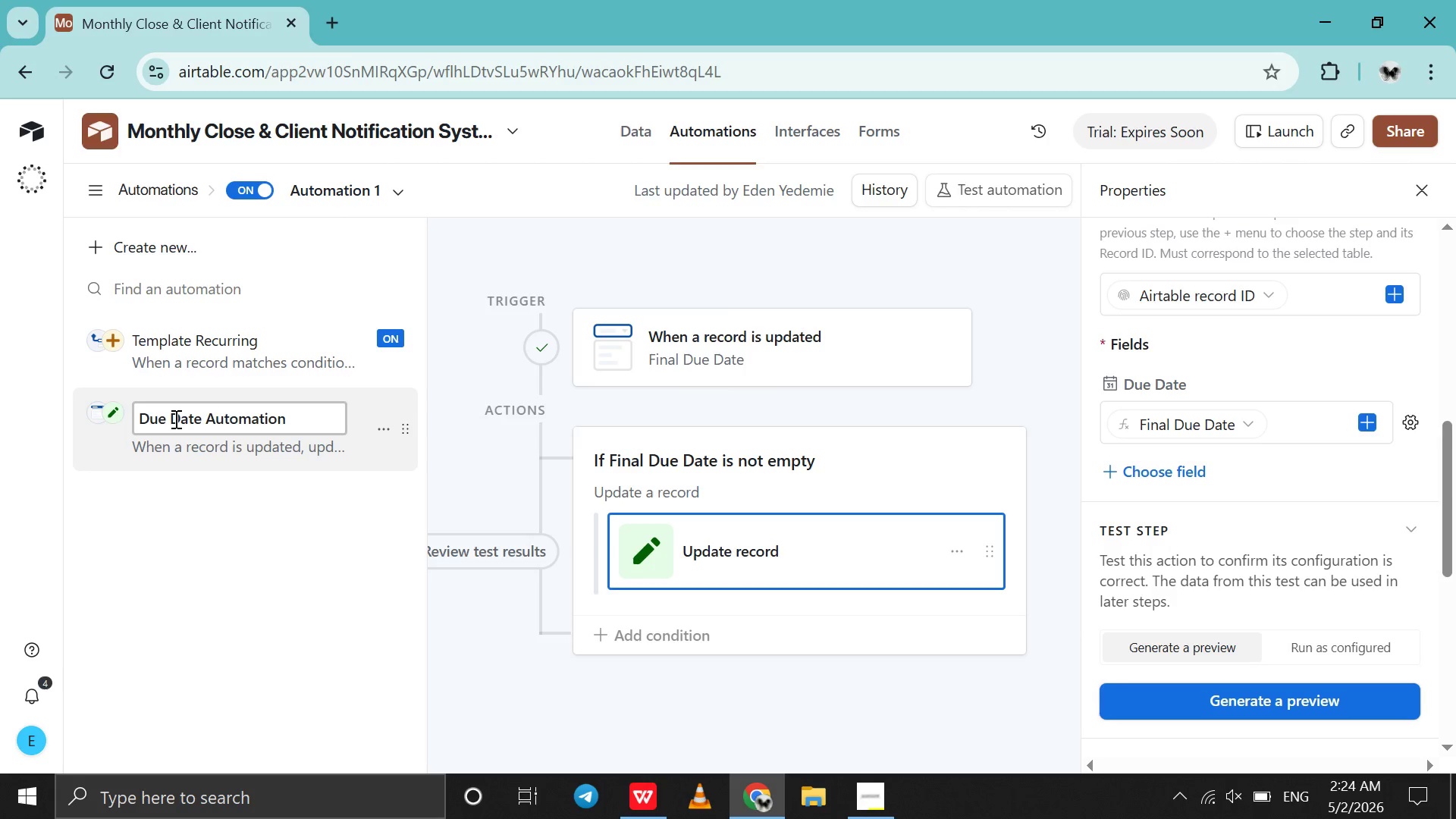 
key(Enter)
 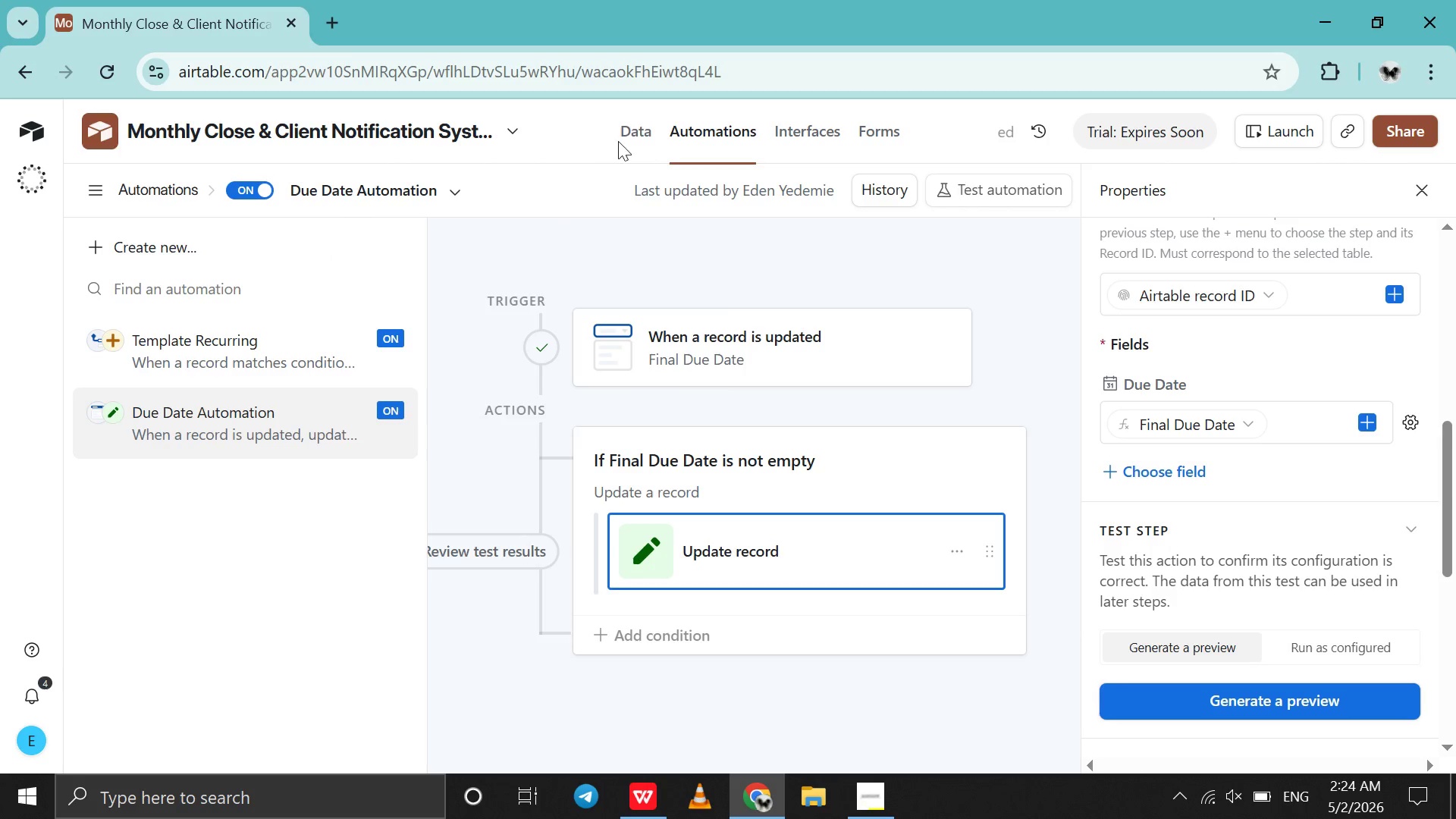 
left_click([648, 115])
 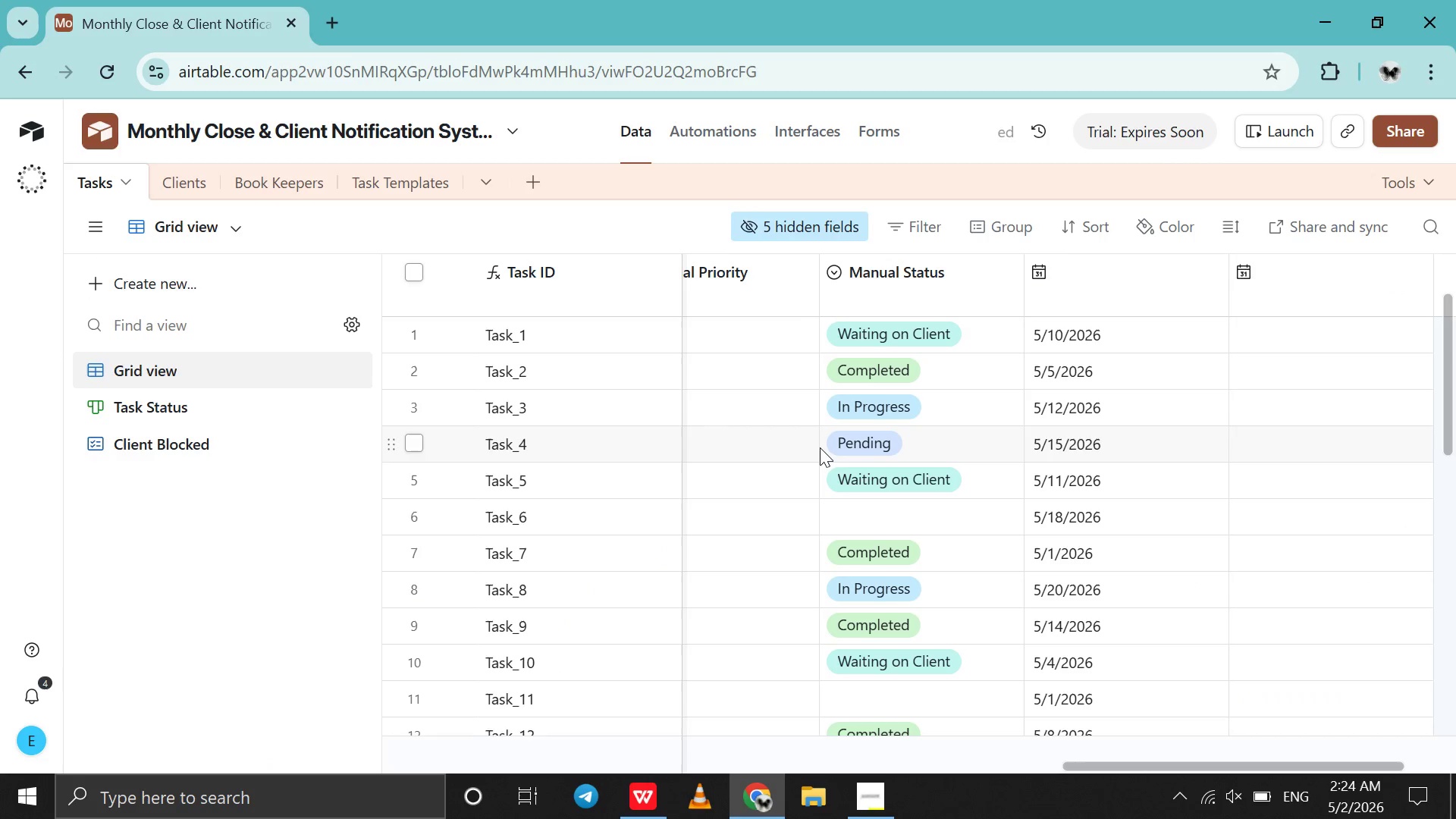 
scroll: coordinate [820, 447], scroll_direction: down, amount: 6.0
 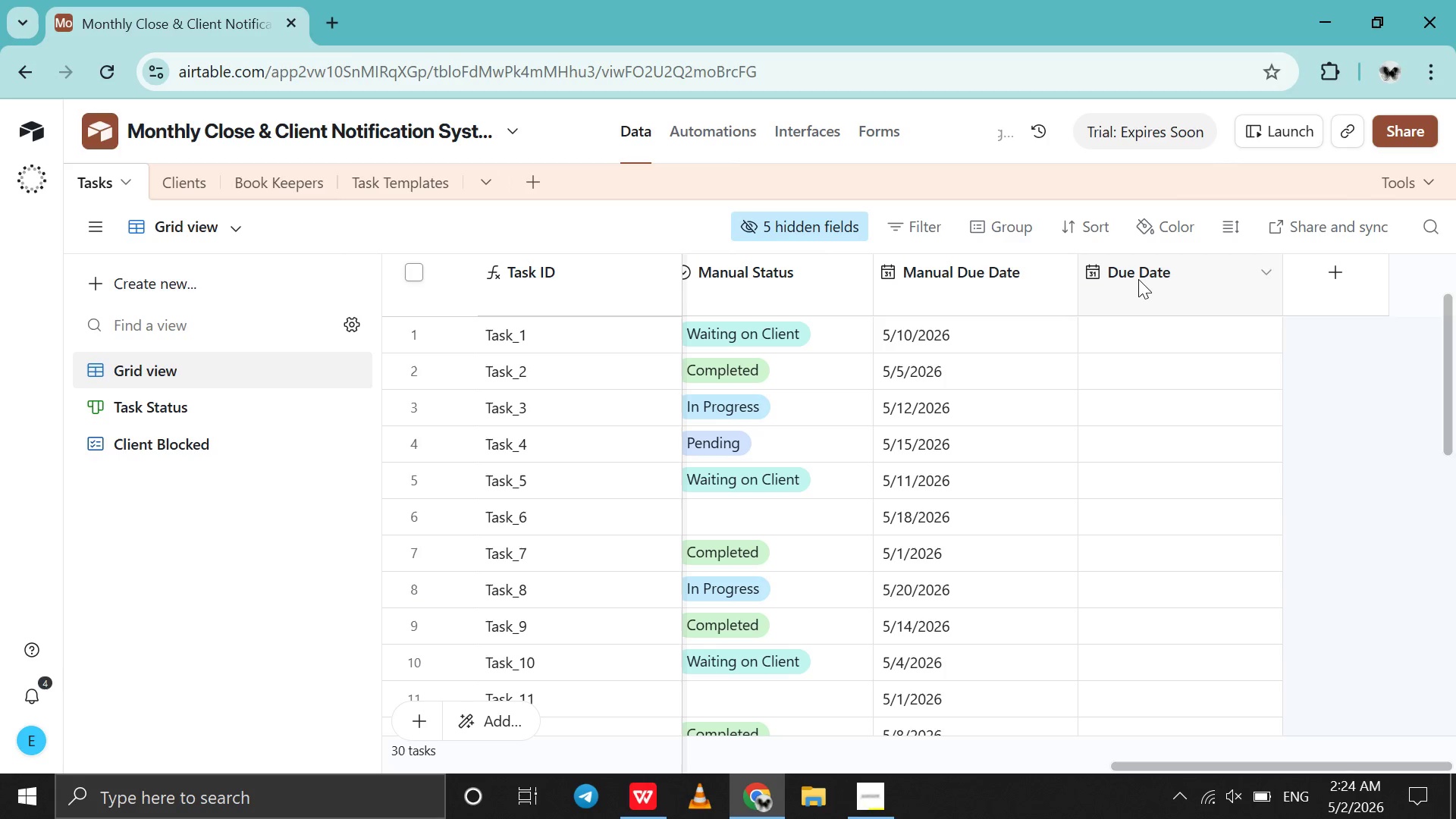 
left_click_drag(start_coordinate=[1138, 279], to_coordinate=[822, 326])
 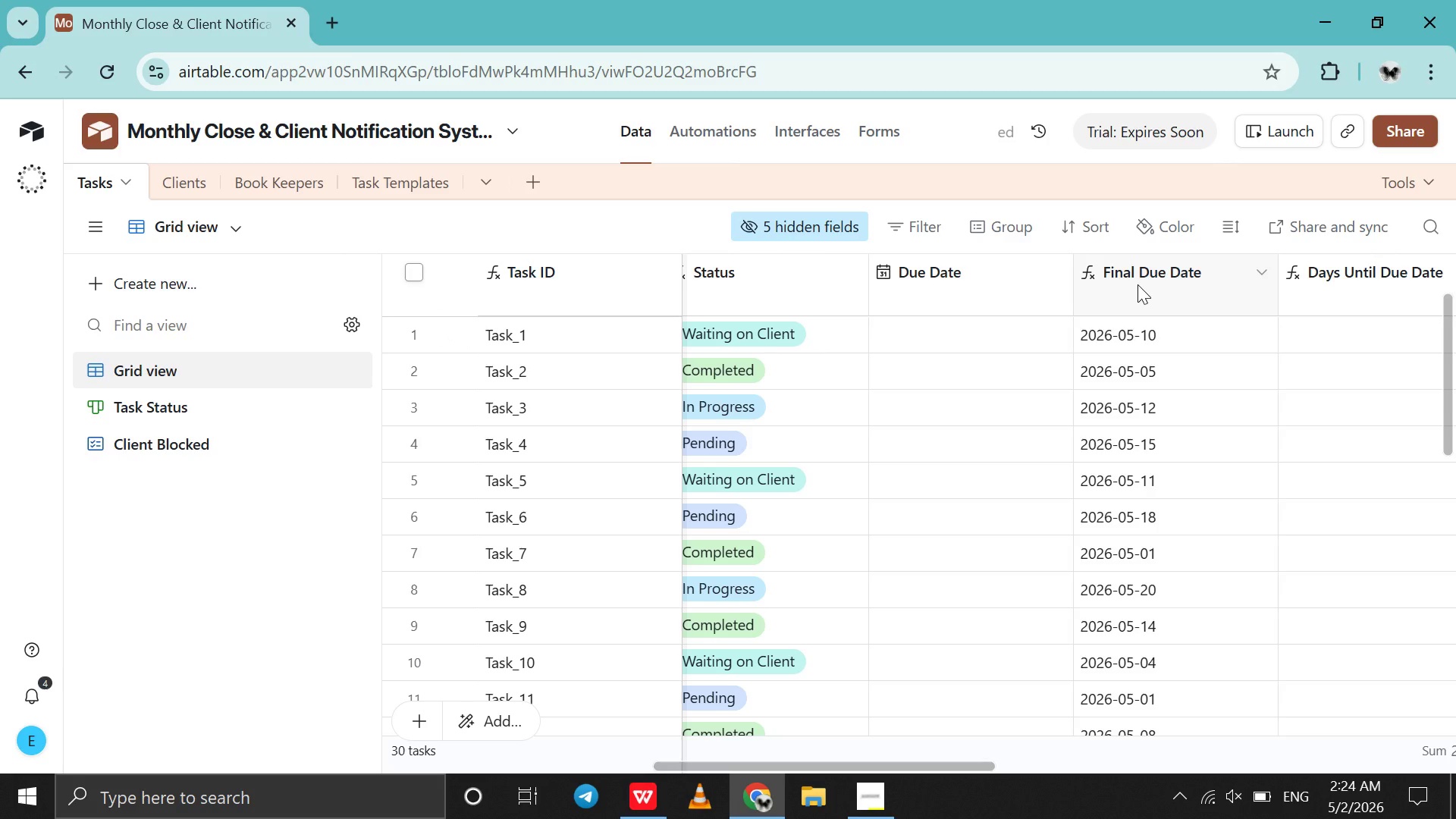 
double_click([1138, 284])
 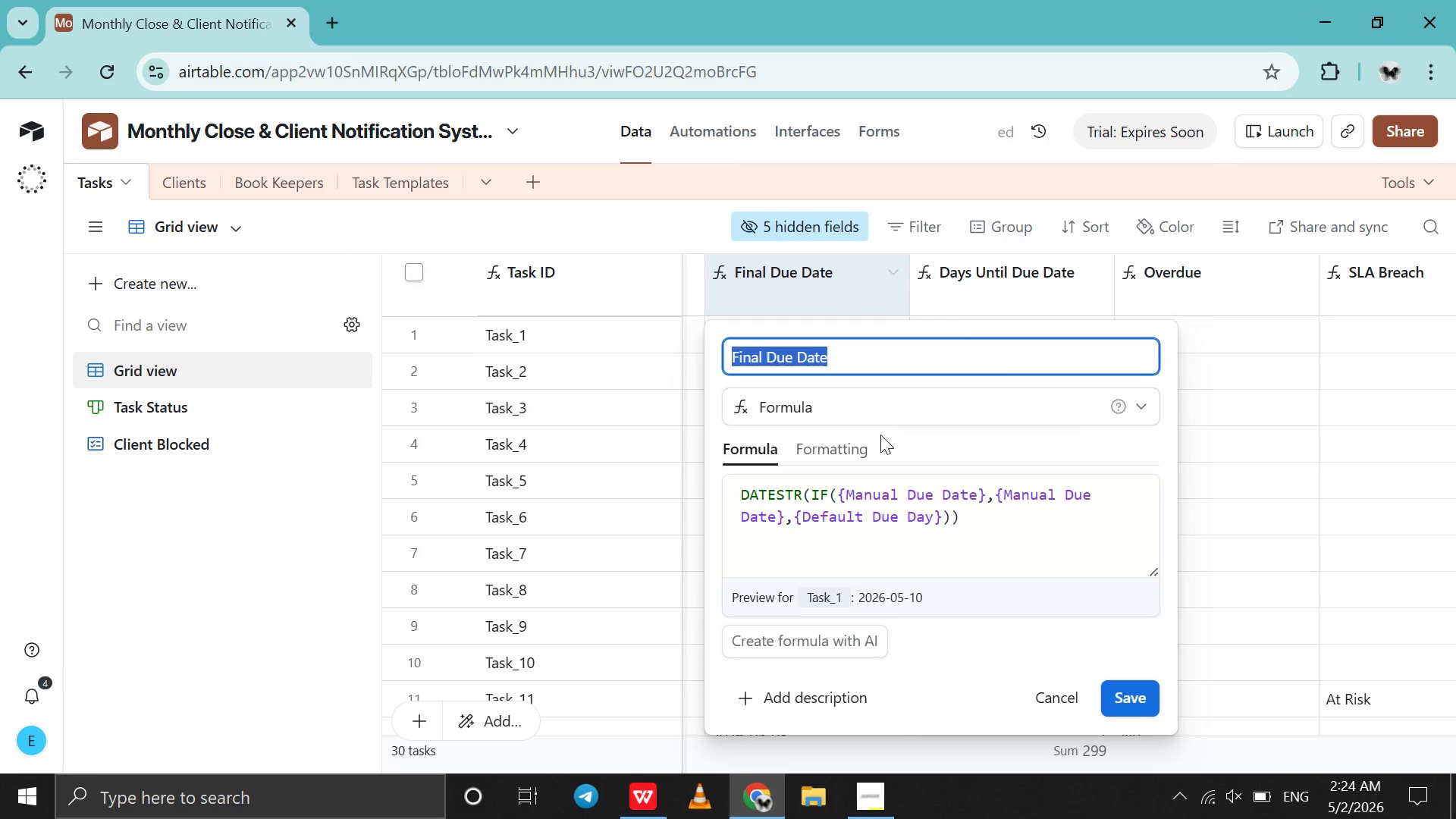 
left_click([821, 458])
 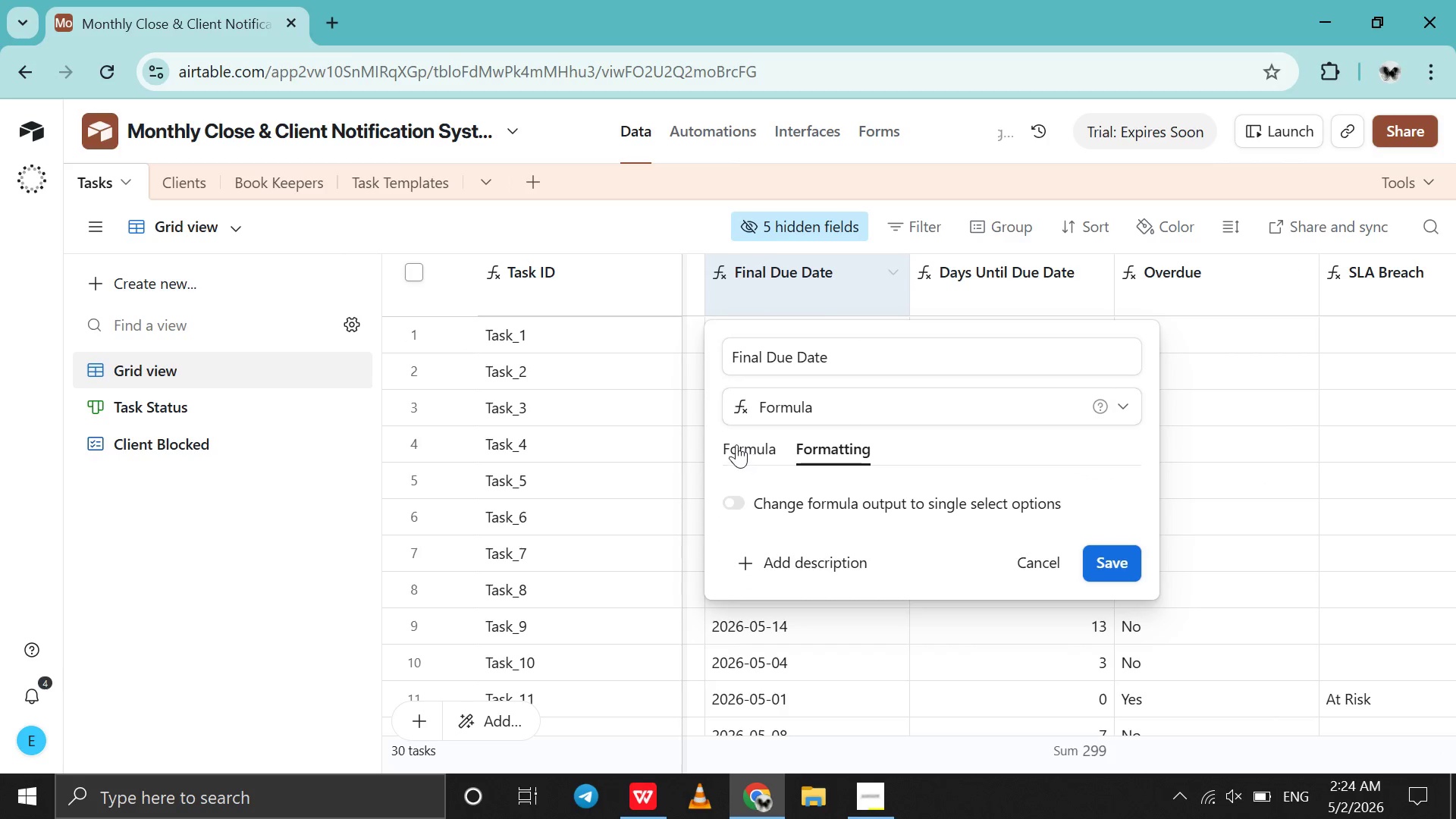 
left_click([736, 444])
 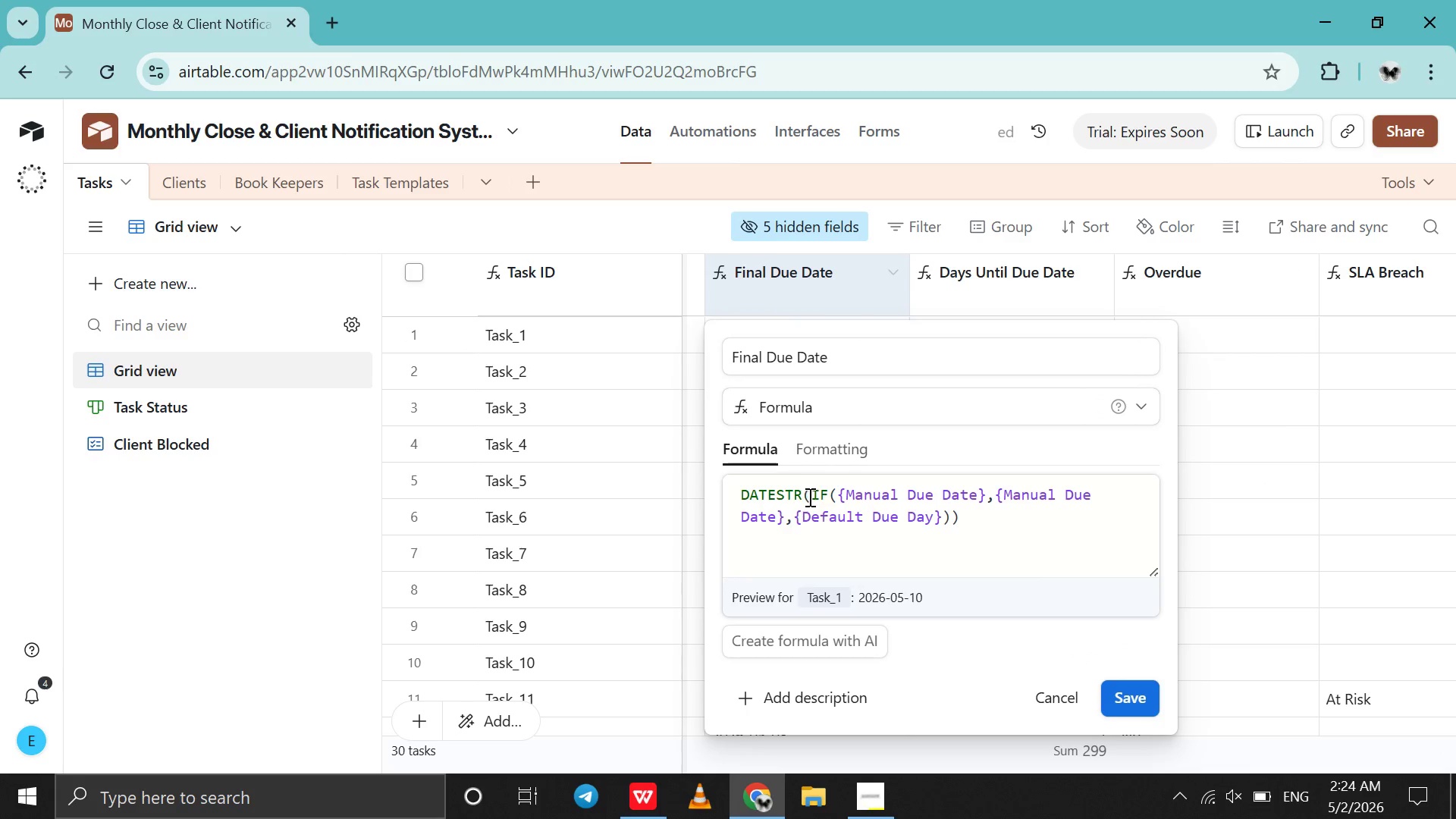 
left_click_drag(start_coordinate=[809, 497], to_coordinate=[727, 493])
 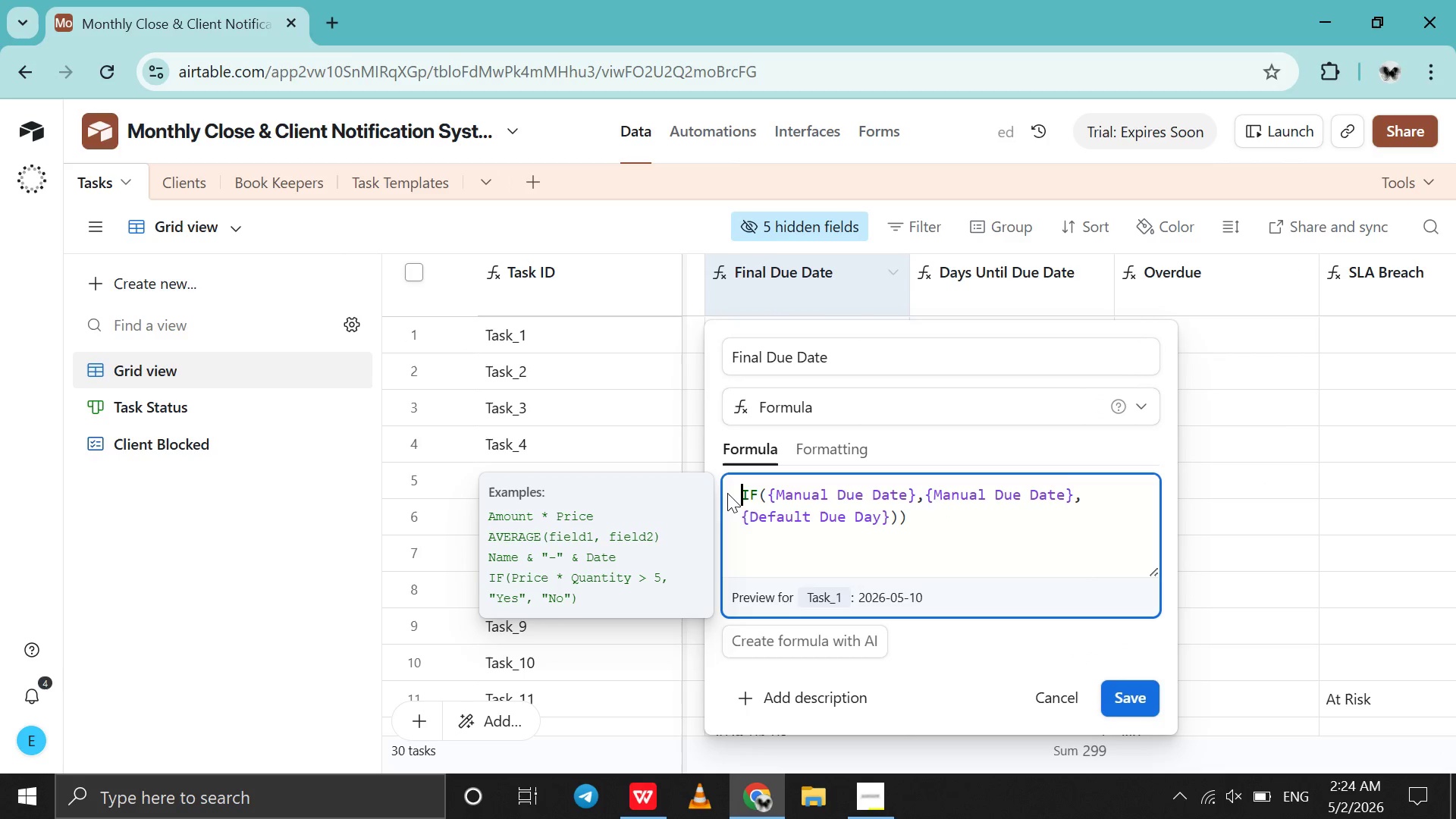 
key(Backspace)
 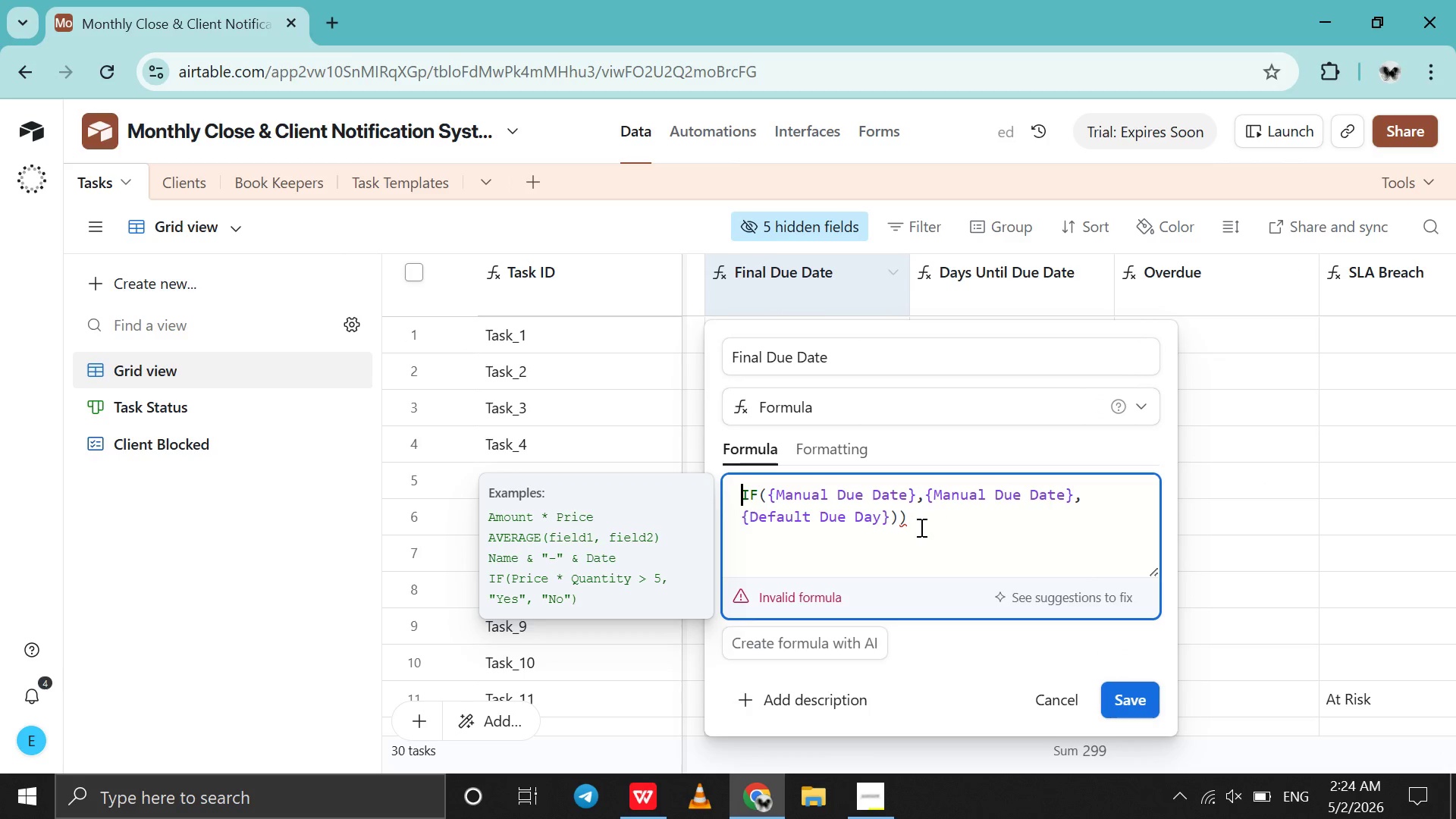 
left_click([920, 527])
 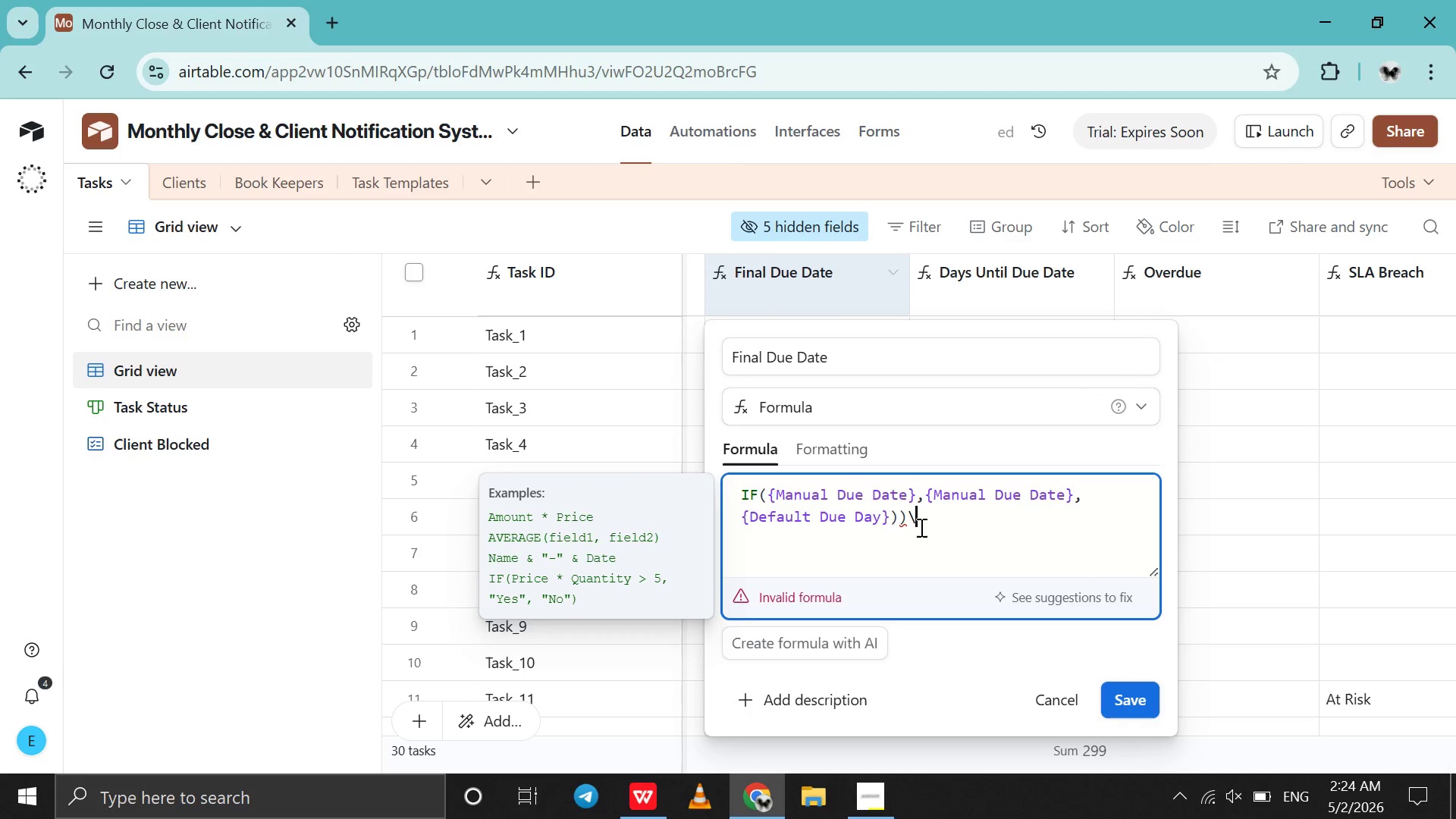 
key(Backslash)
 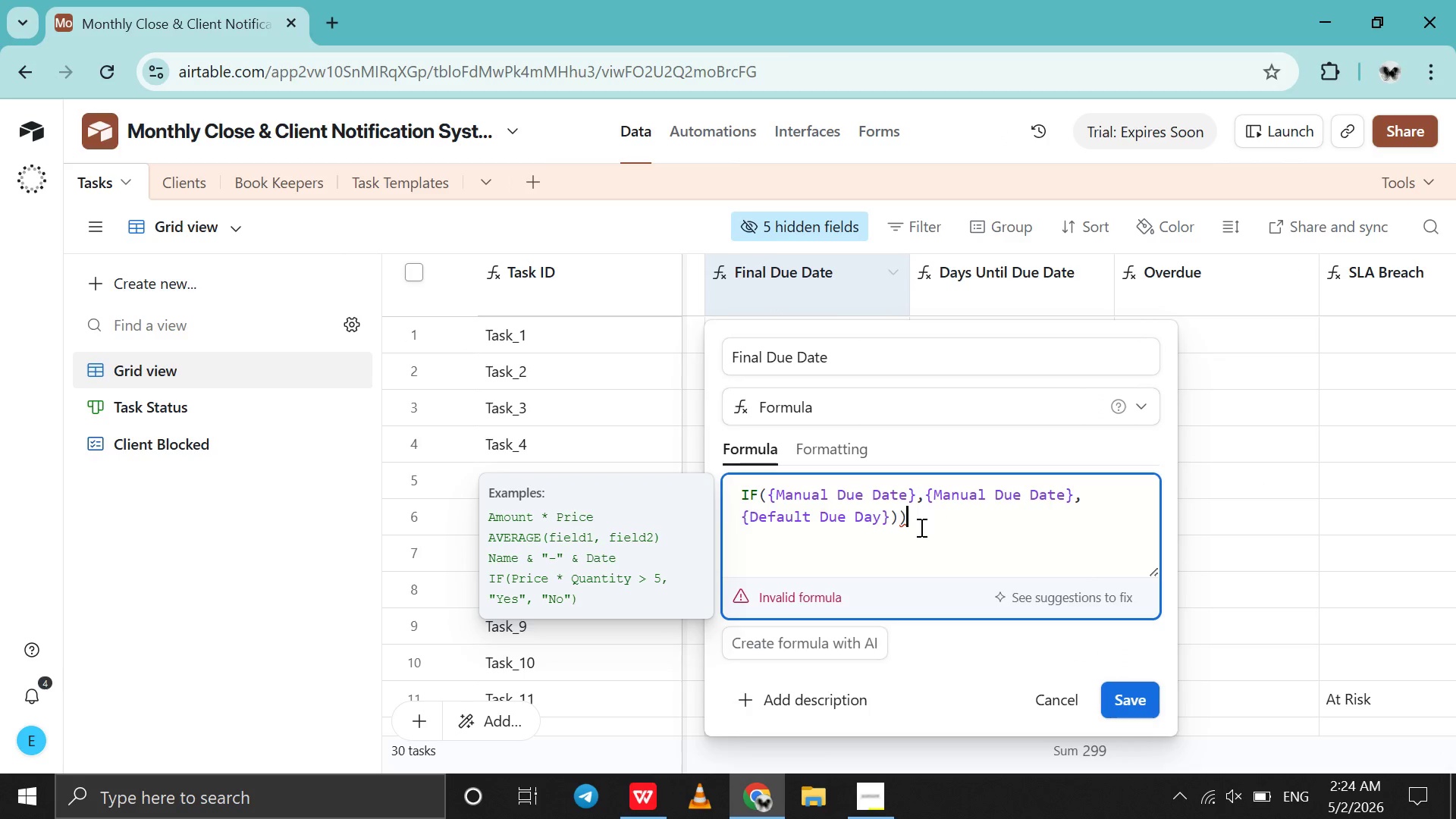 
key(Backspace)
 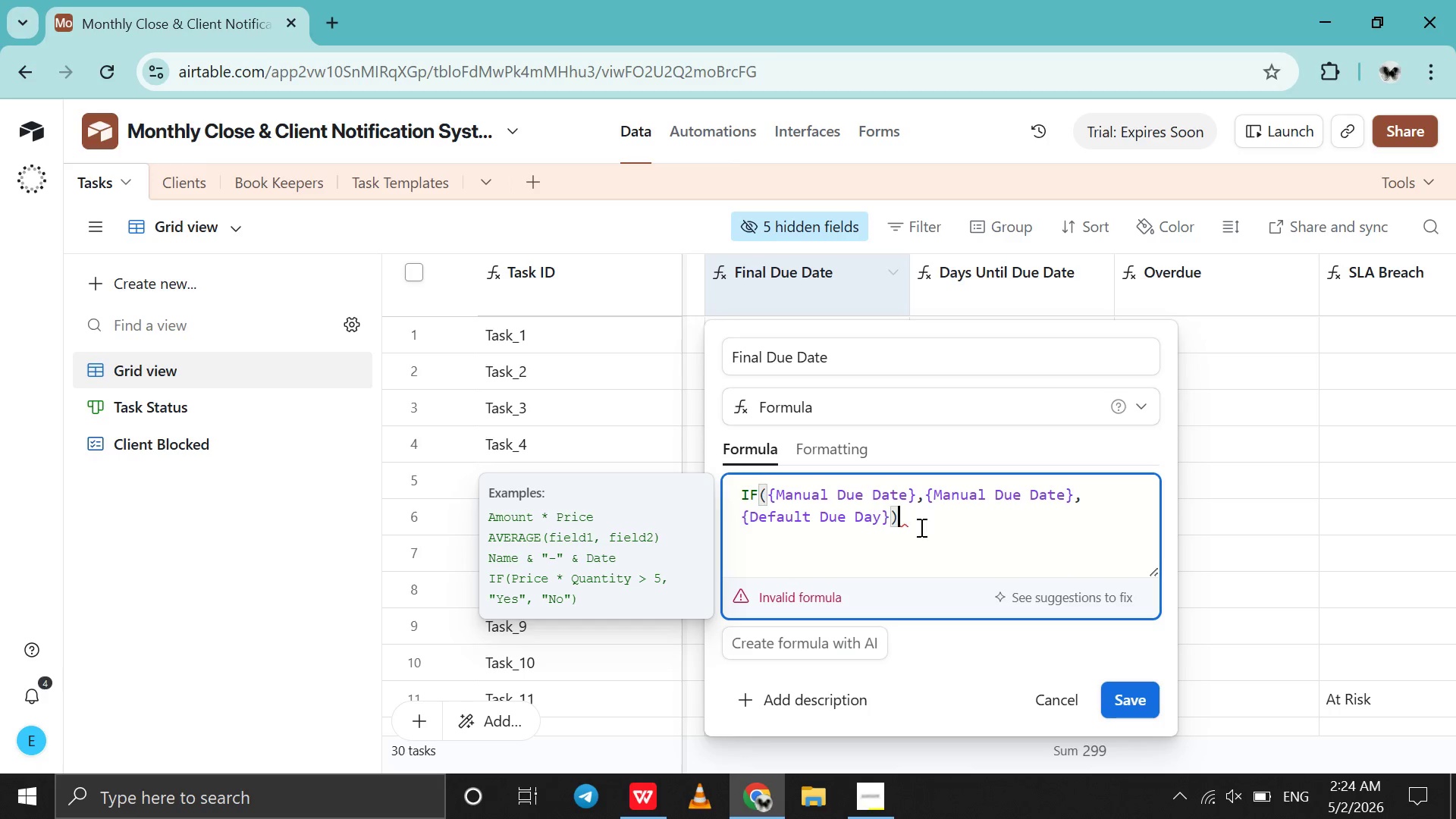 
key(Backspace)
 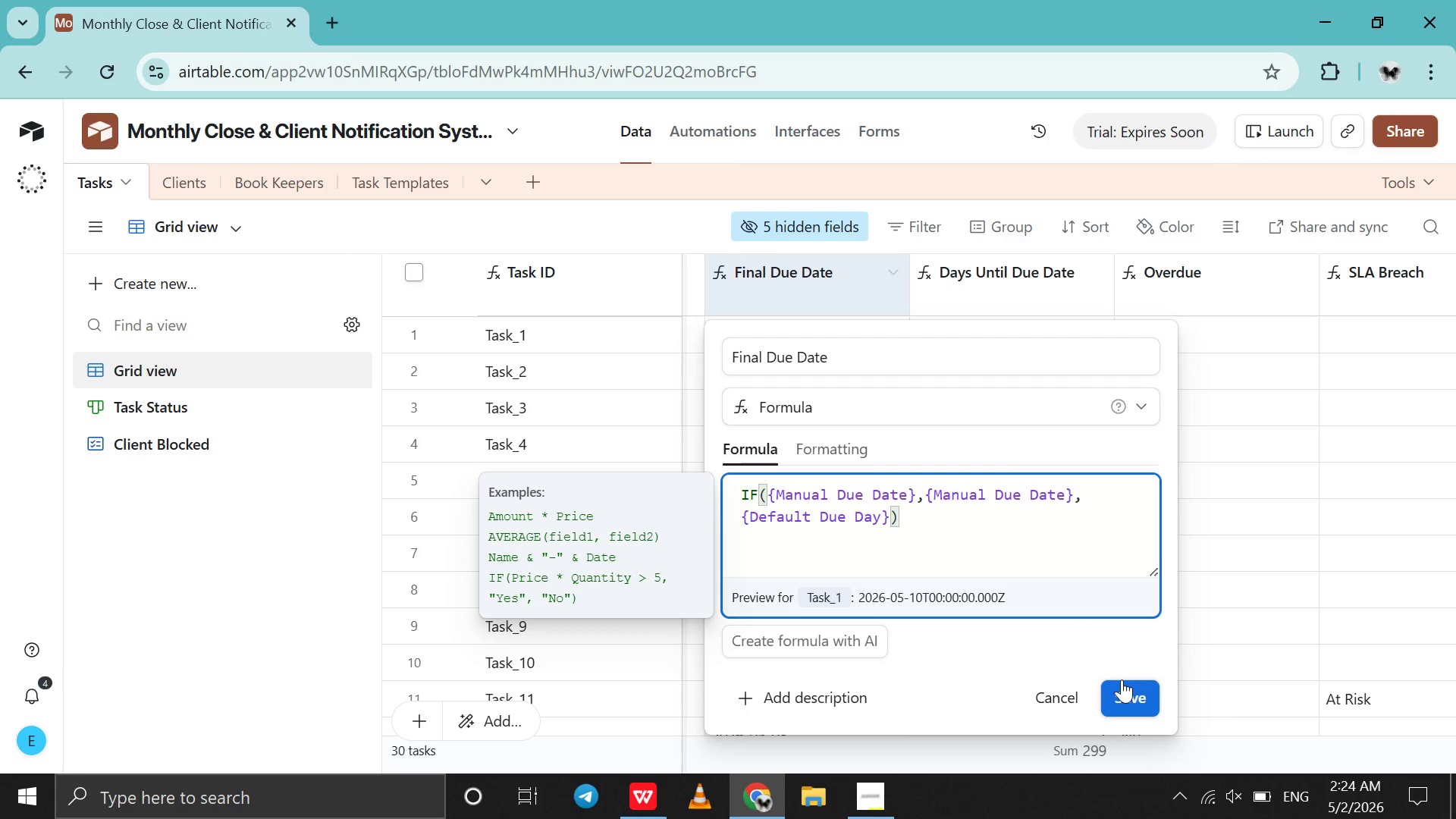 
left_click([1122, 679])
 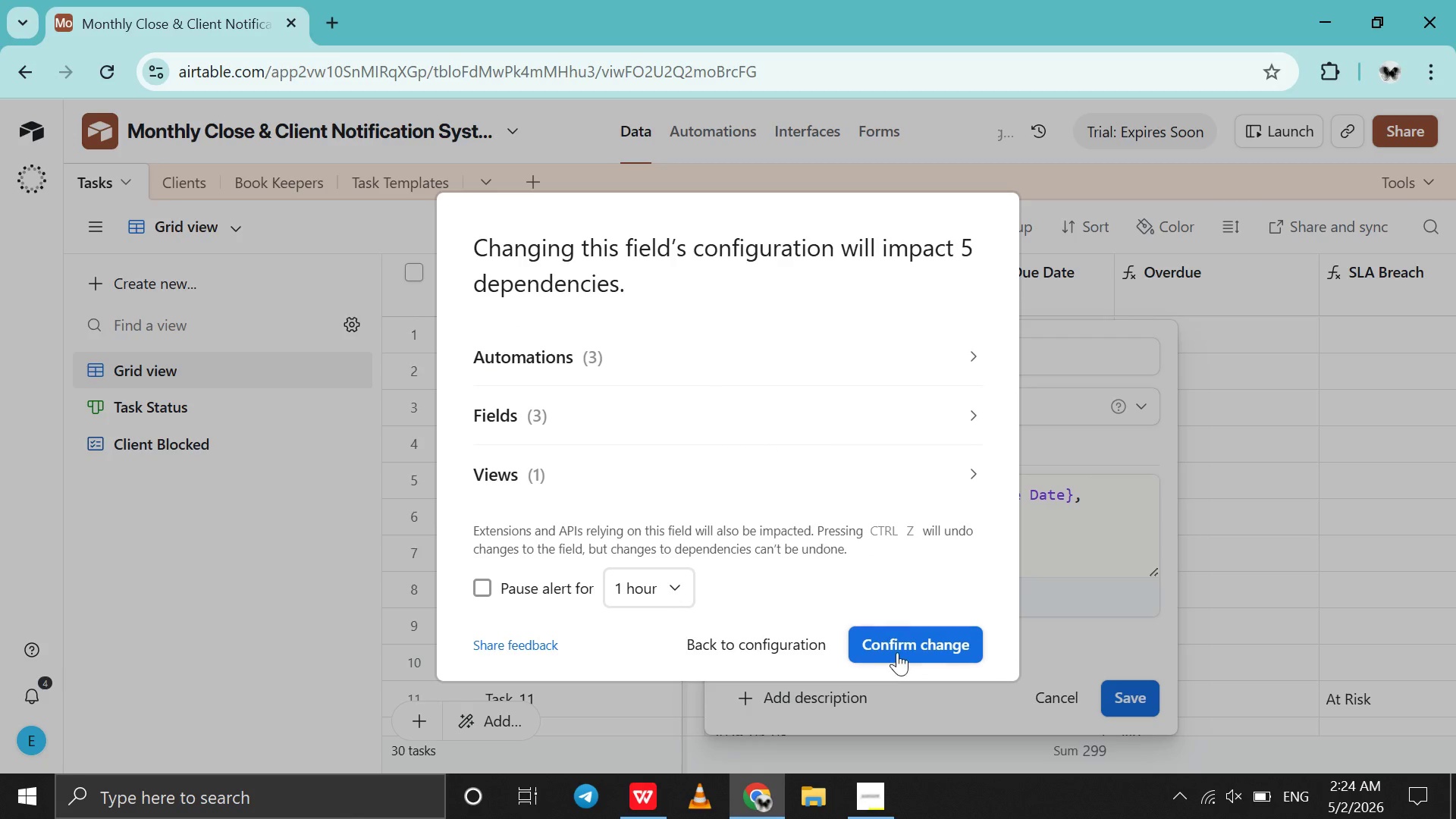 
left_click([898, 656])
 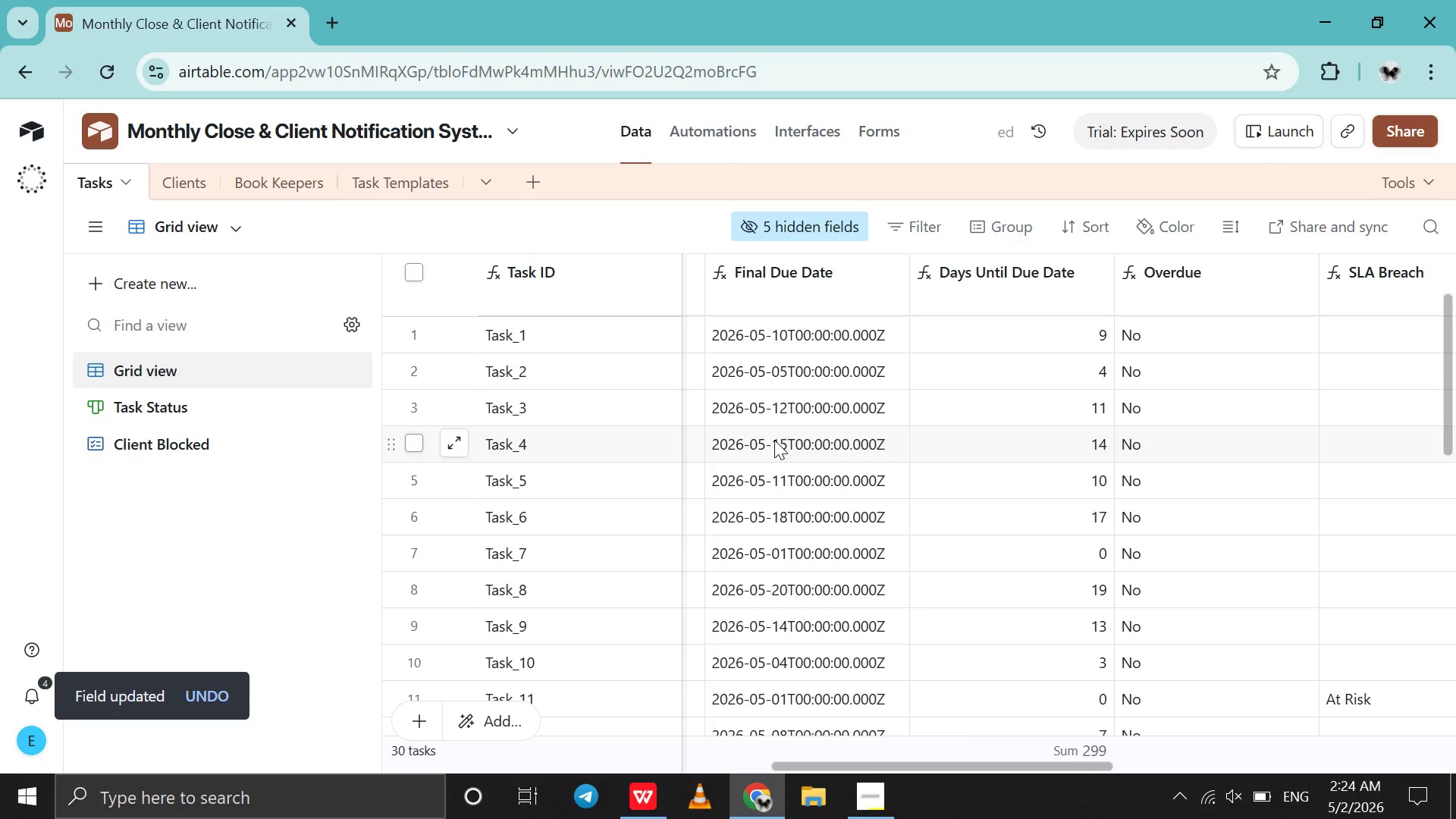 
scroll: coordinate [774, 440], scroll_direction: up, amount: 1.0
 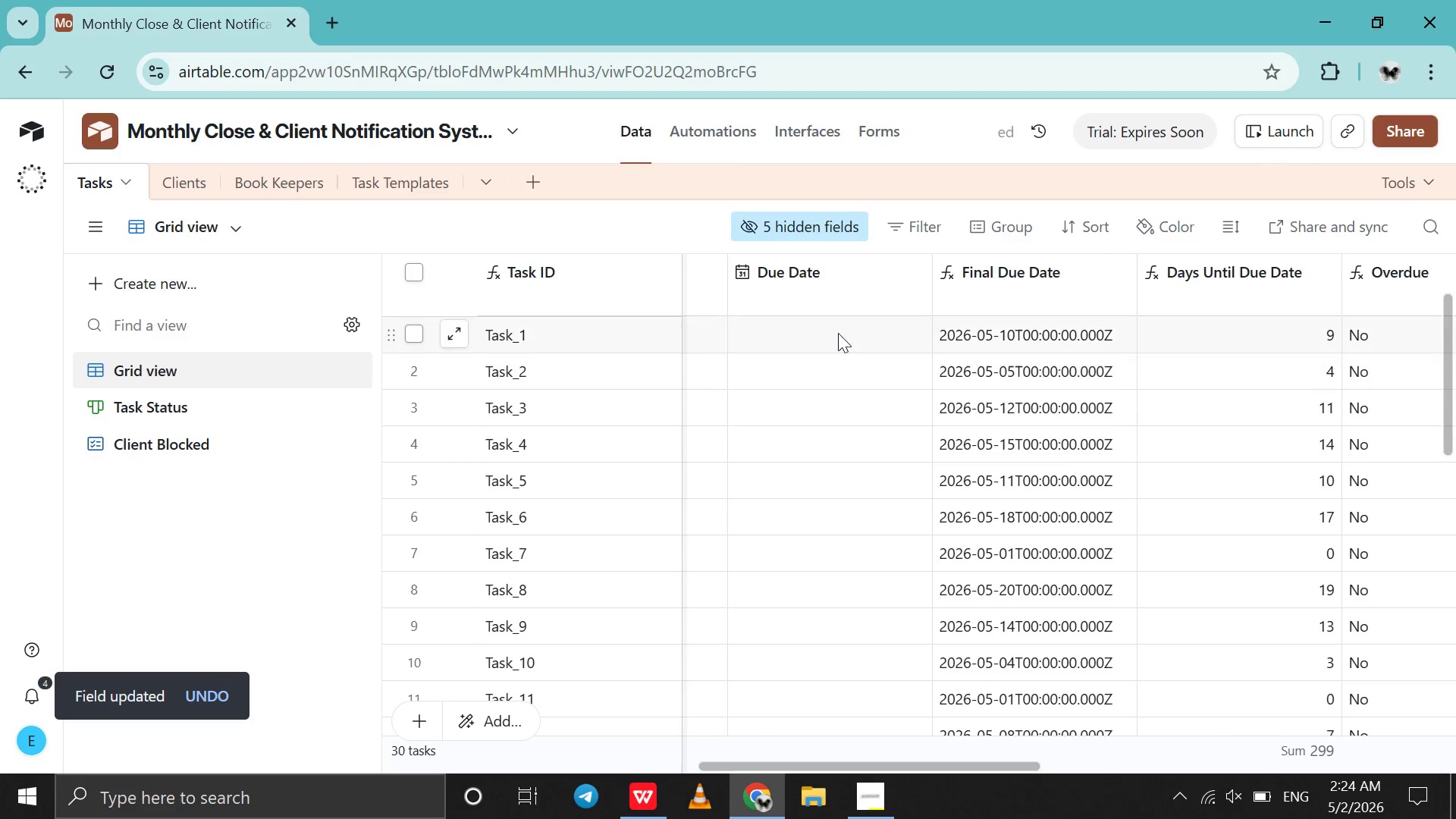 
left_click([840, 330])
 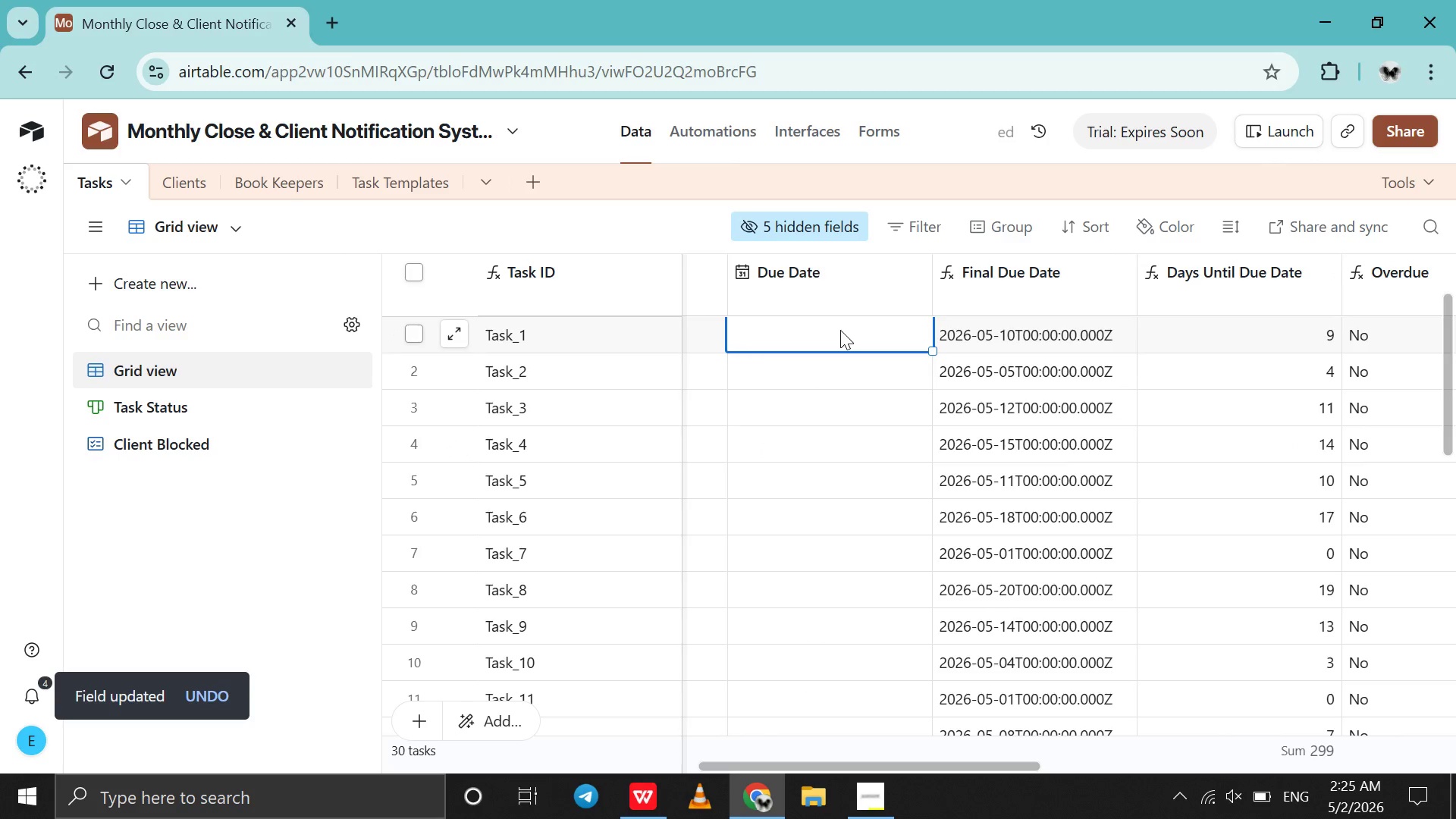 
double_click([840, 330])
 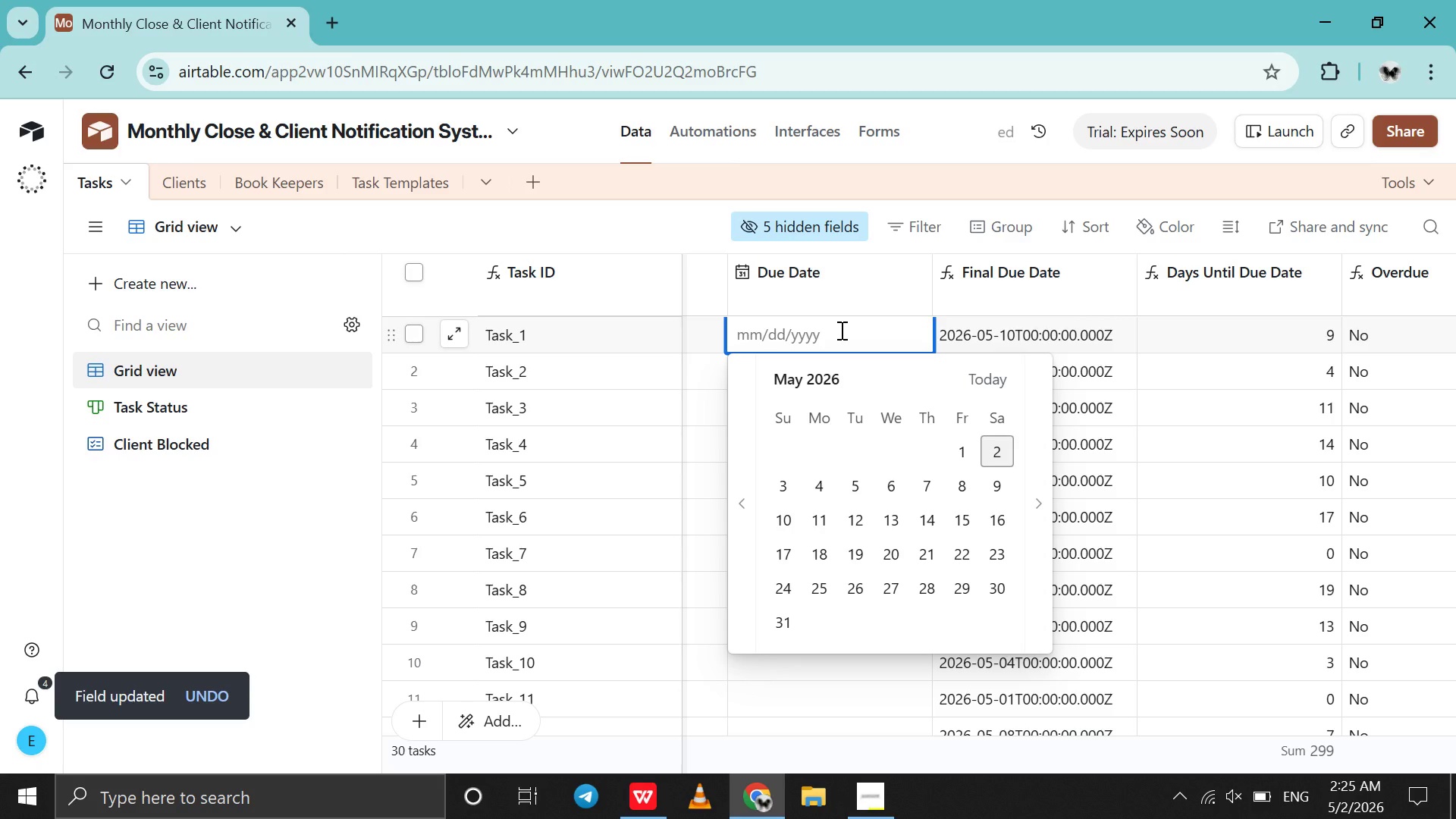 
left_click([840, 330])
 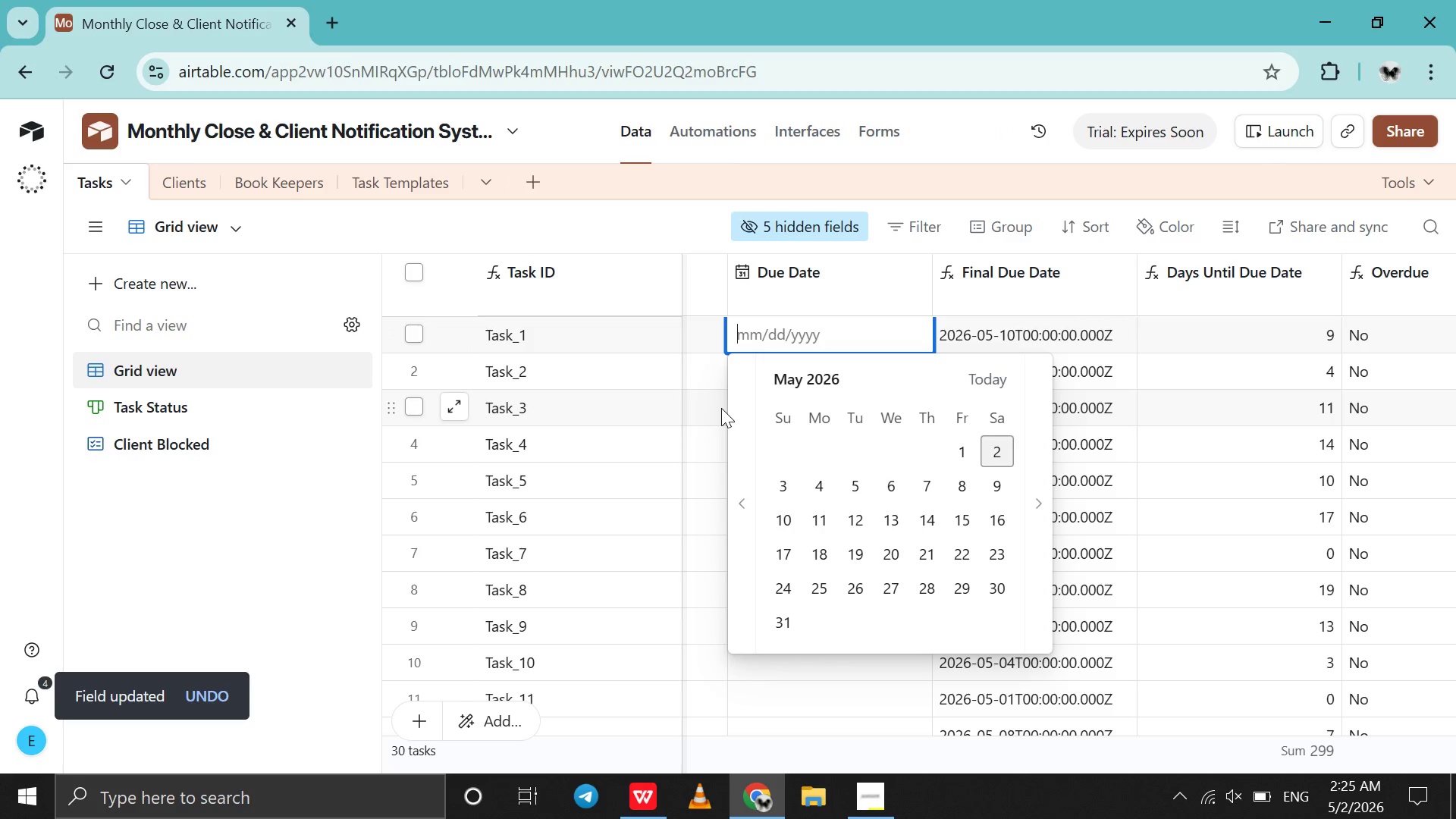 
left_click([721, 408])
 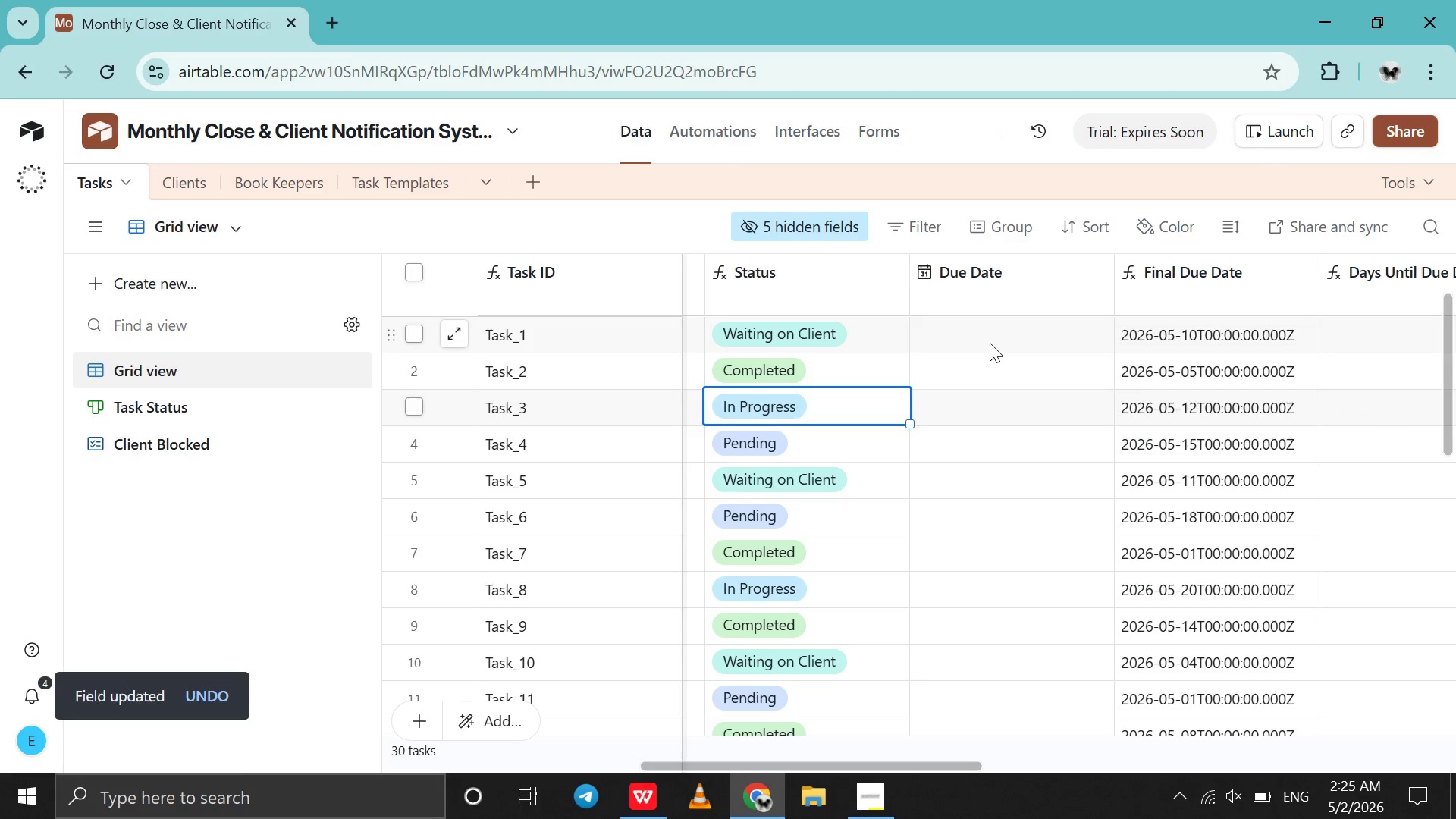 
left_click([990, 343])
 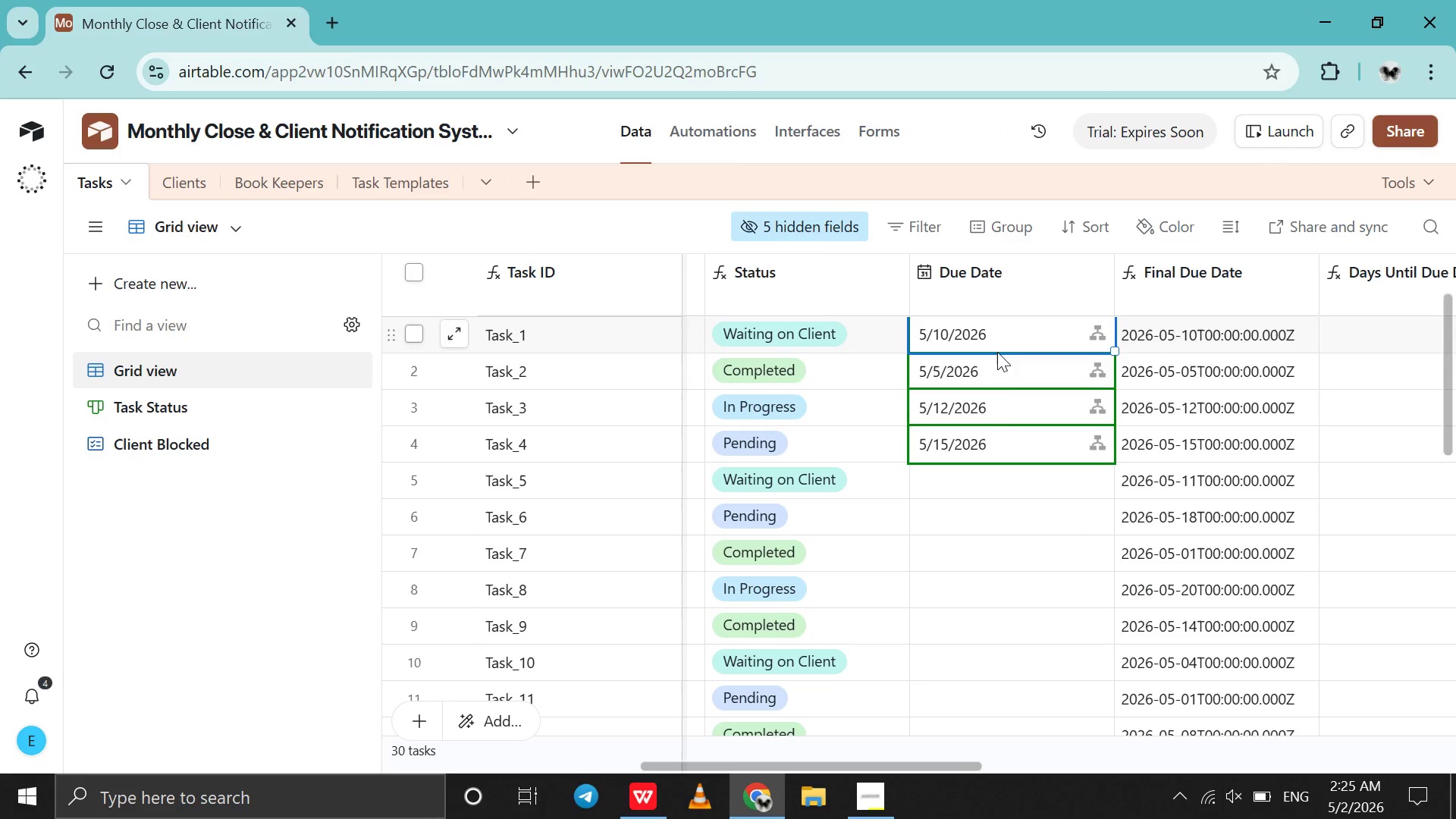 
mouse_move([1021, 437])
 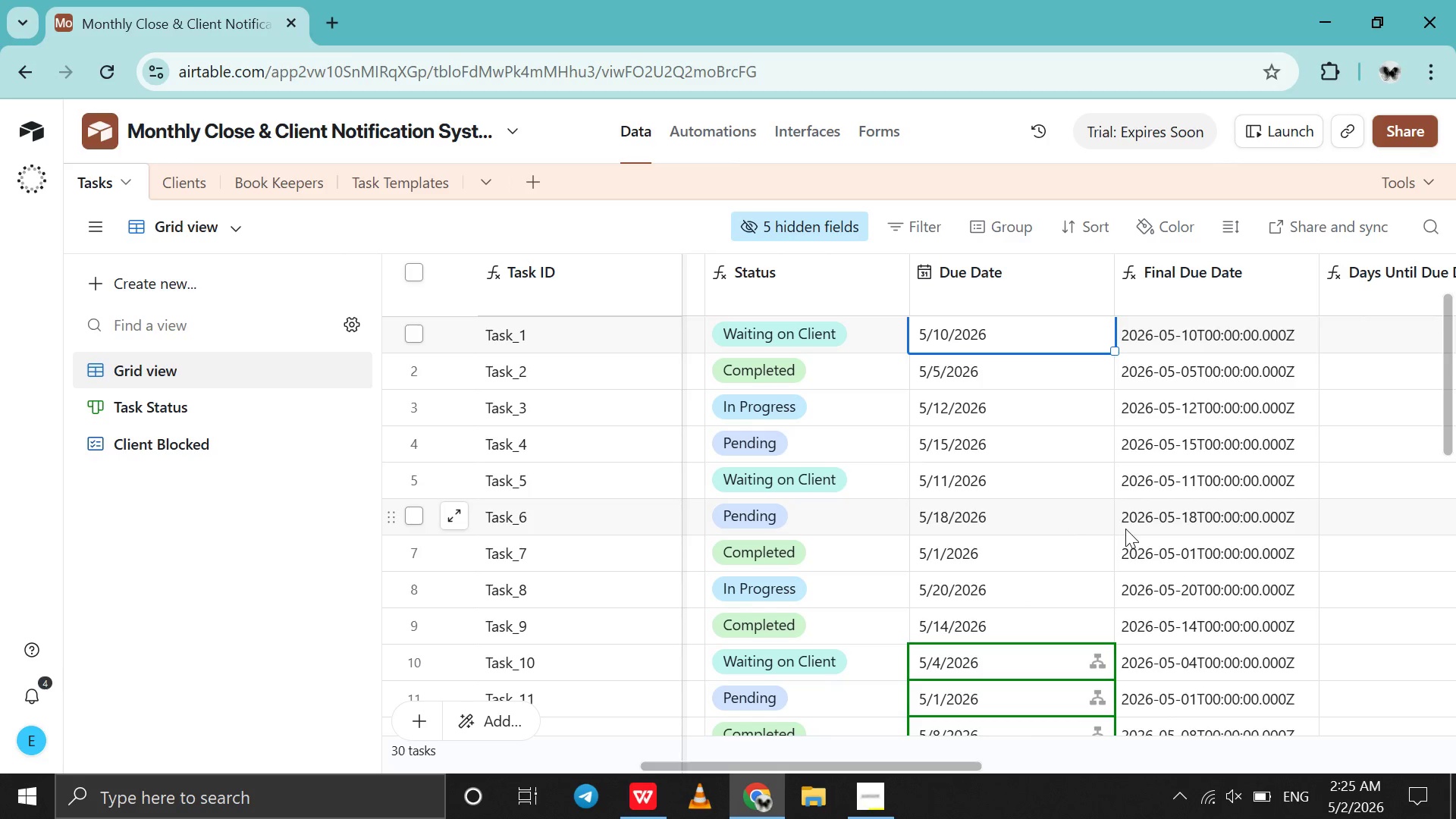 
wait(5.69)
 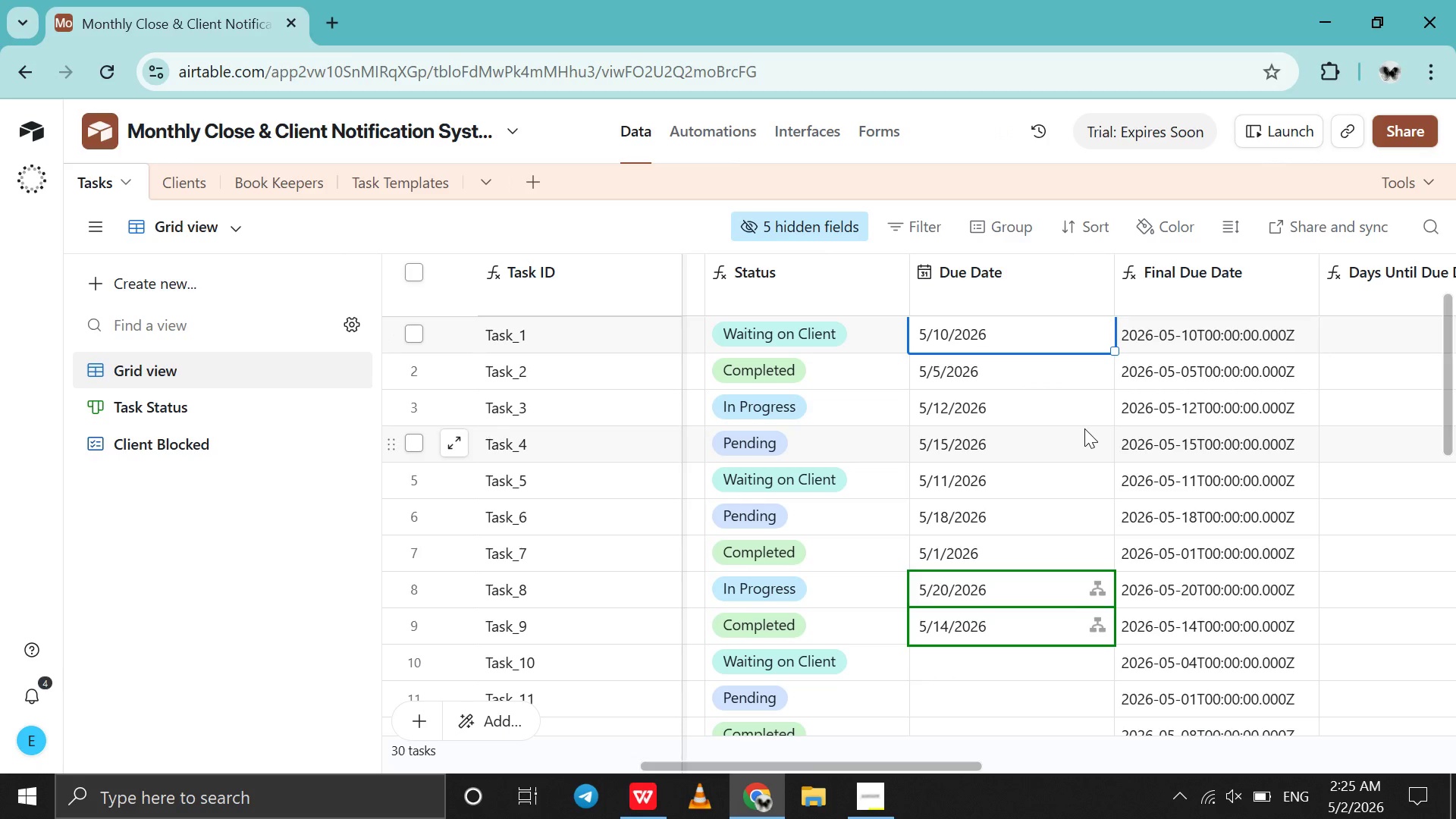 
scroll: coordinate [1101, 559], scroll_direction: down, amount: 25.0
 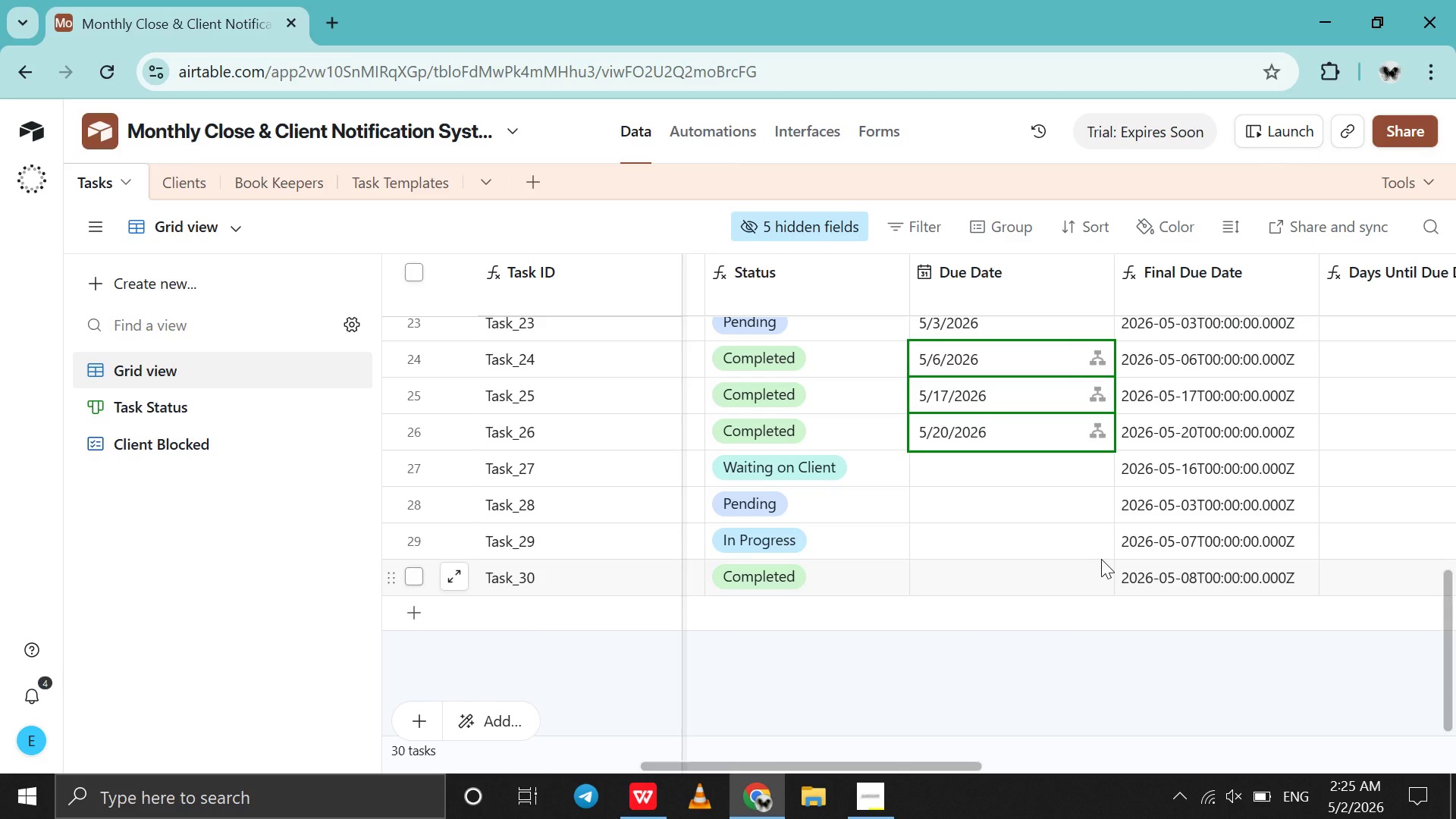 
wait(12.59)
 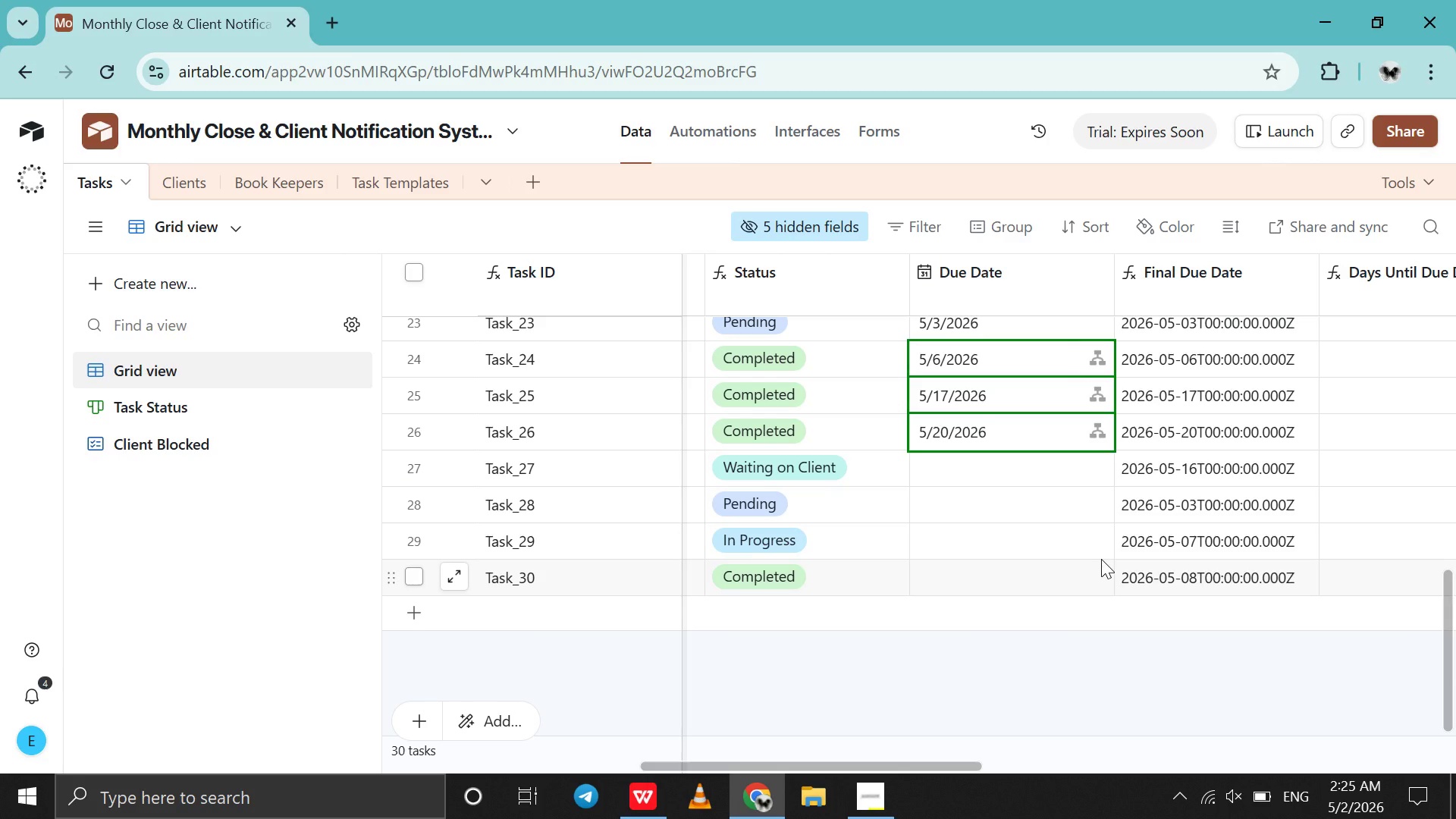 
scroll: coordinate [1101, 559], scroll_direction: up, amount: 186.0
 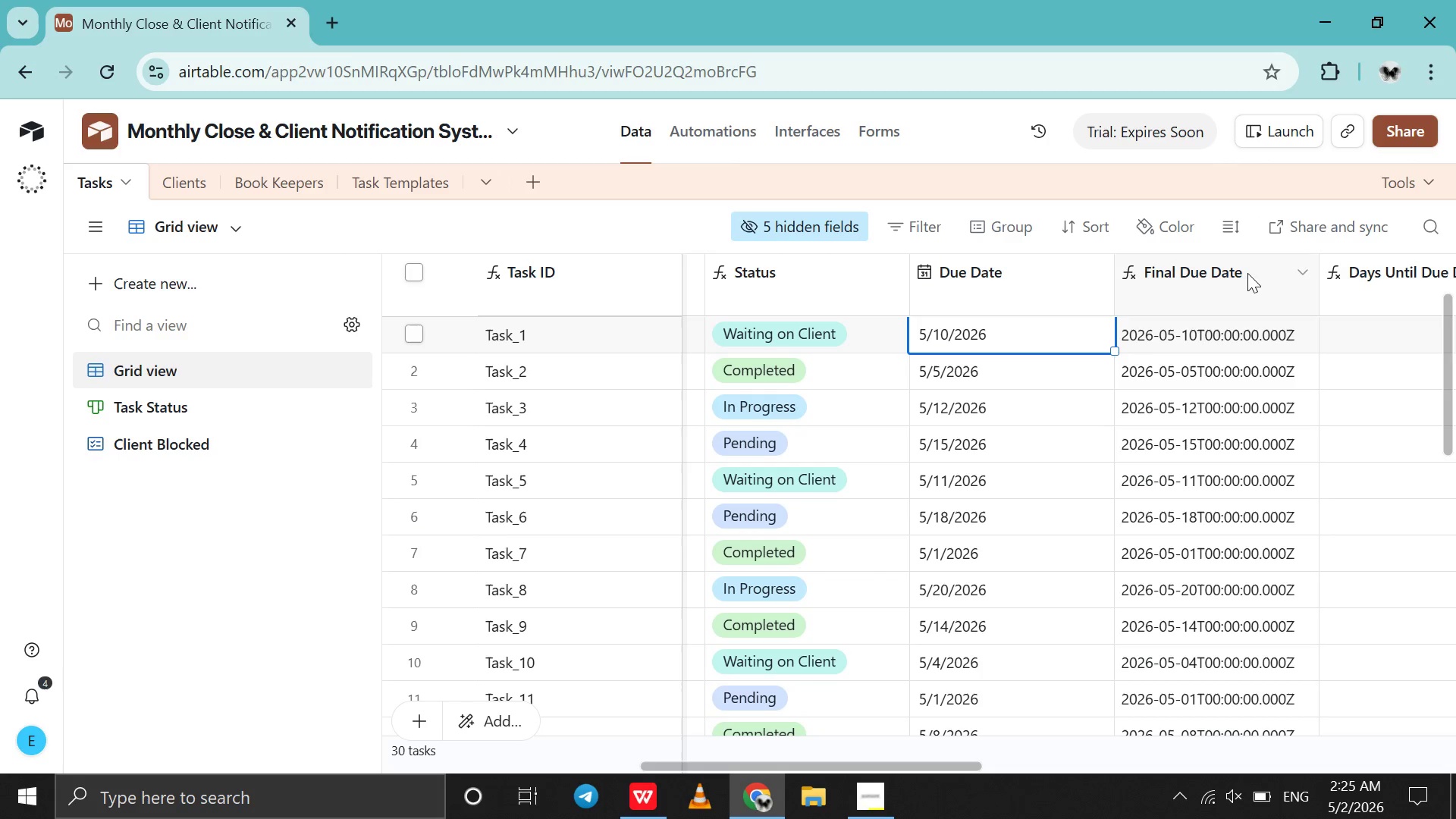 
right_click([1247, 273])
 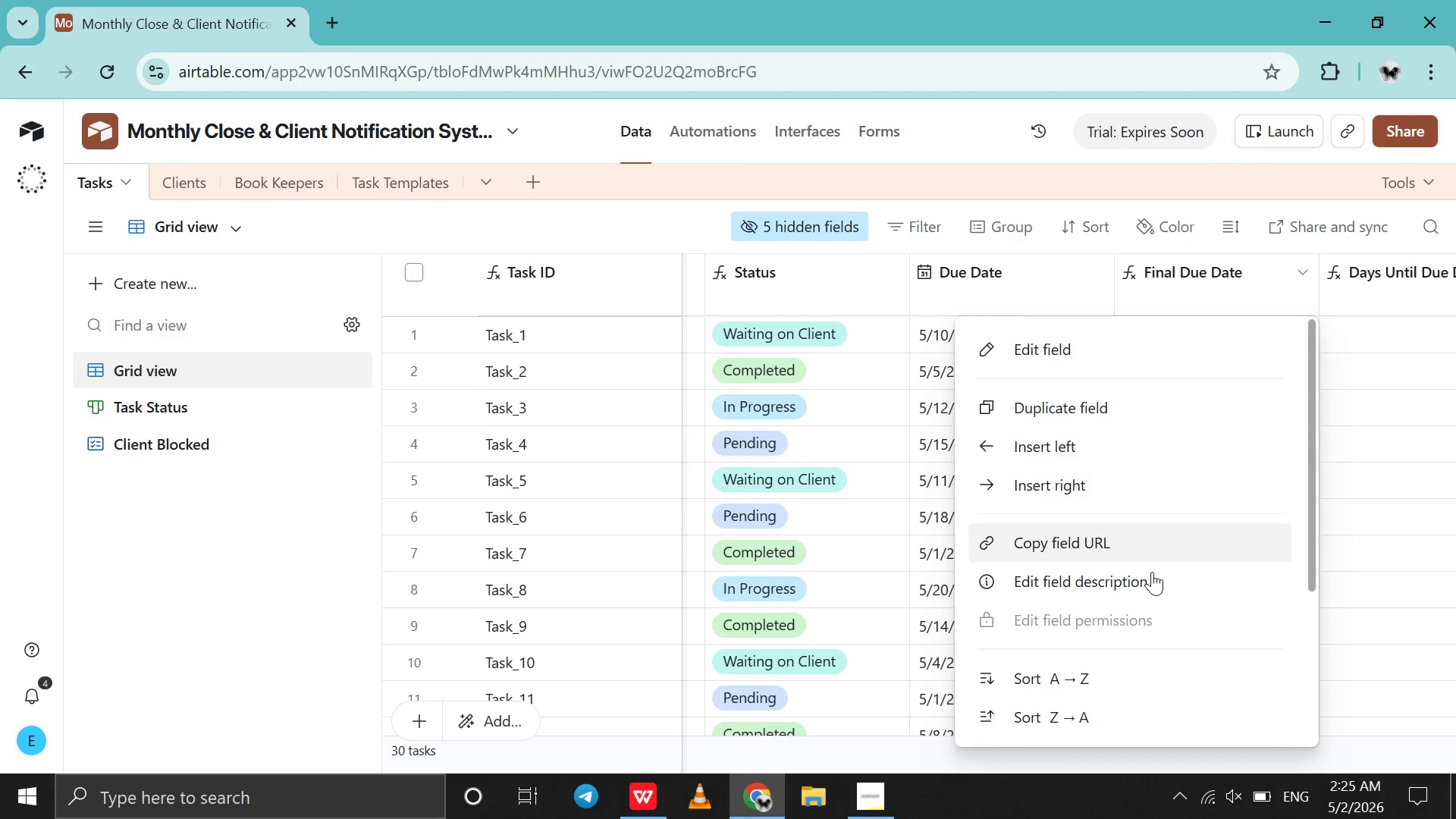 
scroll: coordinate [1152, 572], scroll_direction: down, amount: 56.0
 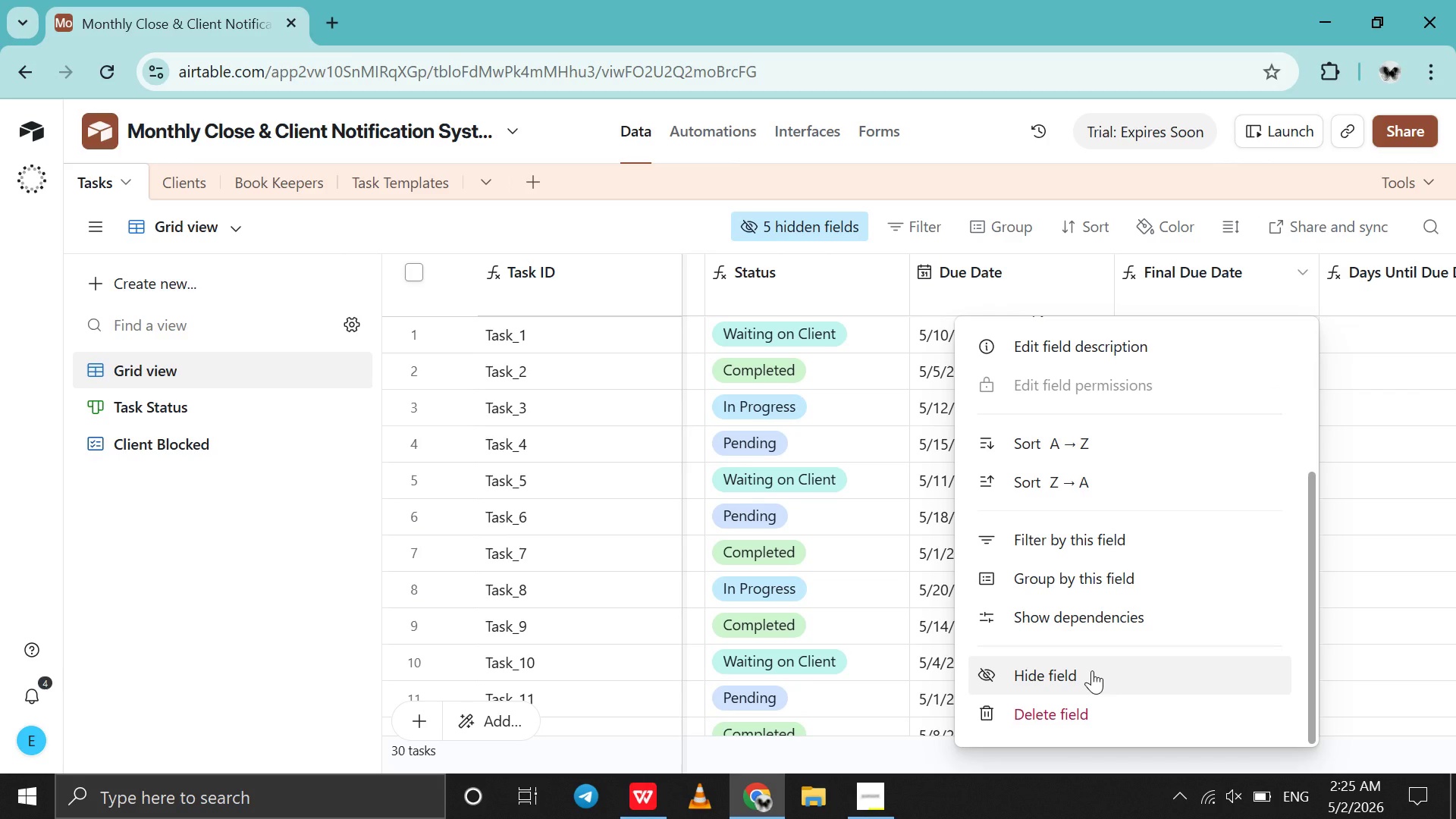 
left_click([1092, 670])
 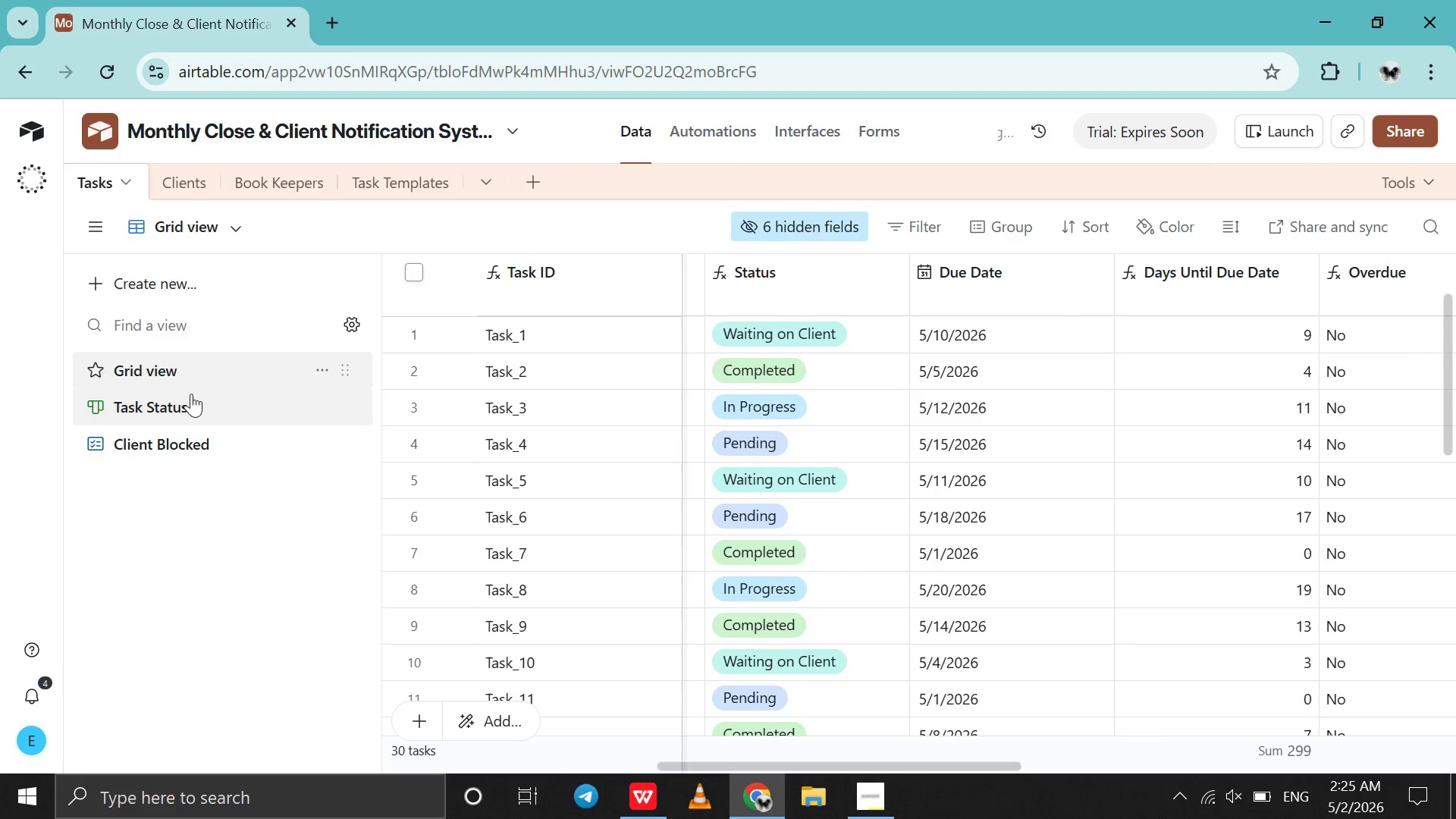 
left_click([196, 296])
 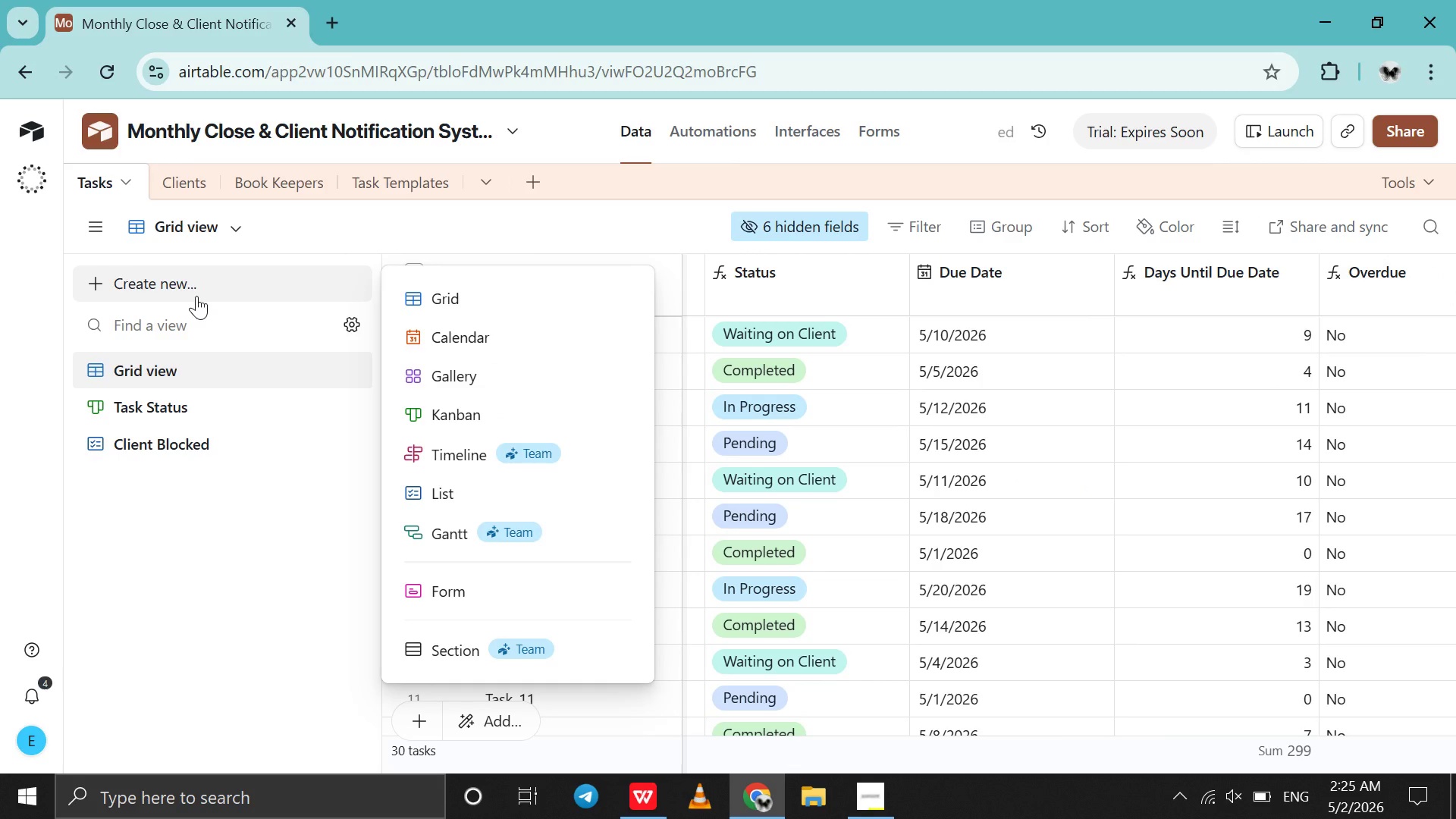 
key(C)
 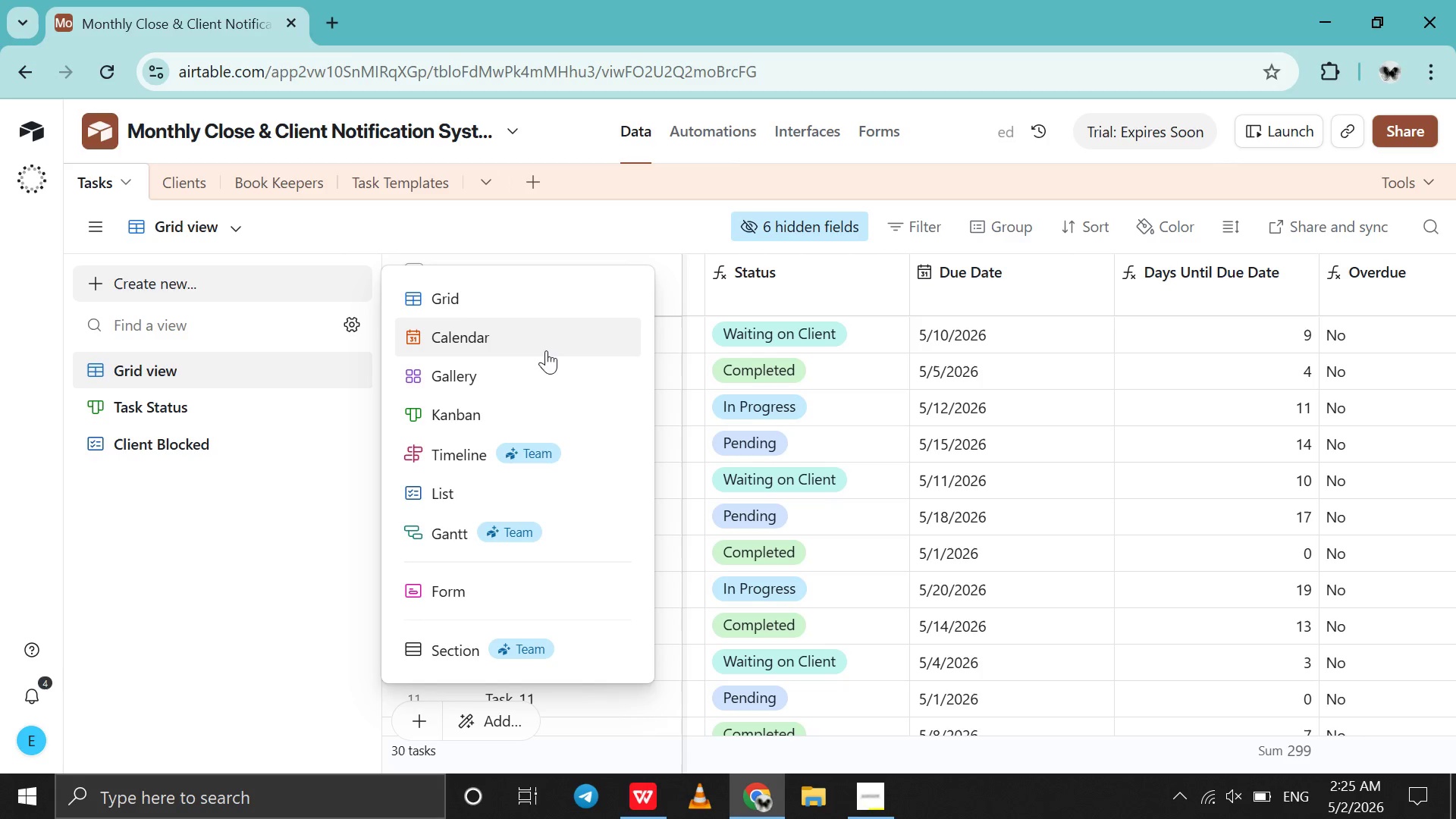 
left_click([544, 345])
 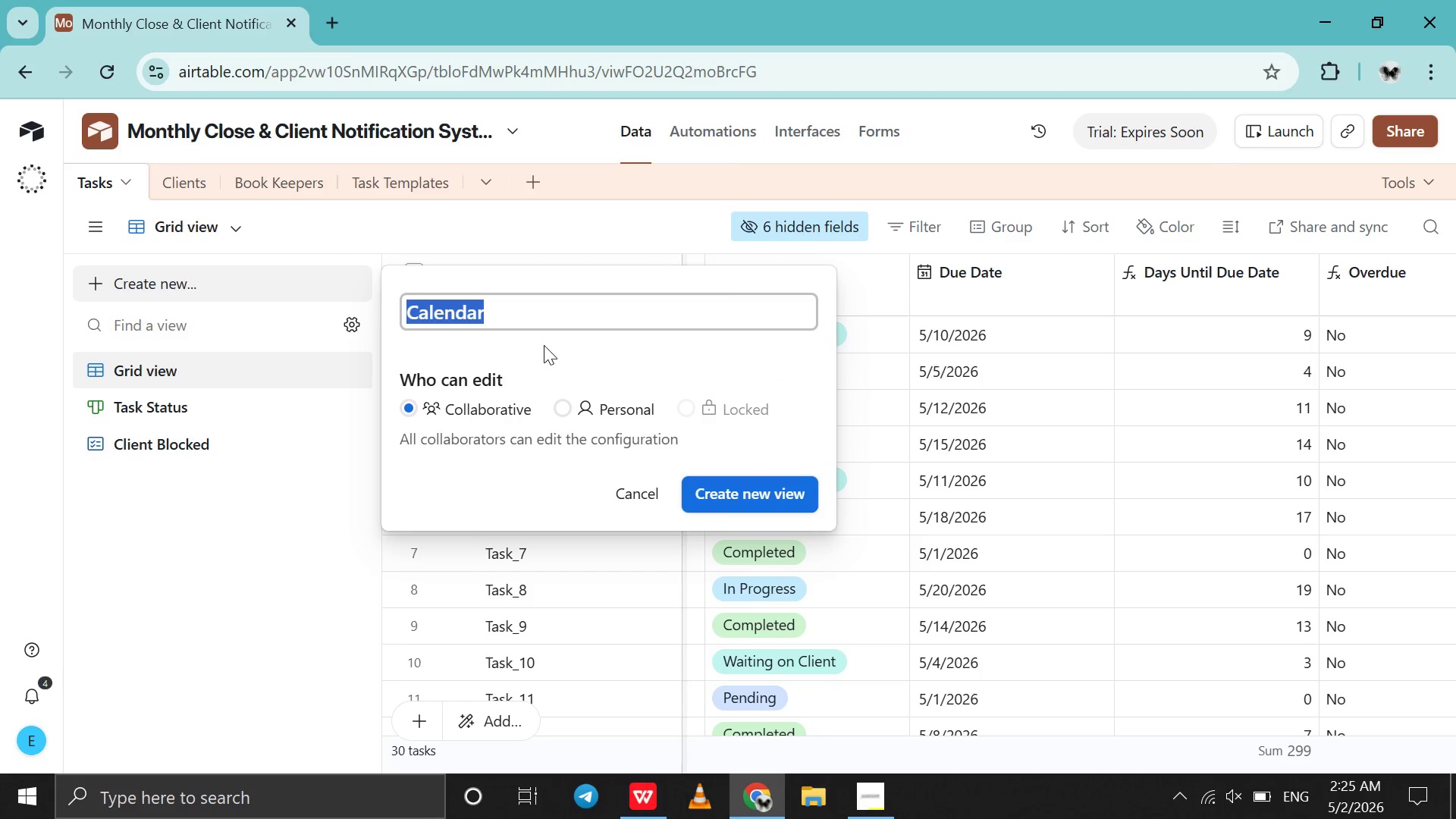 
type(Da)
key(Backspace)
type(eadlines)
 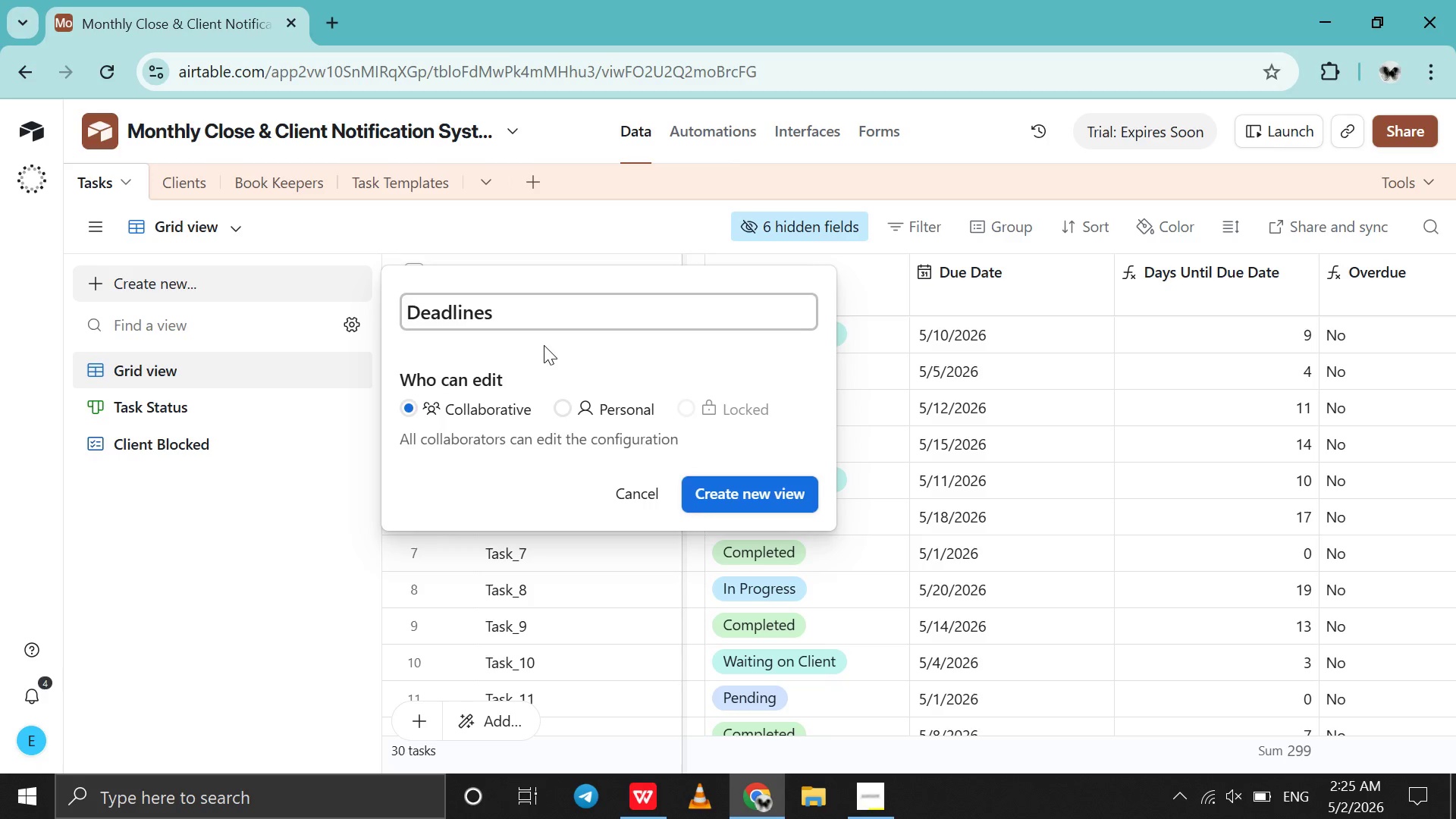 
key(Enter)
 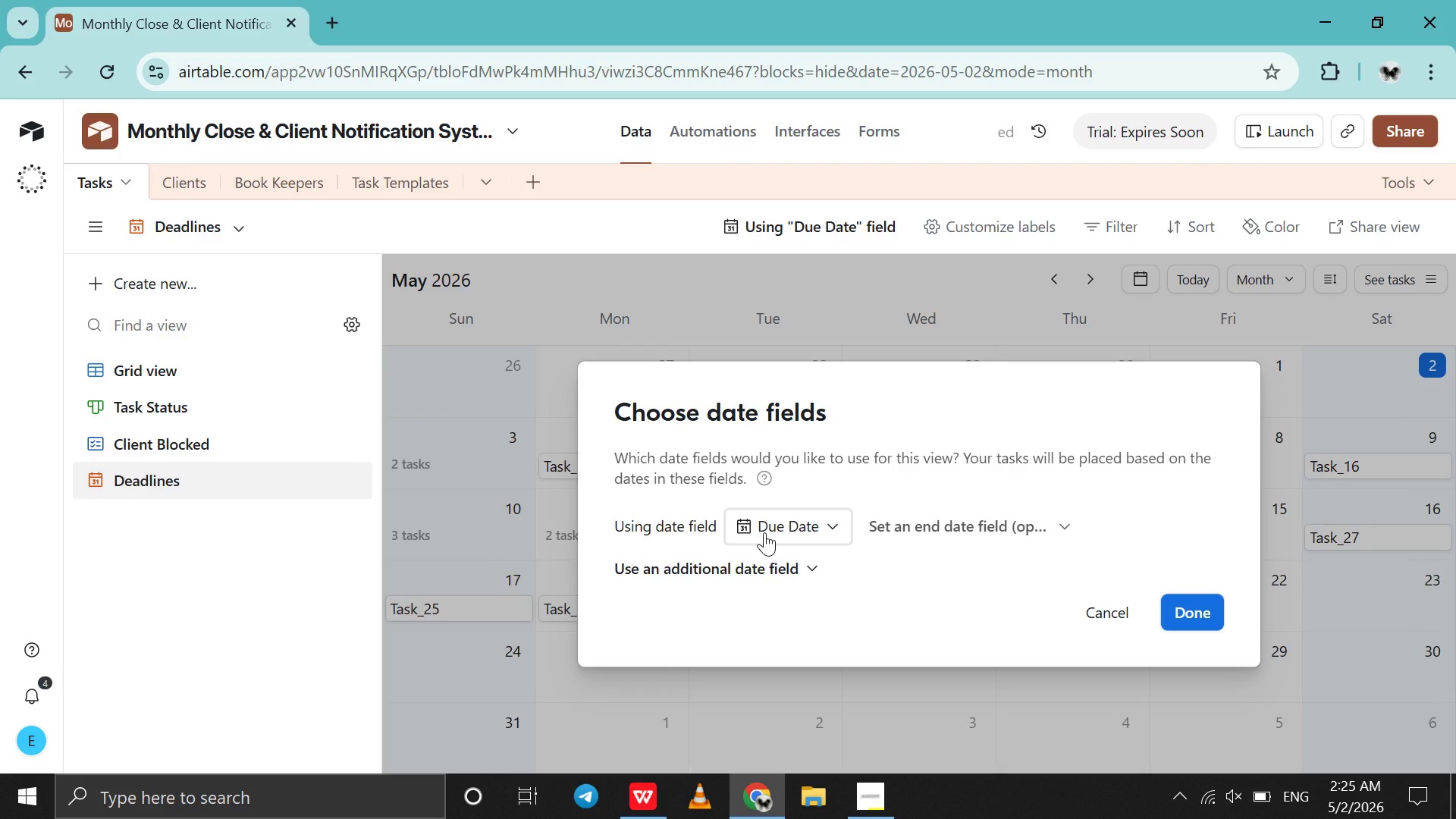 
wait(5.11)
 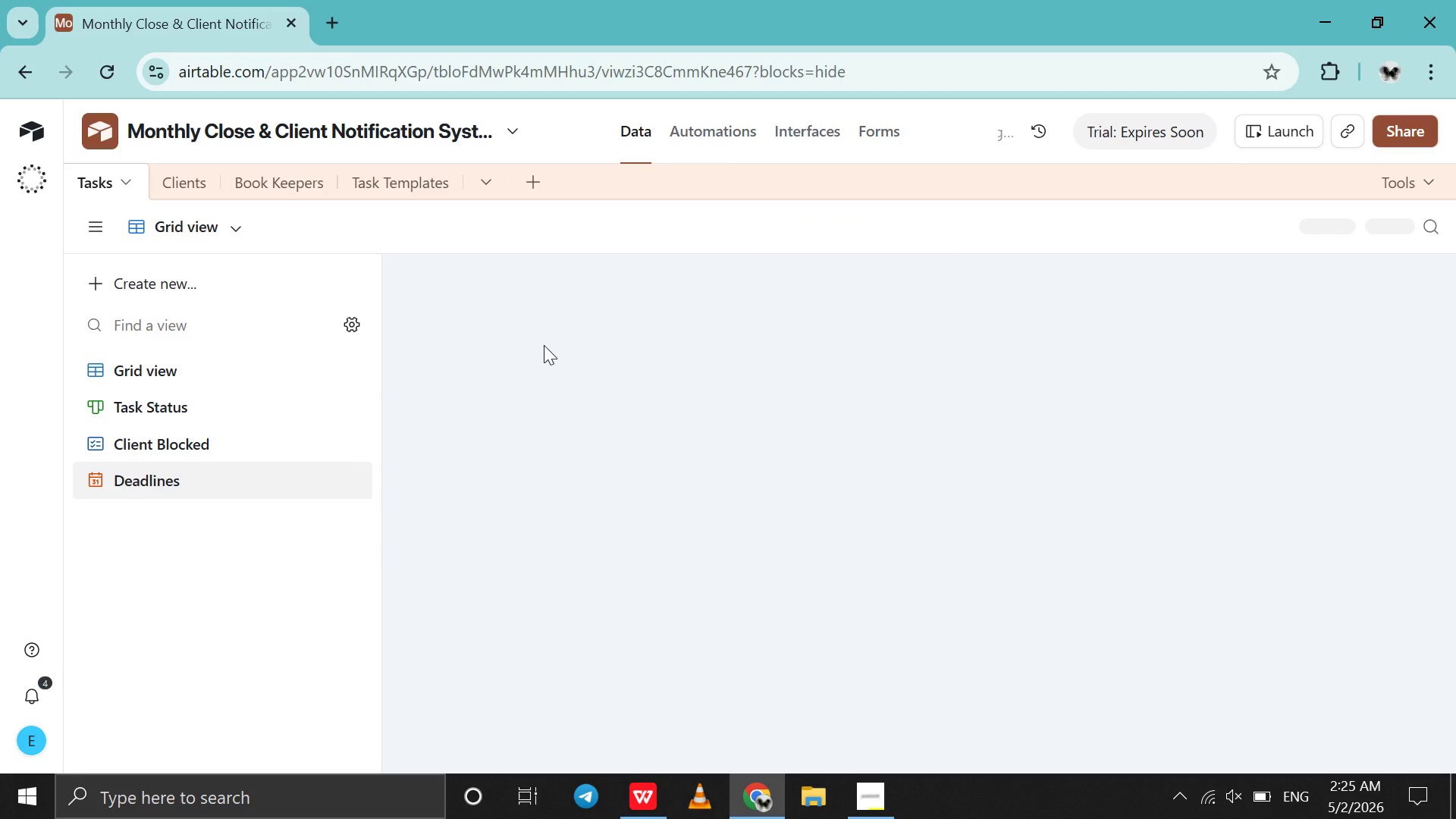 
left_click([1175, 621])
 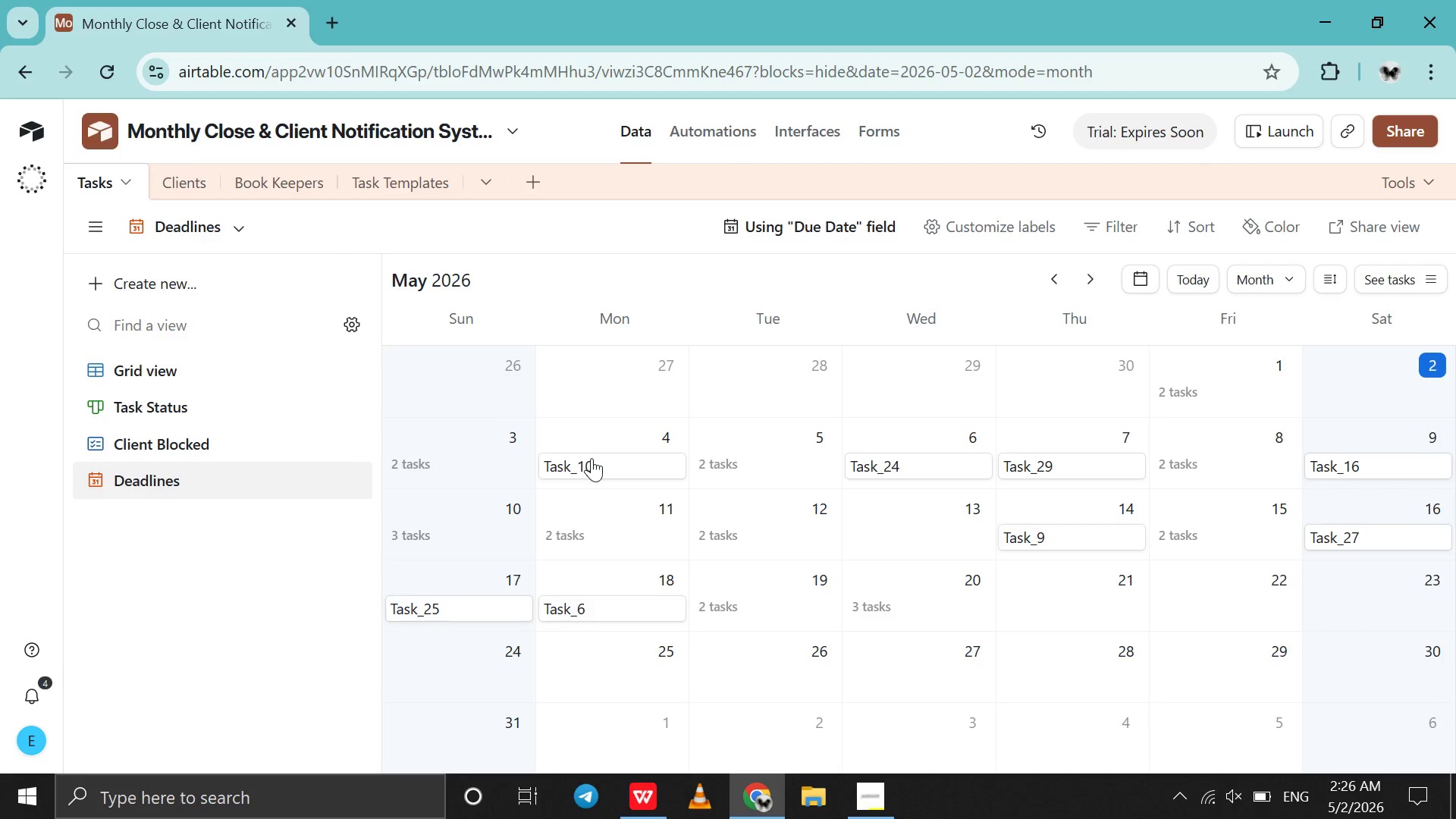 
left_click([594, 463])
 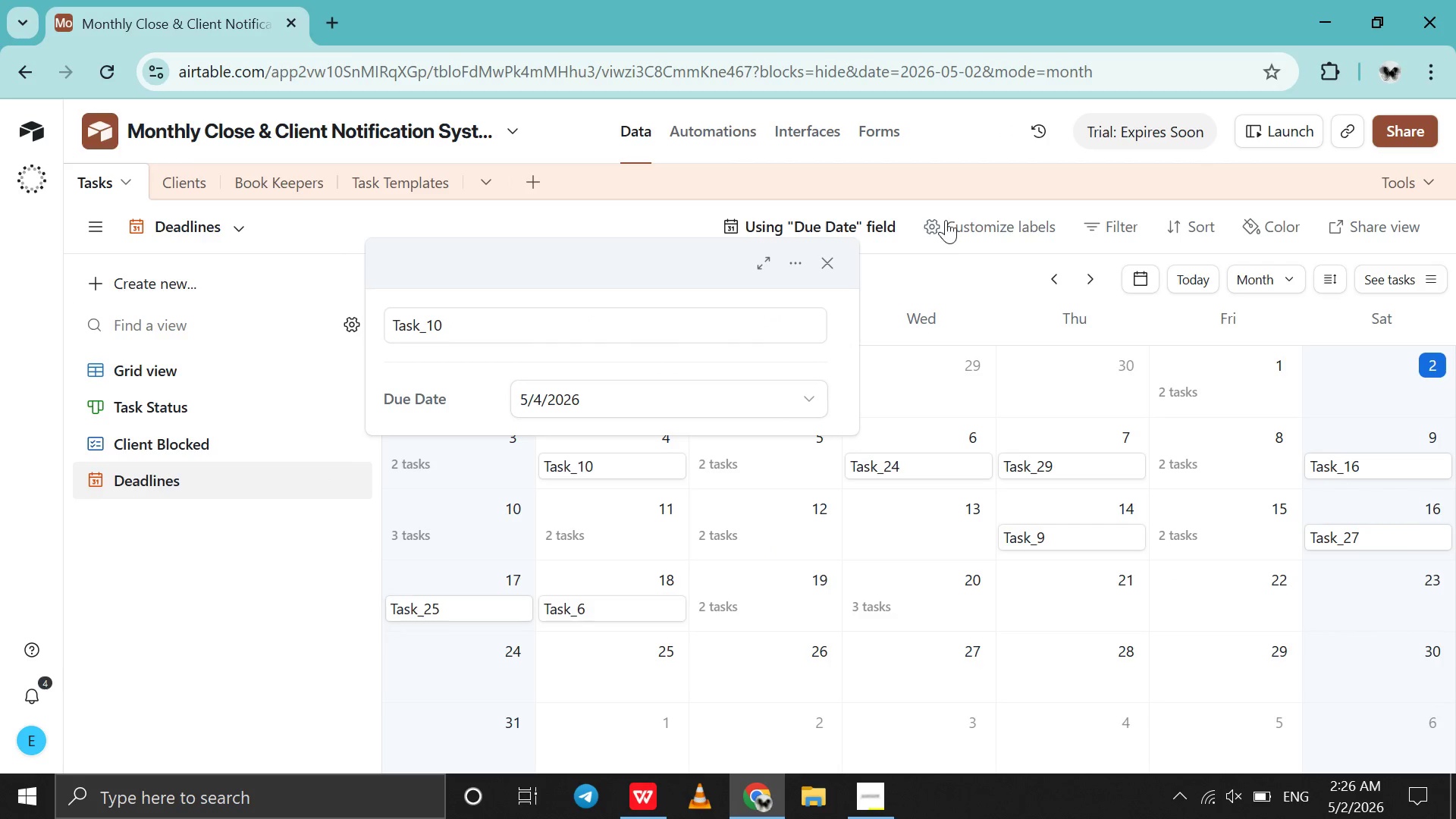 
left_click([950, 219])
 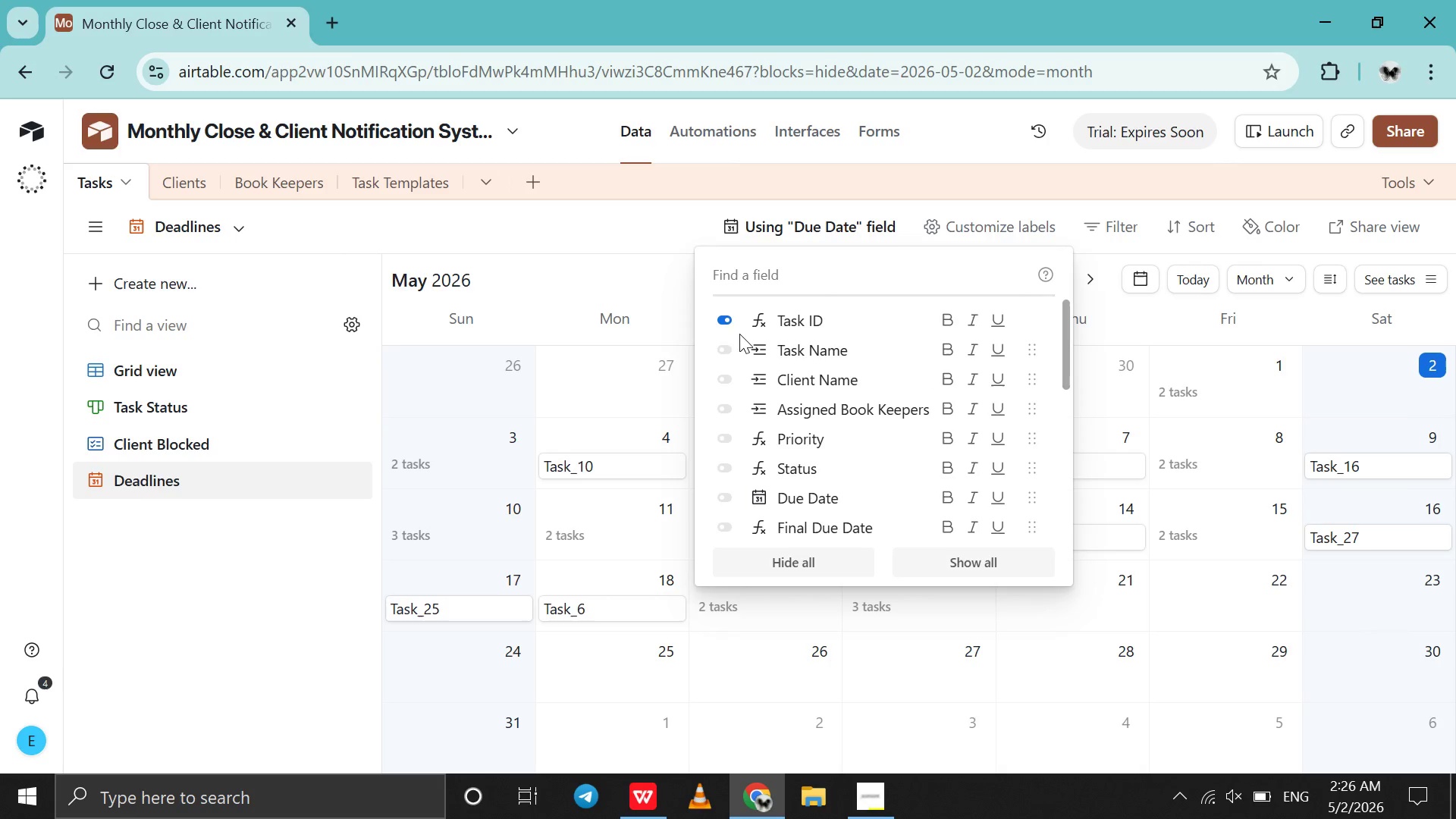 
left_click([725, 325])
 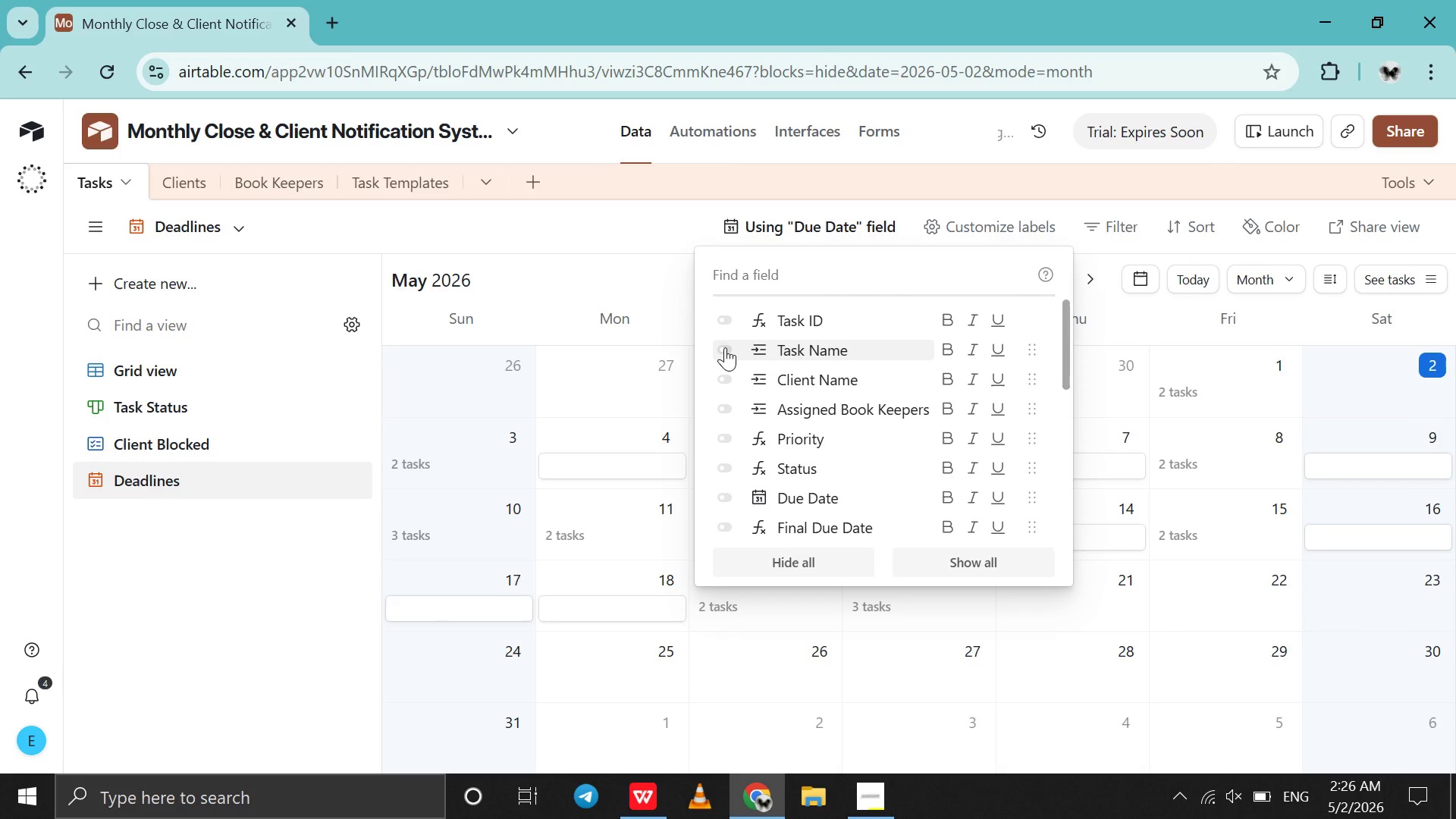 
left_click([725, 347])
 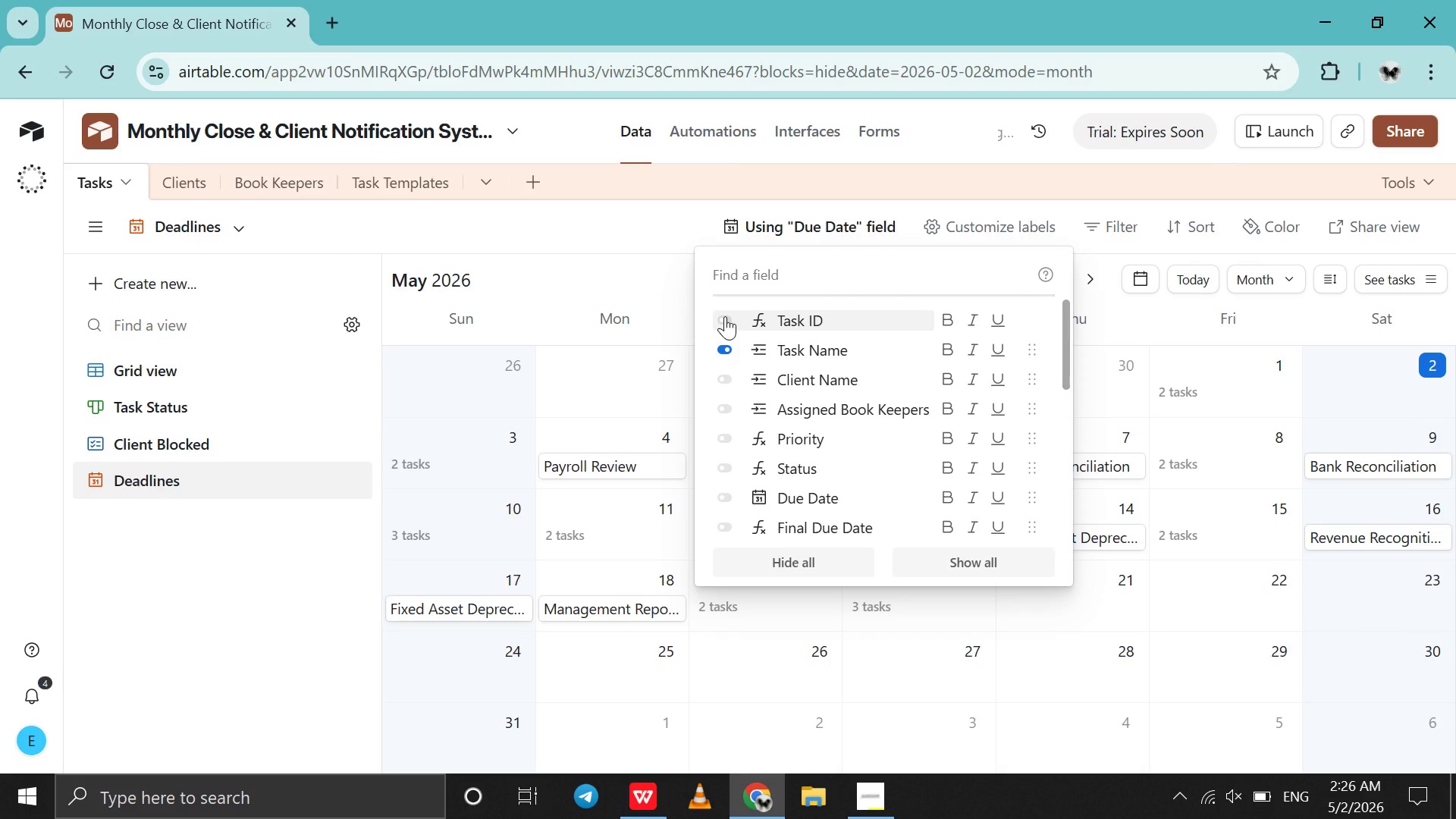 
left_click([725, 316])
 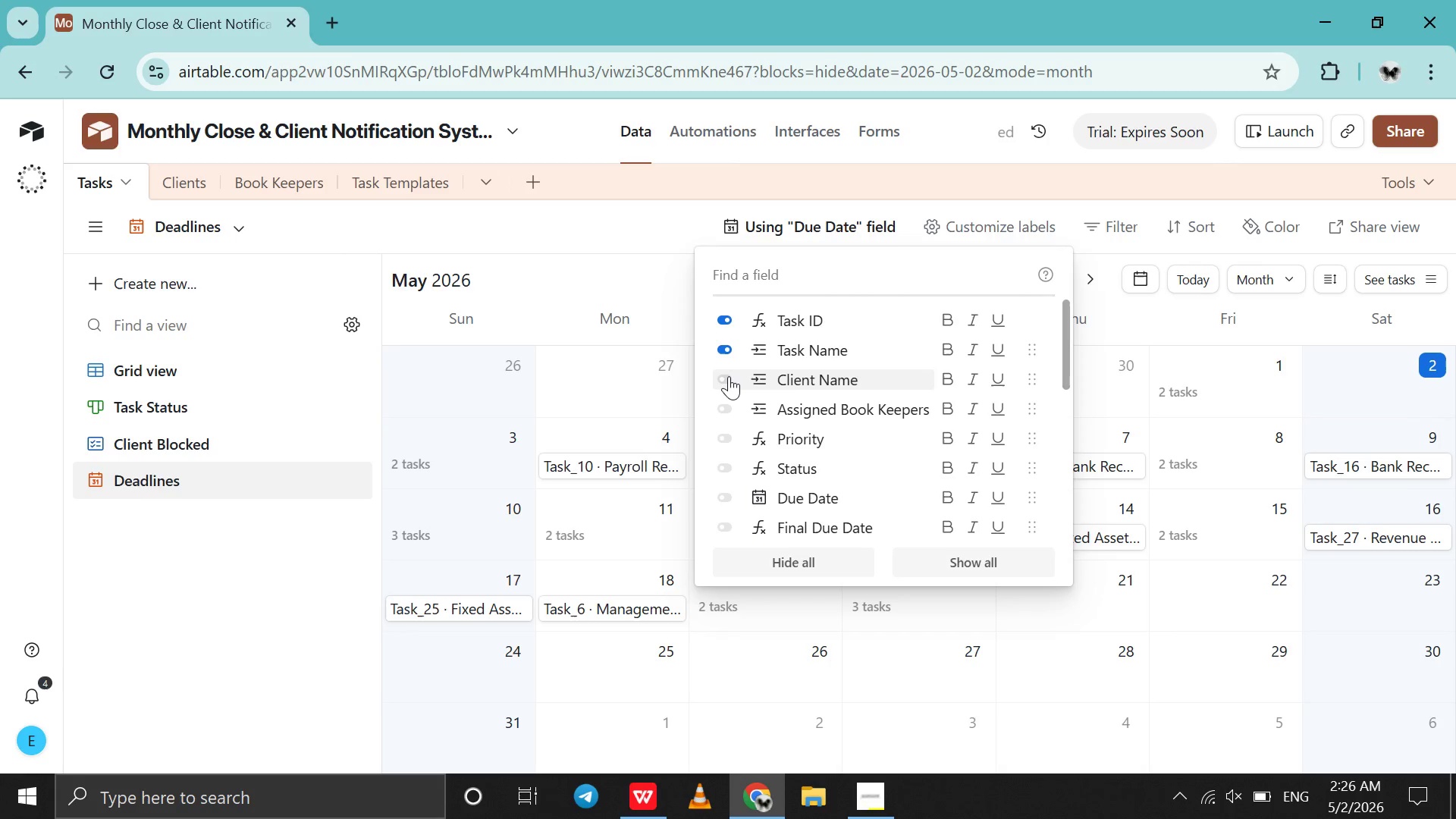 
left_click([729, 376])
 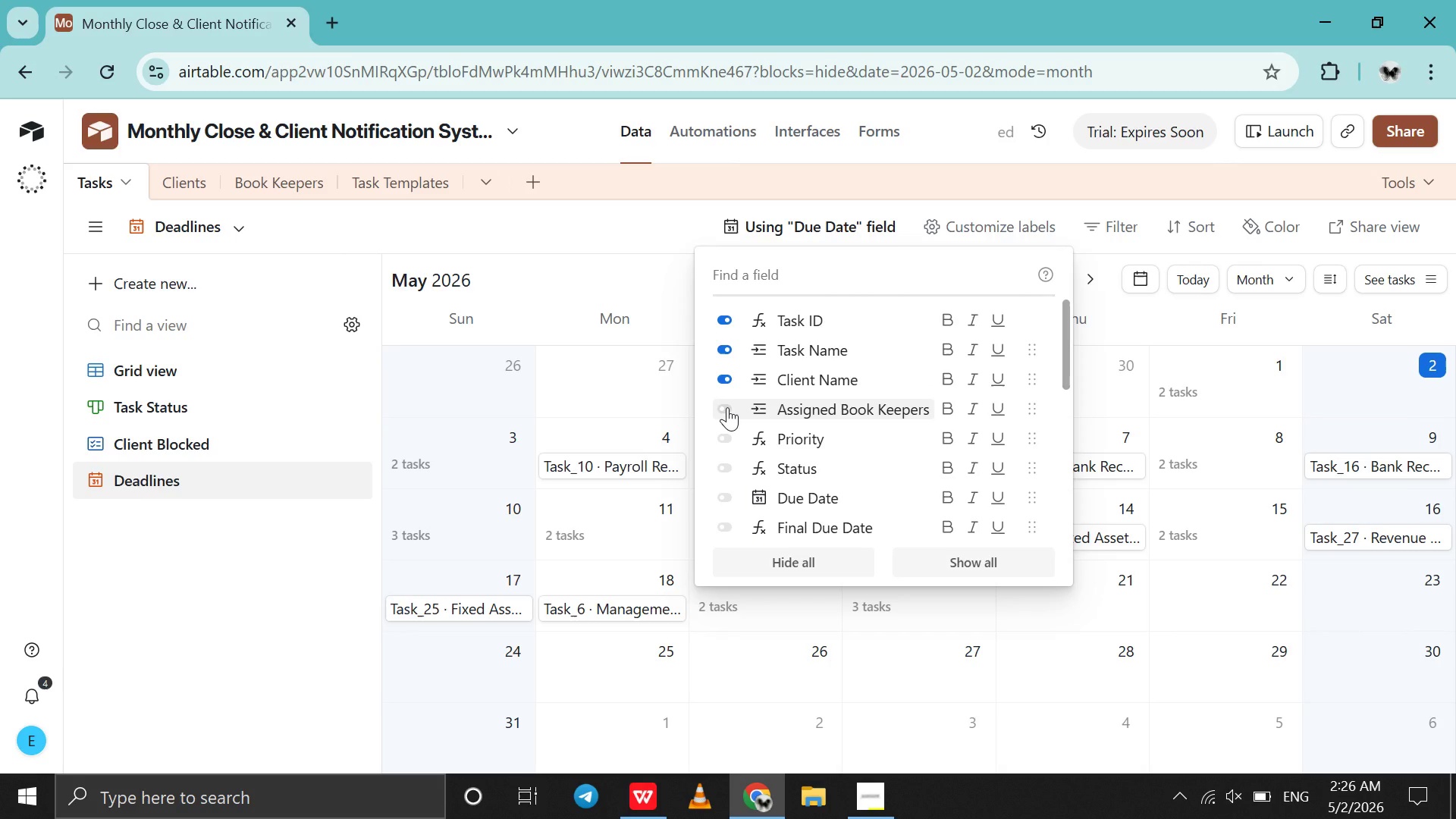 
left_click([727, 407])
 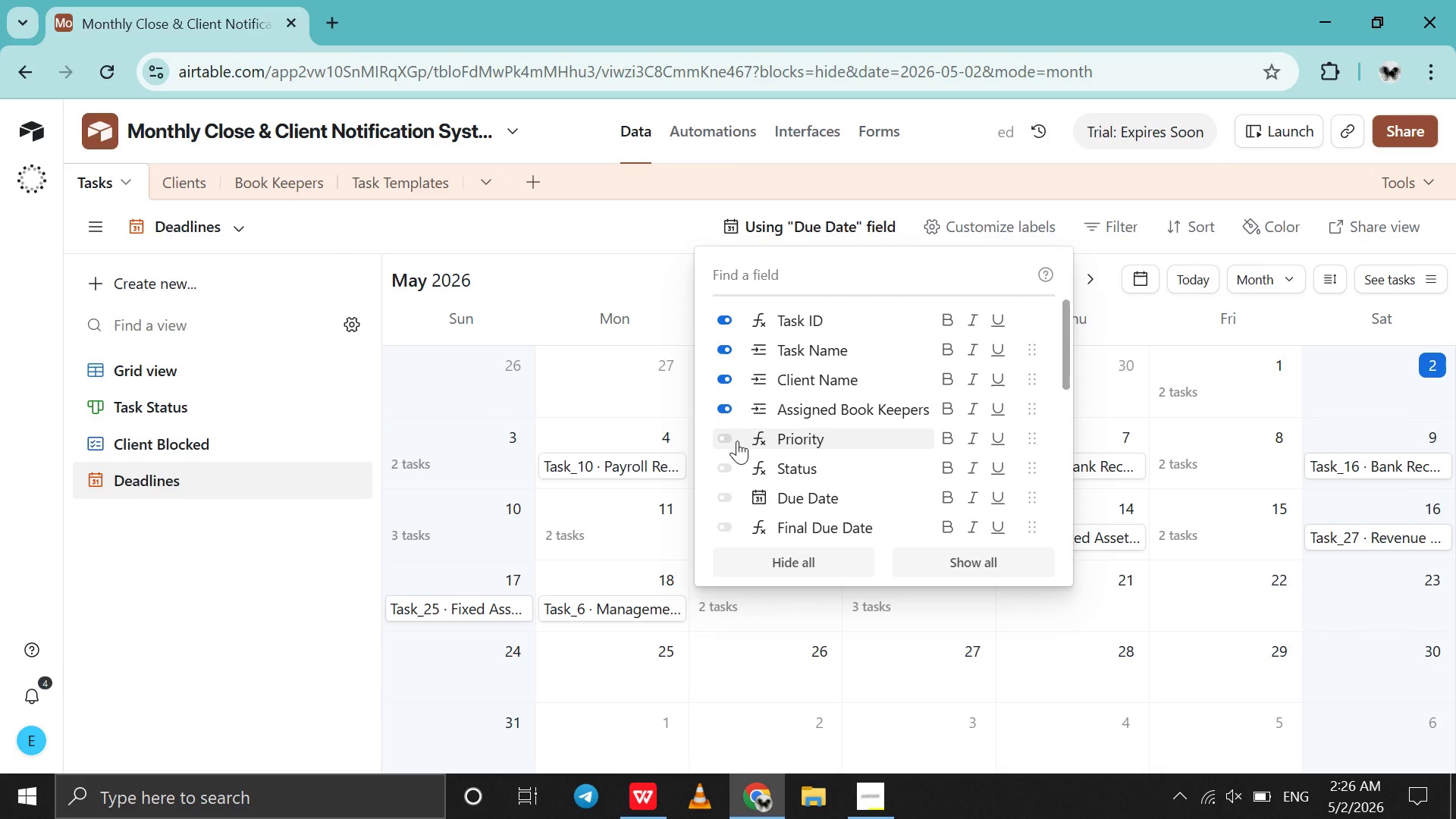 
left_click([737, 441])
 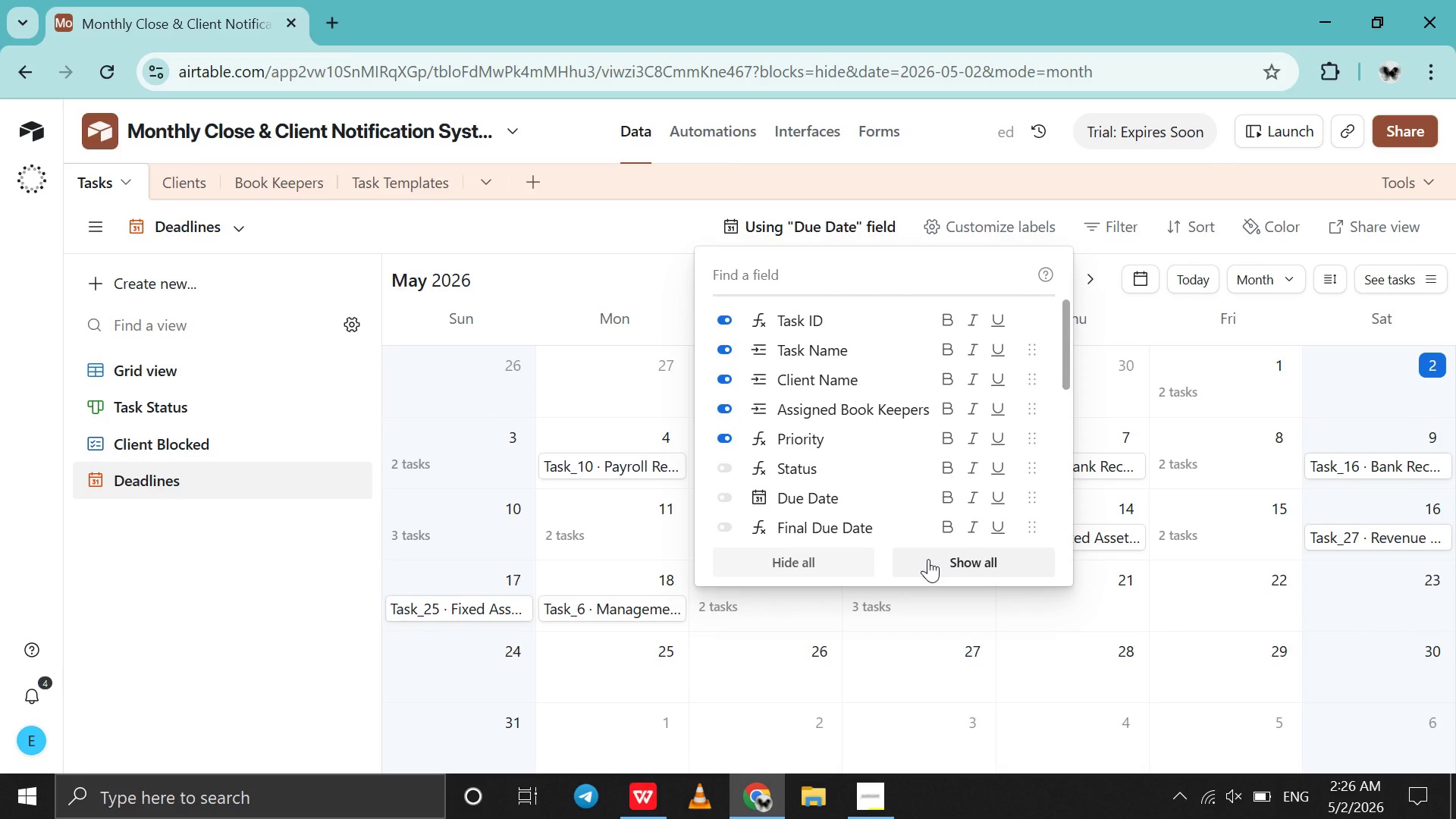 
left_click([902, 604])
 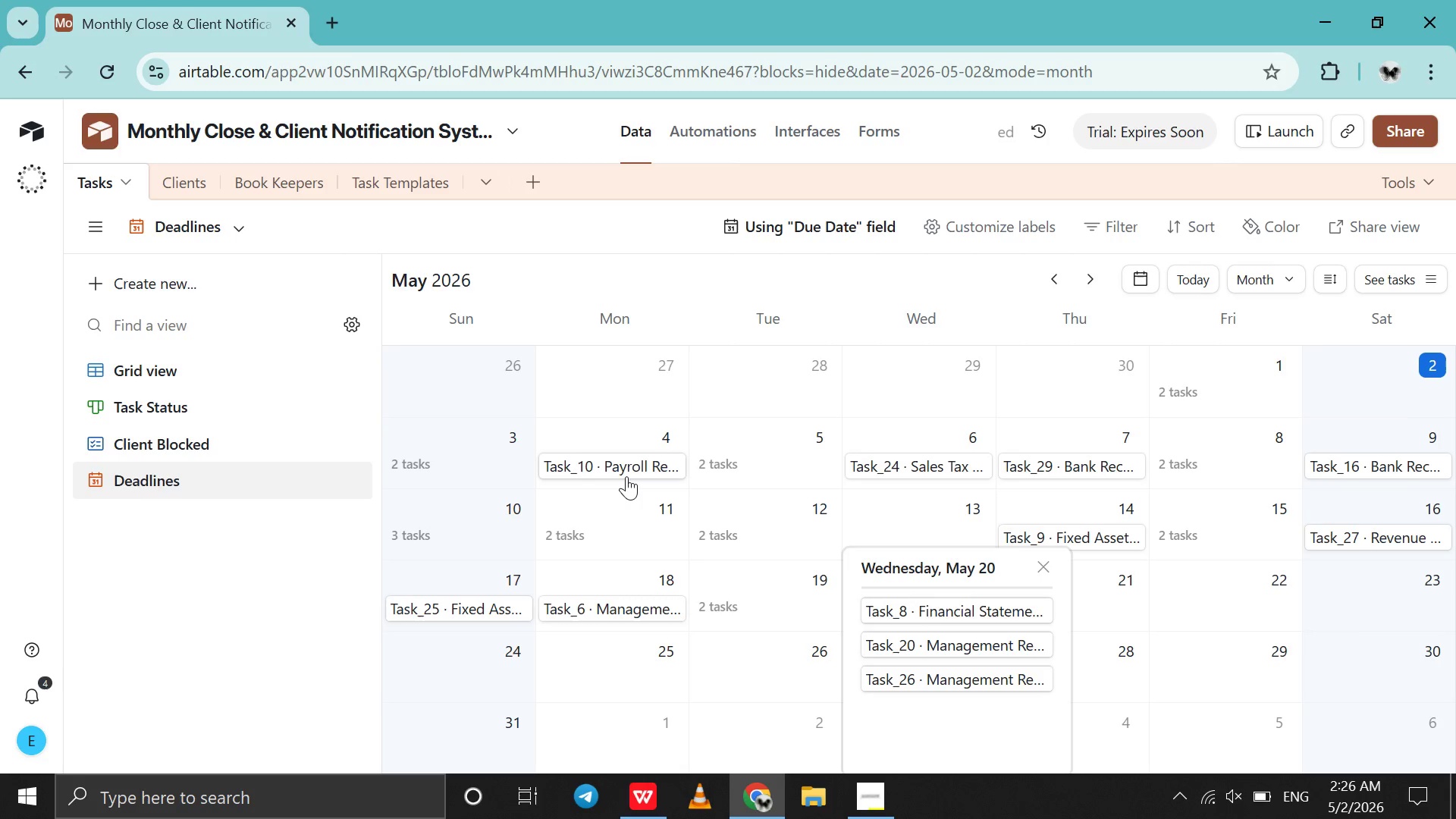 
left_click([626, 476])
 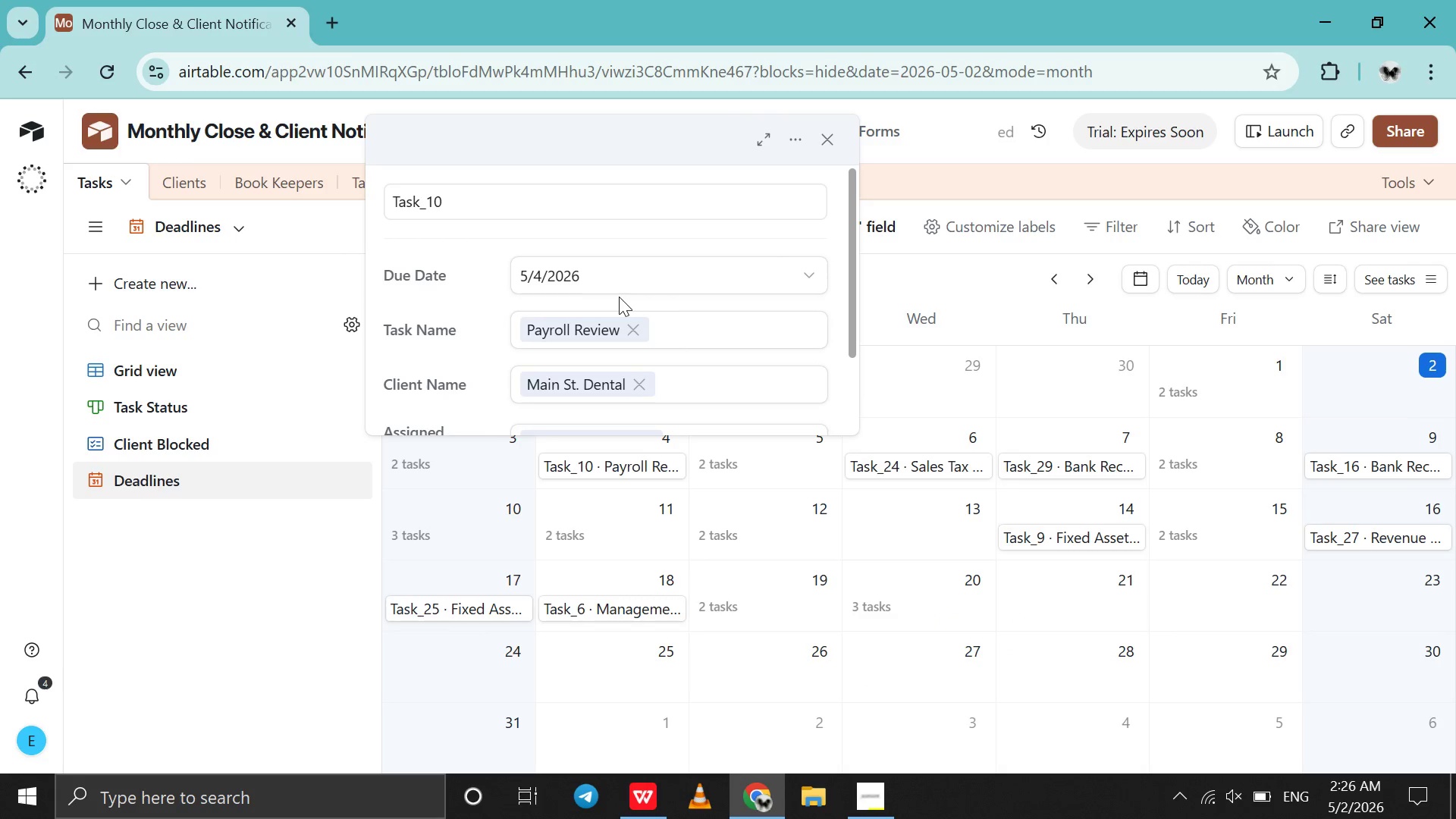 
scroll: coordinate [619, 297], scroll_direction: down, amount: 4.0
 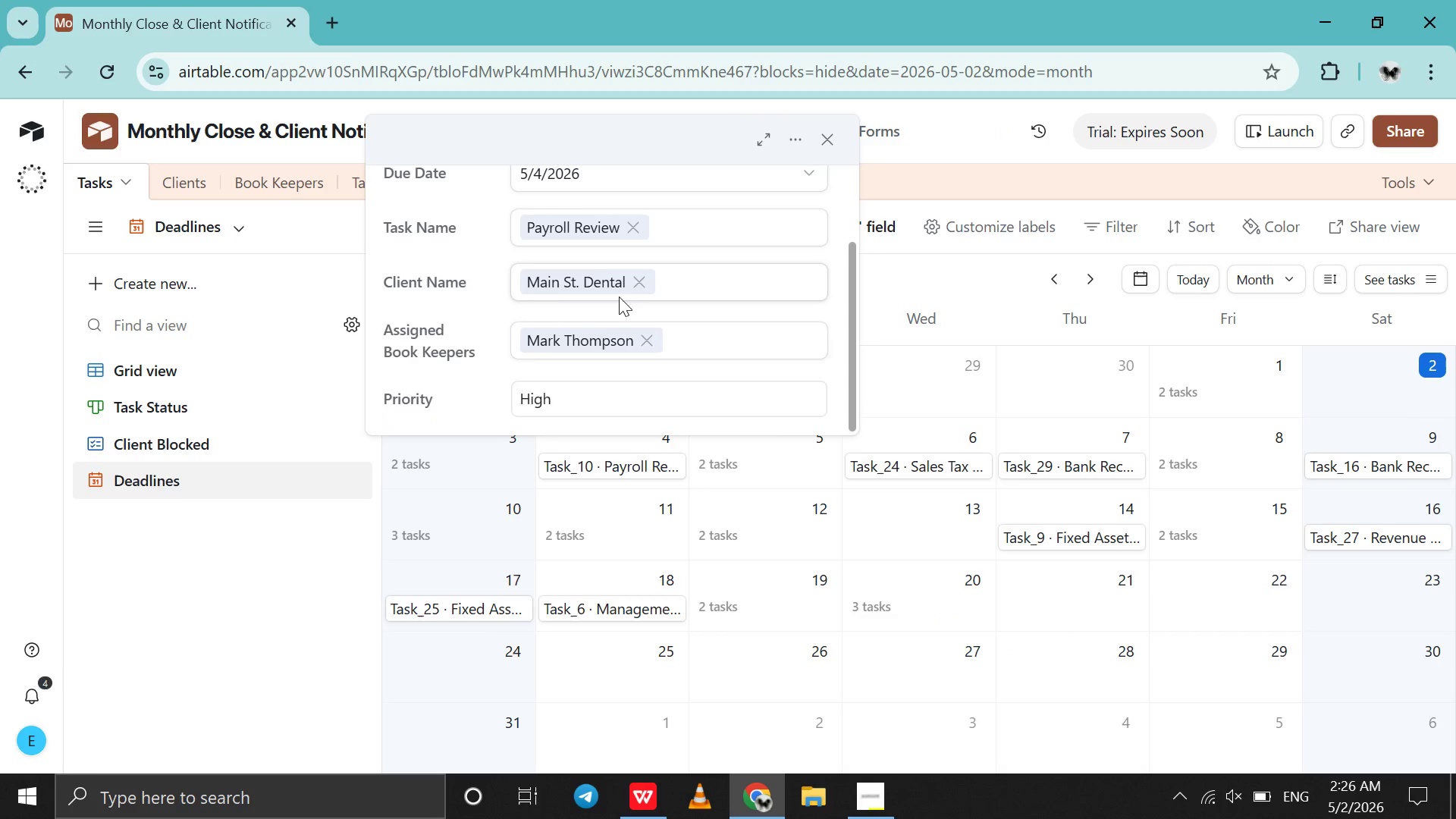 
scroll: coordinate [619, 297], scroll_direction: none, amount: 0.0
 